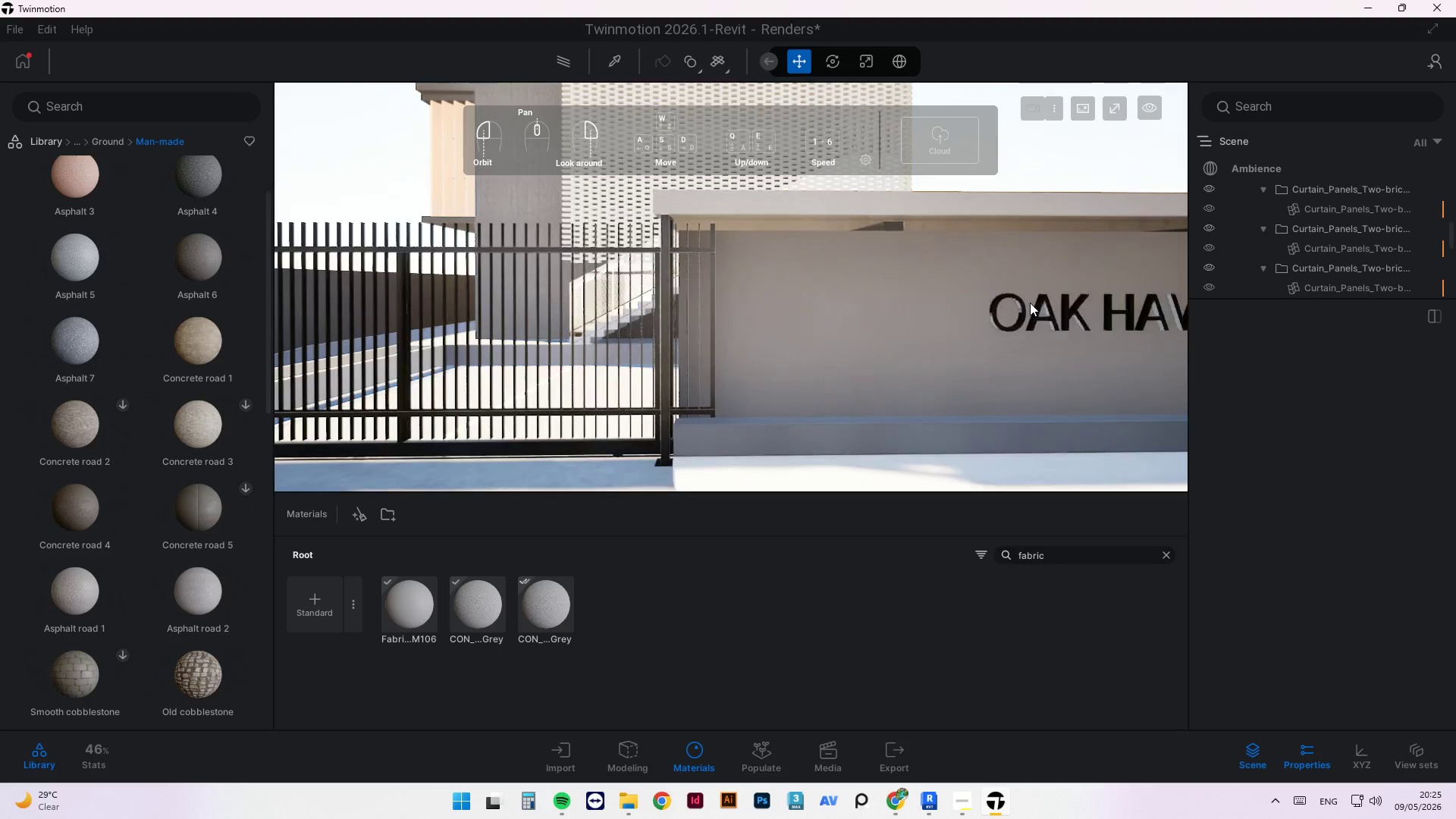 
left_click([1021, 303])
 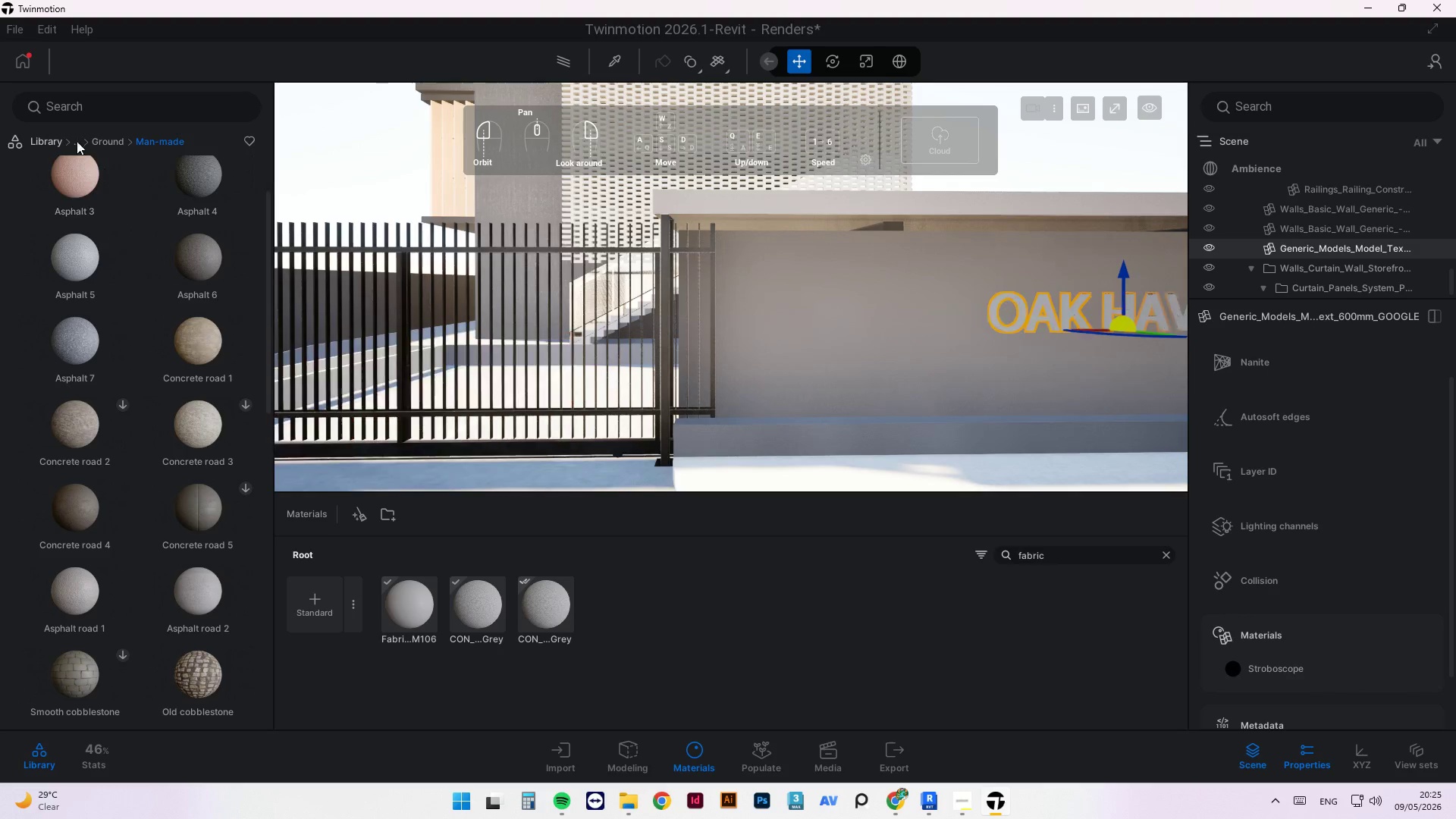 
left_click([104, 142])
 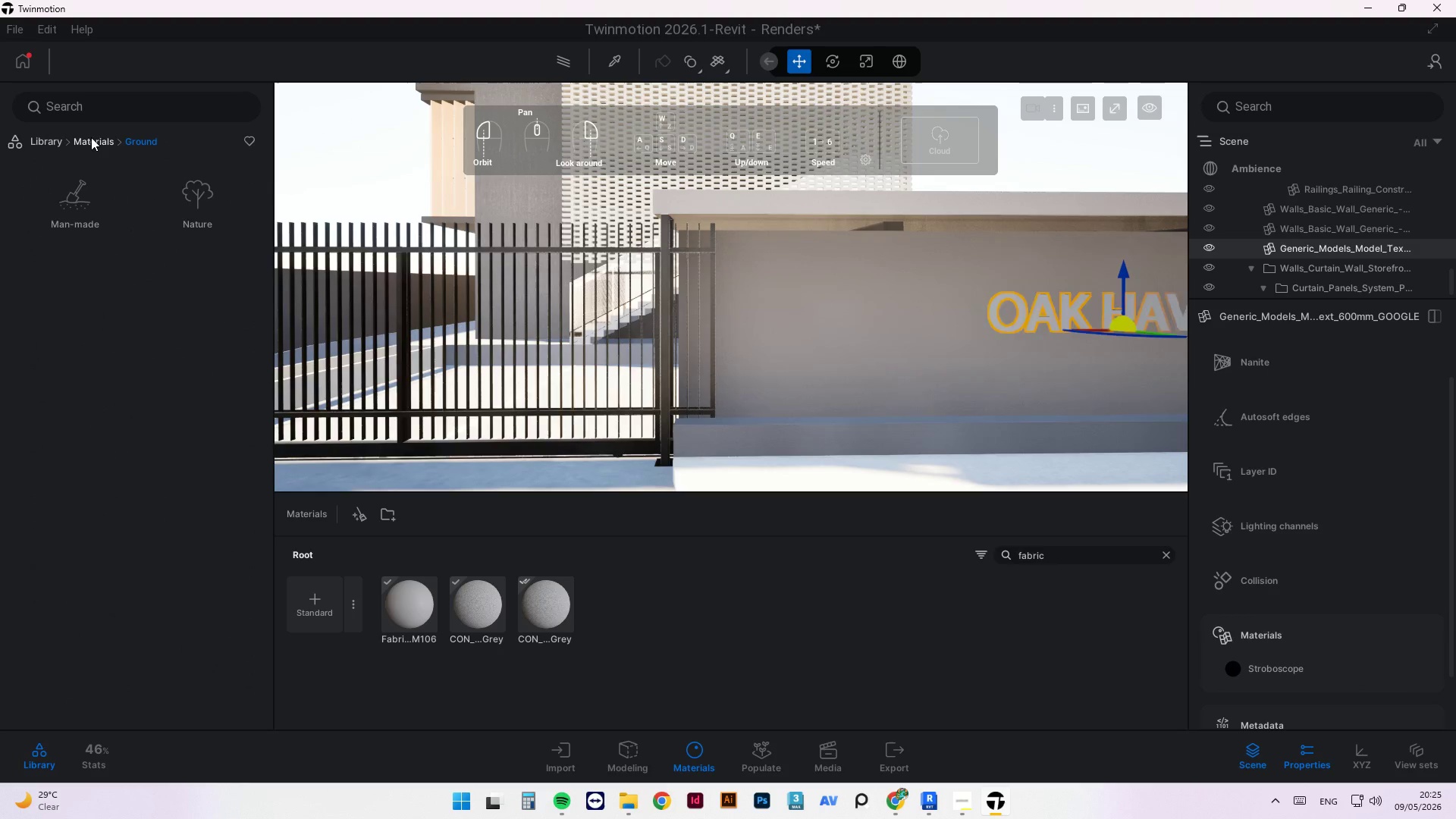 
left_click([87, 136])
 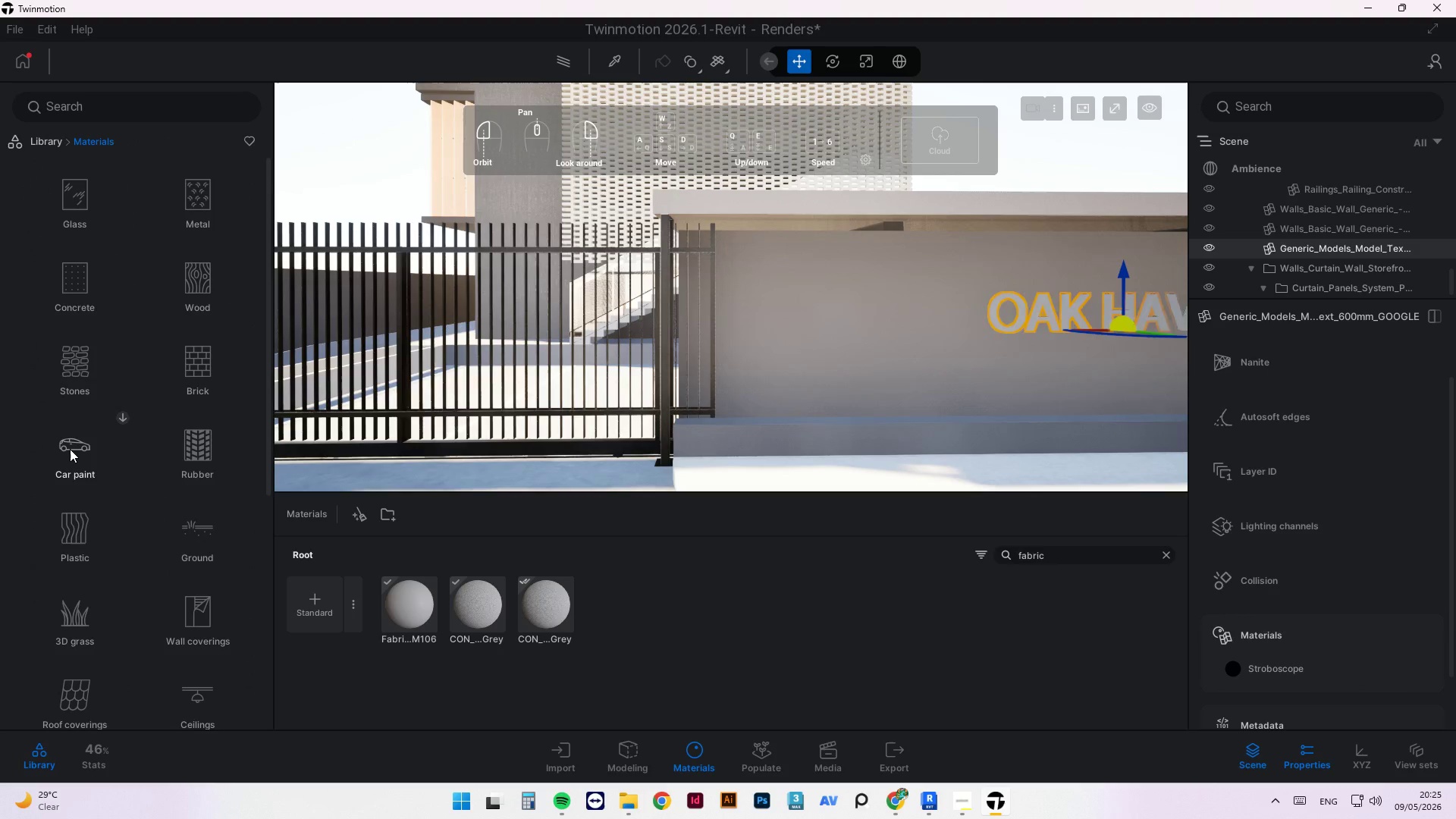 
left_click([86, 526])
 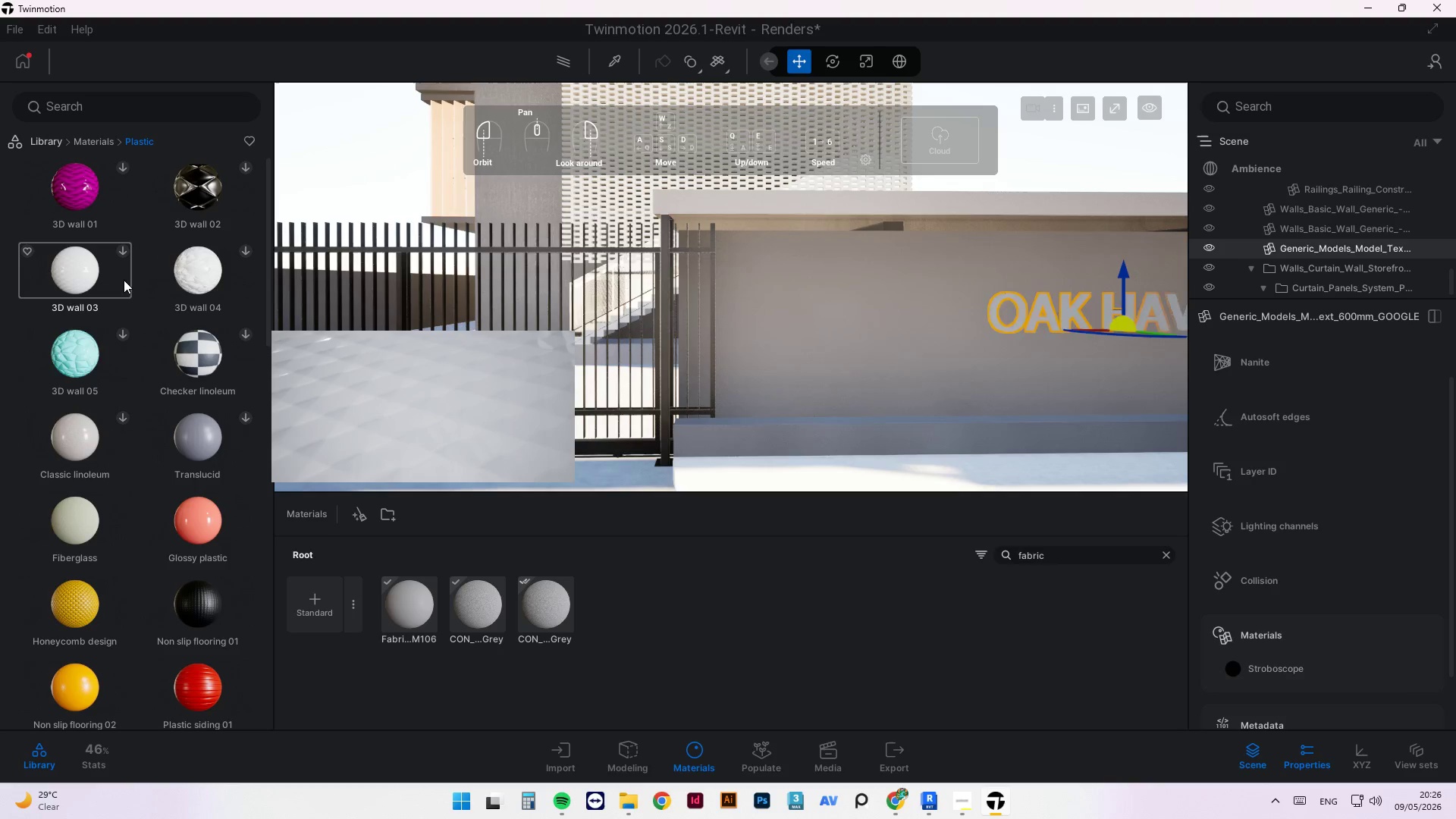 
left_click([121, 249])
 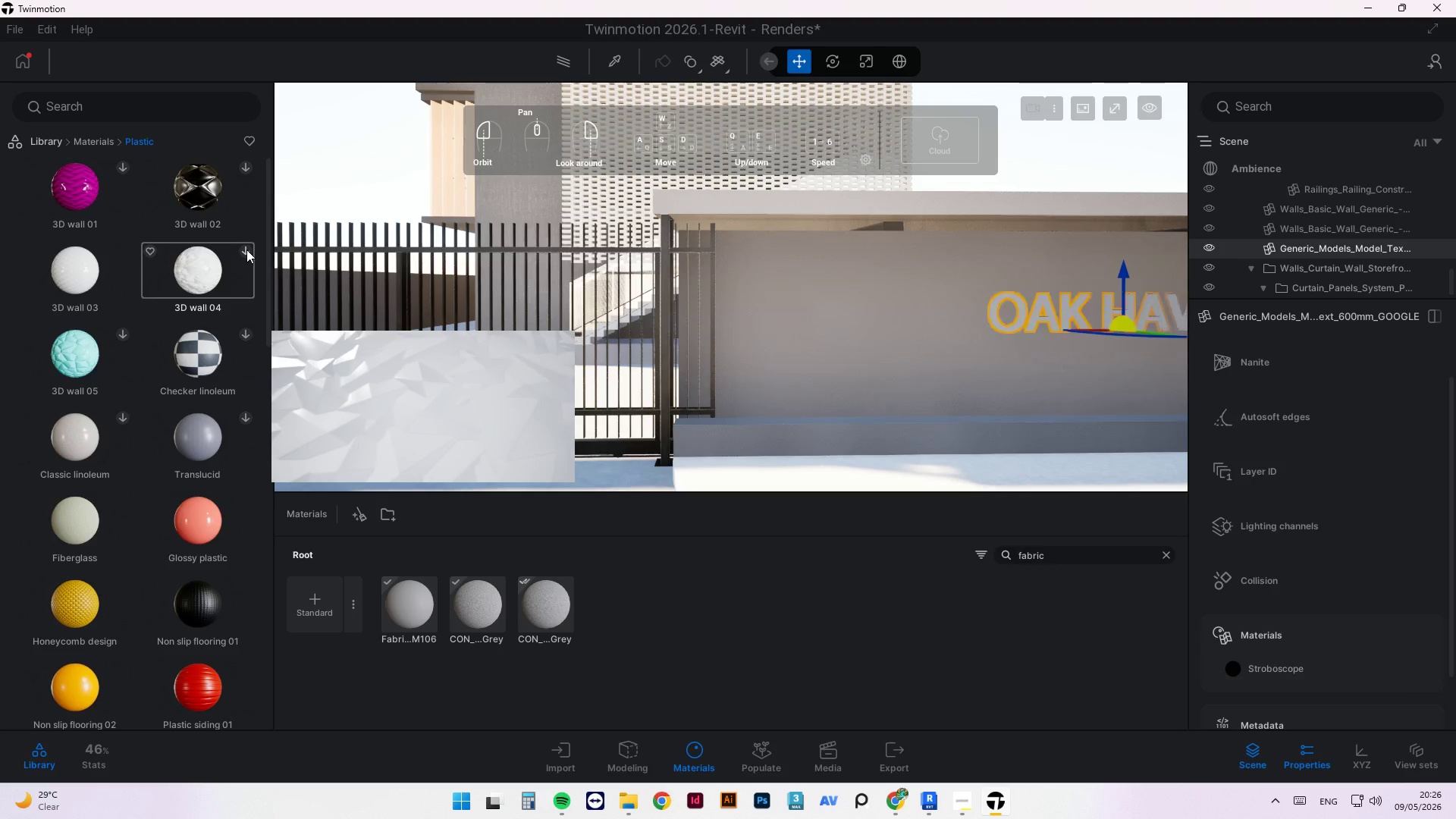 
scroll: coordinate [158, 566], scroll_direction: down, amount: 46.0
 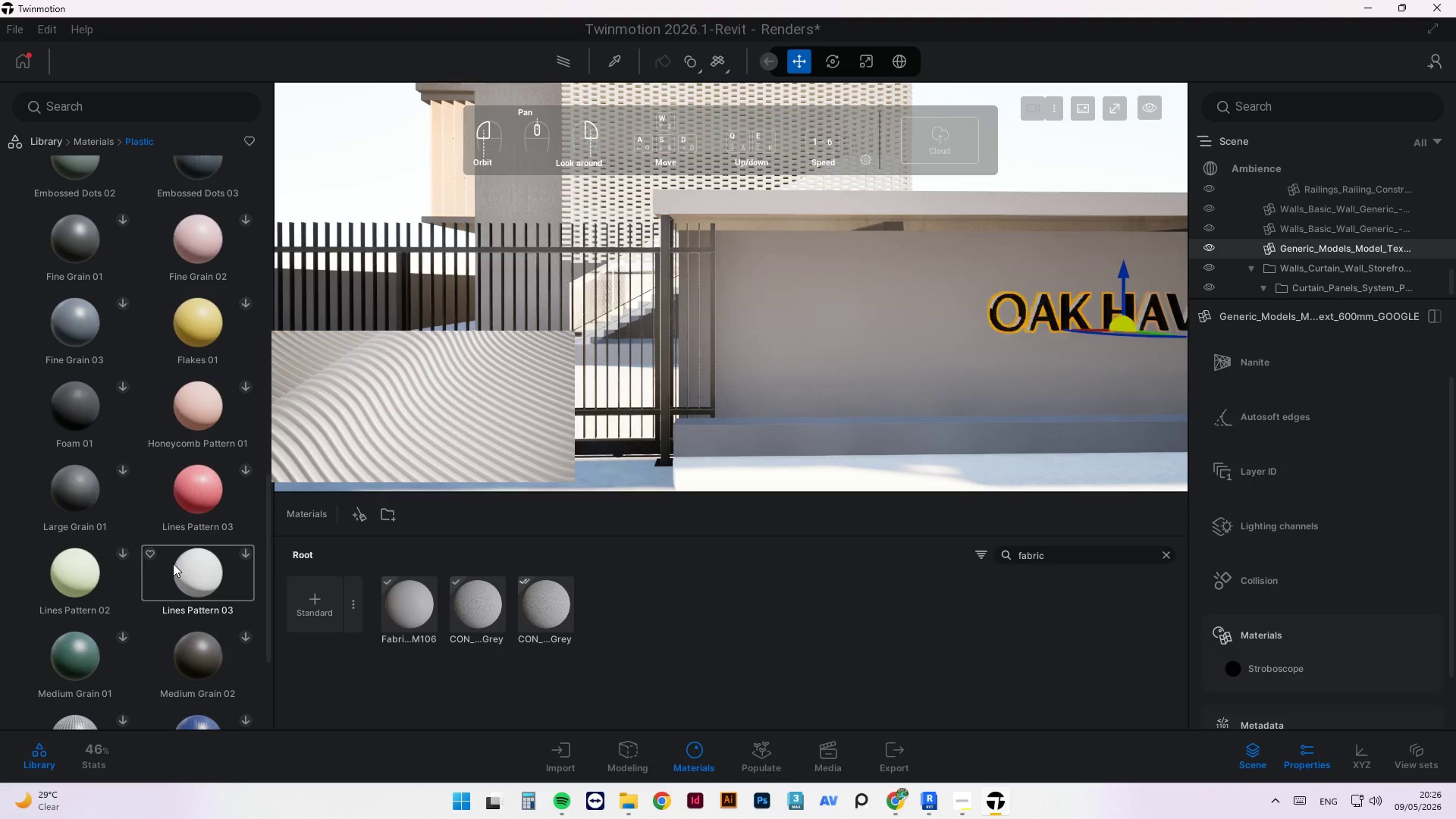 
scroll: coordinate [189, 595], scroll_direction: down, amount: 15.0
 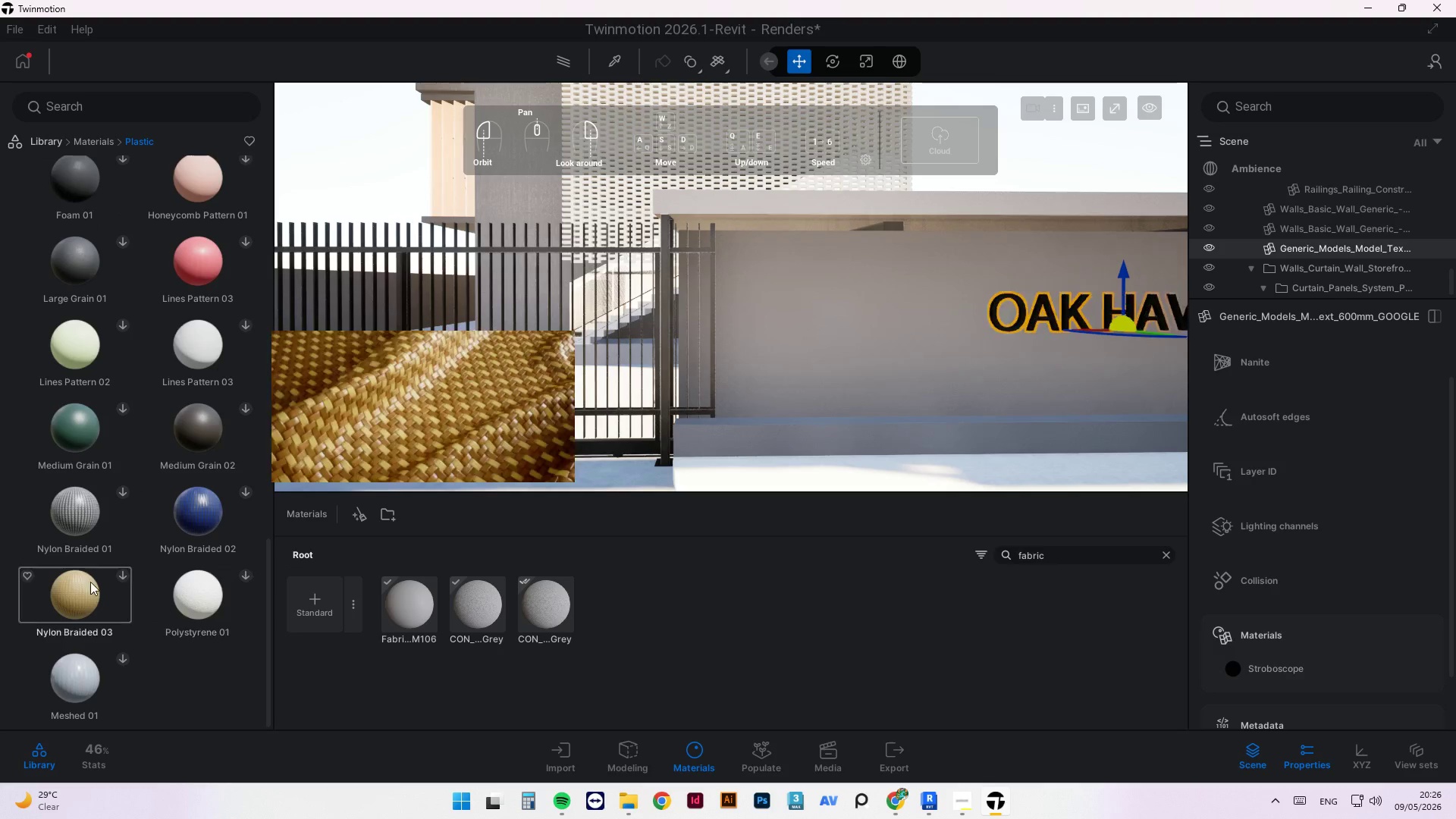 
scroll: coordinate [45, 312], scroll_direction: up, amount: 65.0
 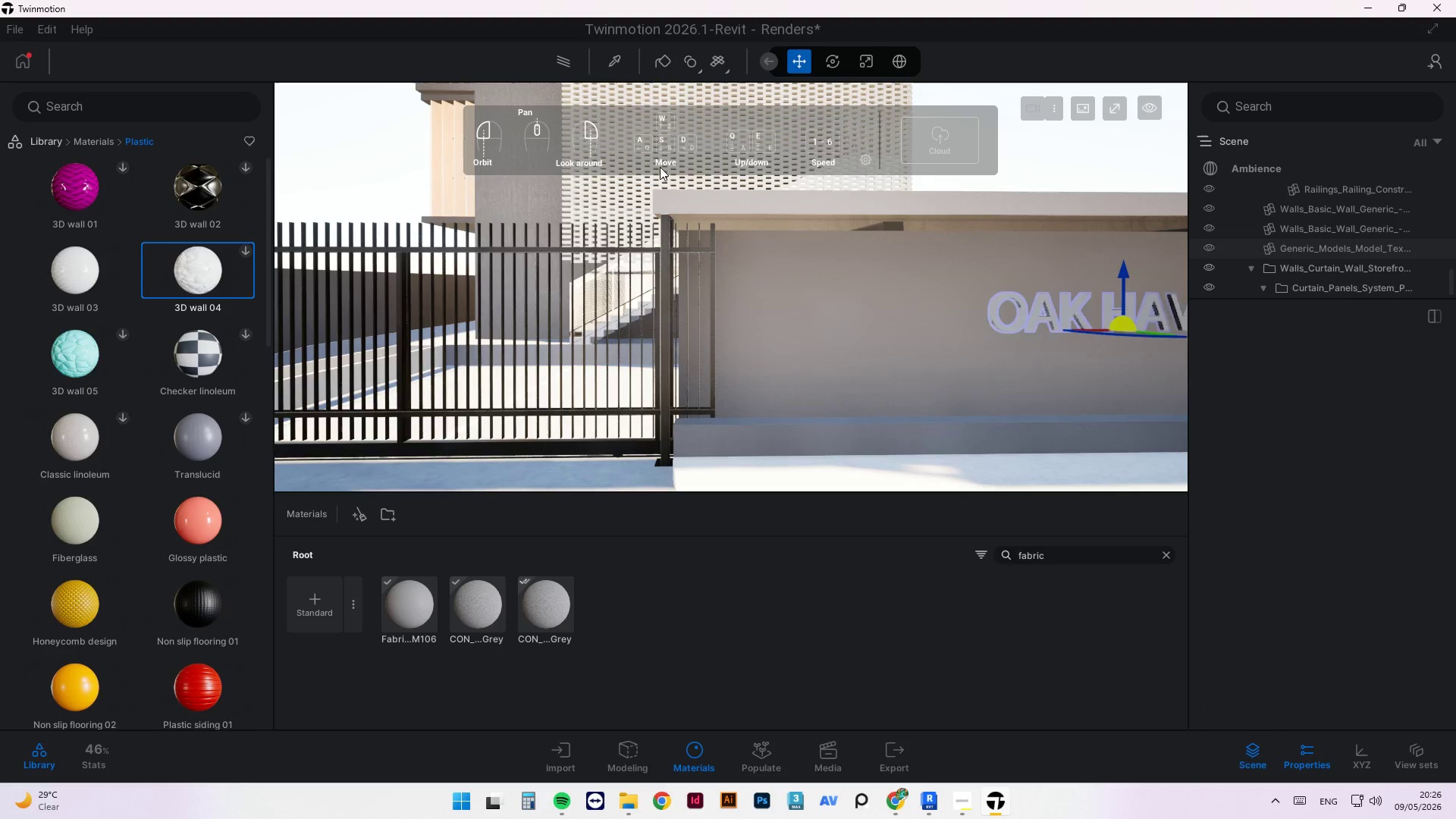 
left_click_drag(start_coordinate=[208, 280], to_coordinate=[1021, 302])
 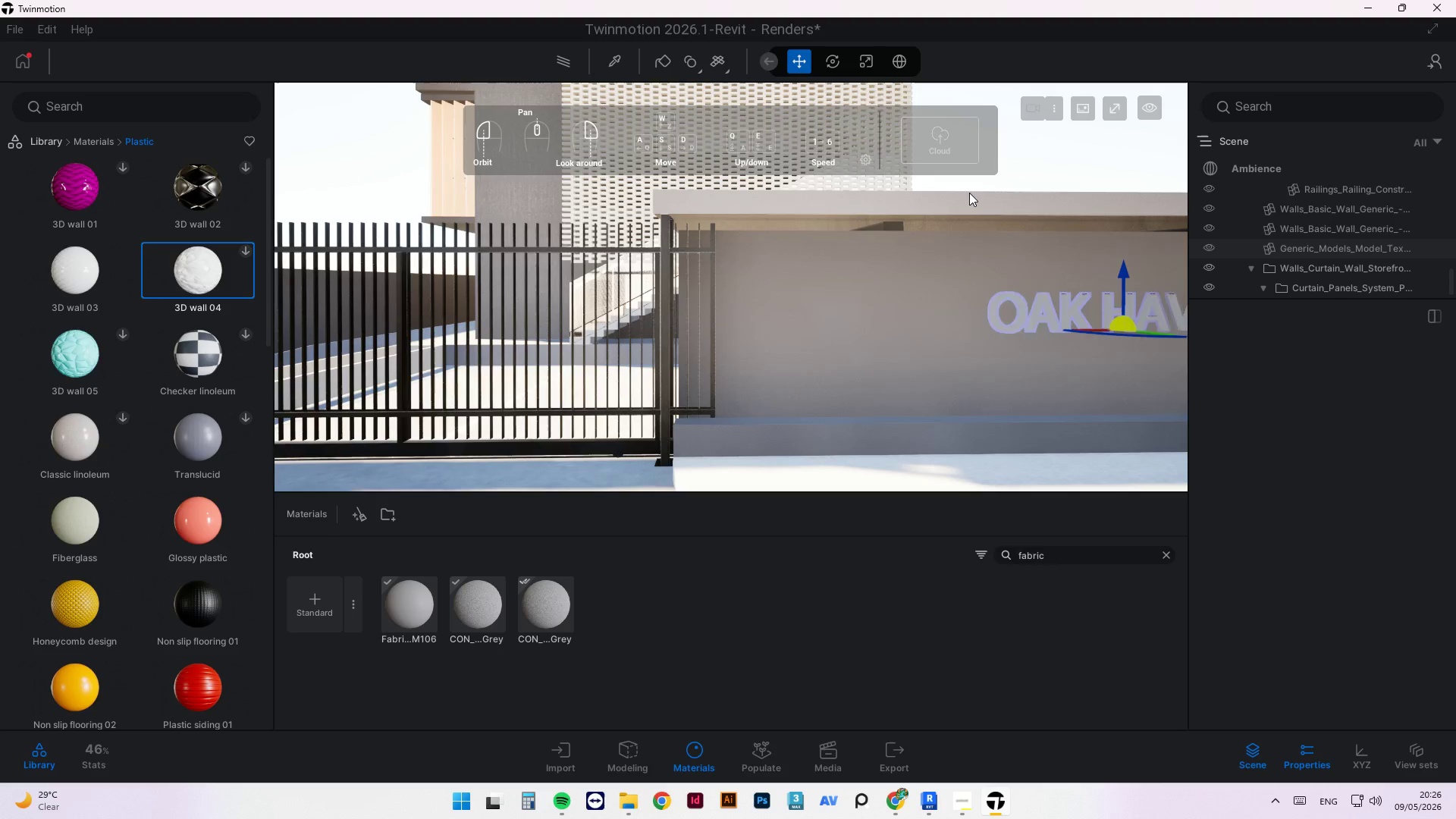 
wait(12.67)
 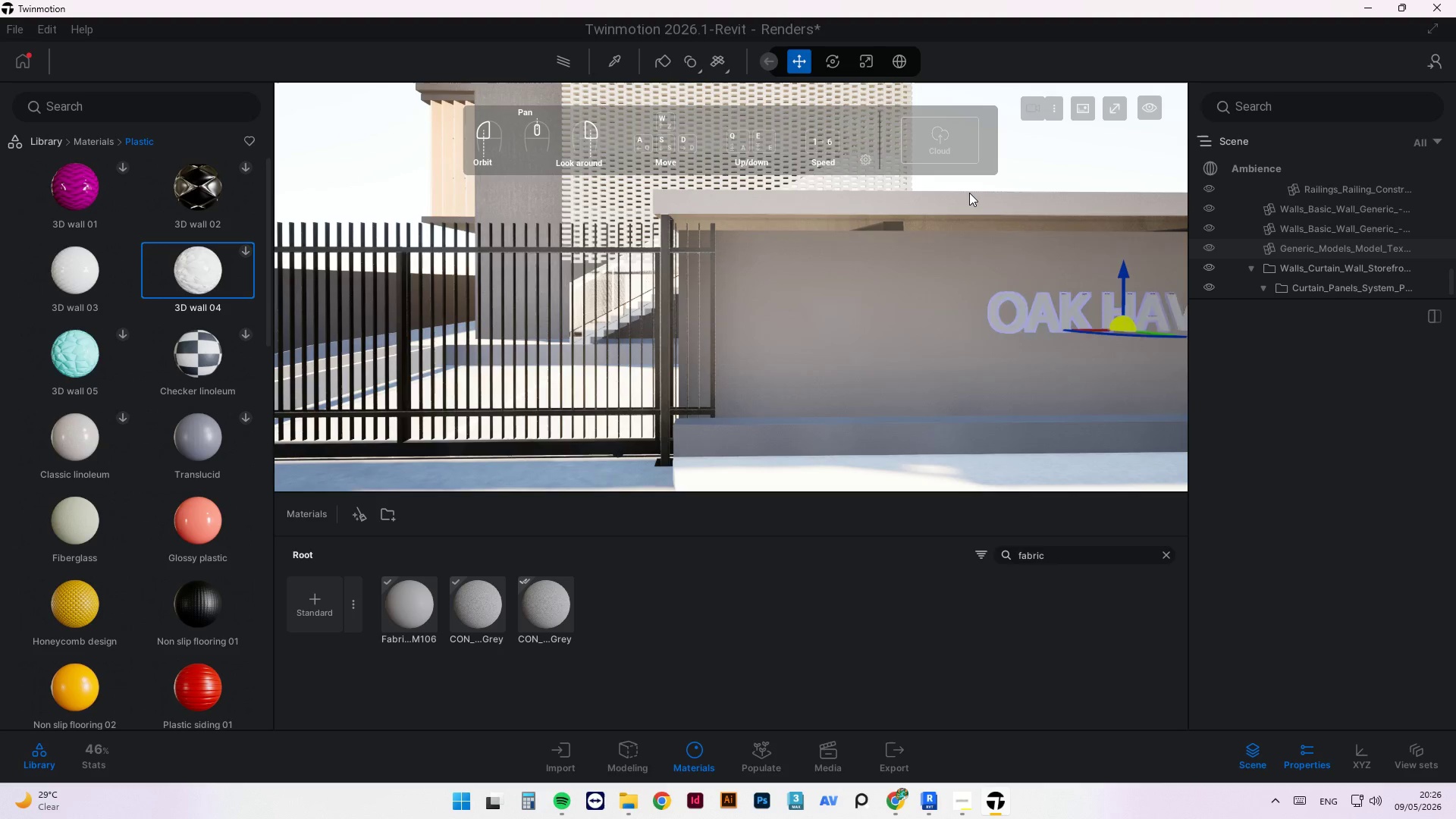 
scroll: coordinate [999, 189], scroll_direction: down, amount: 4.0
 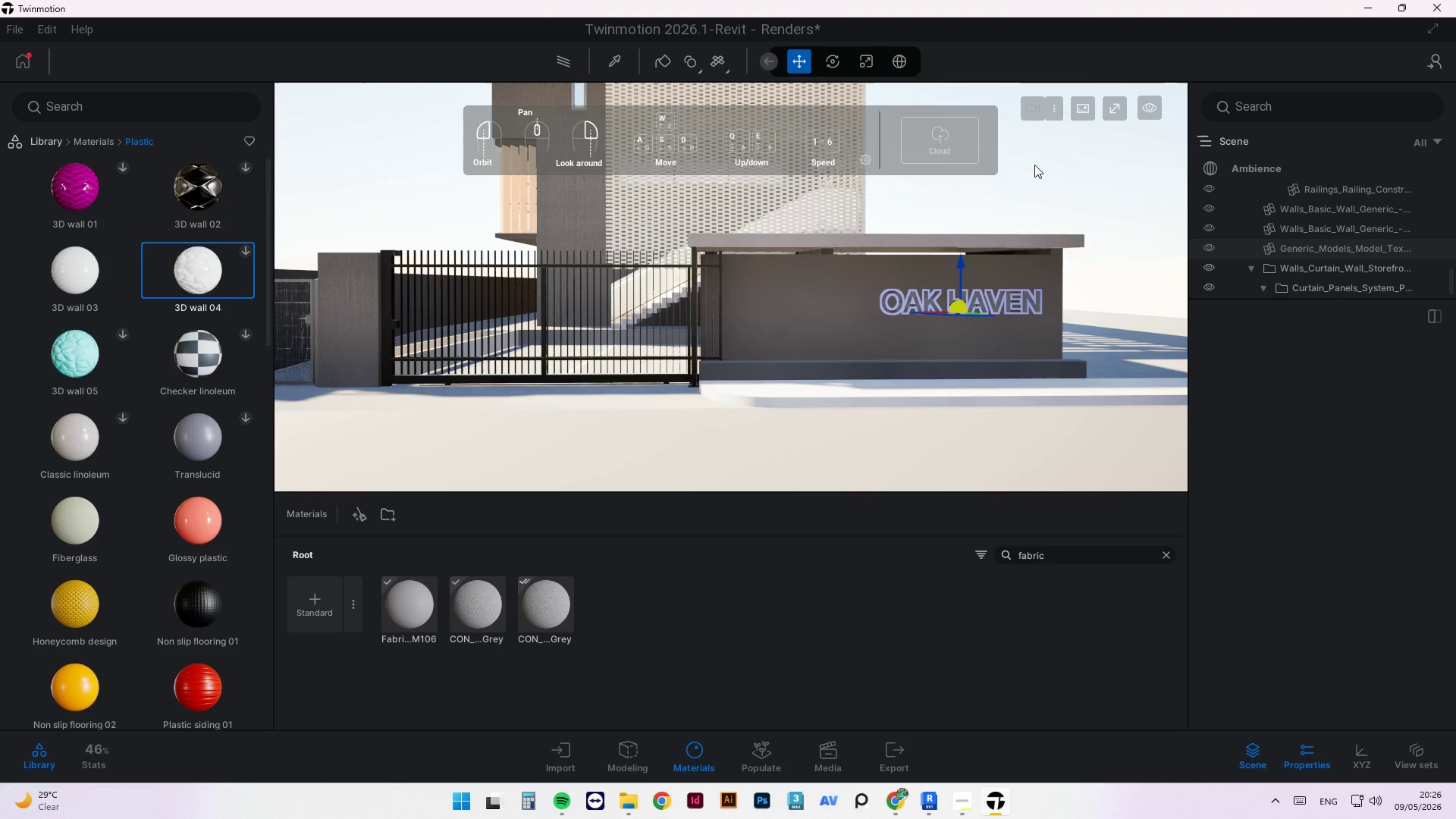 
scroll: coordinate [1021, 293], scroll_direction: up, amount: 5.0
 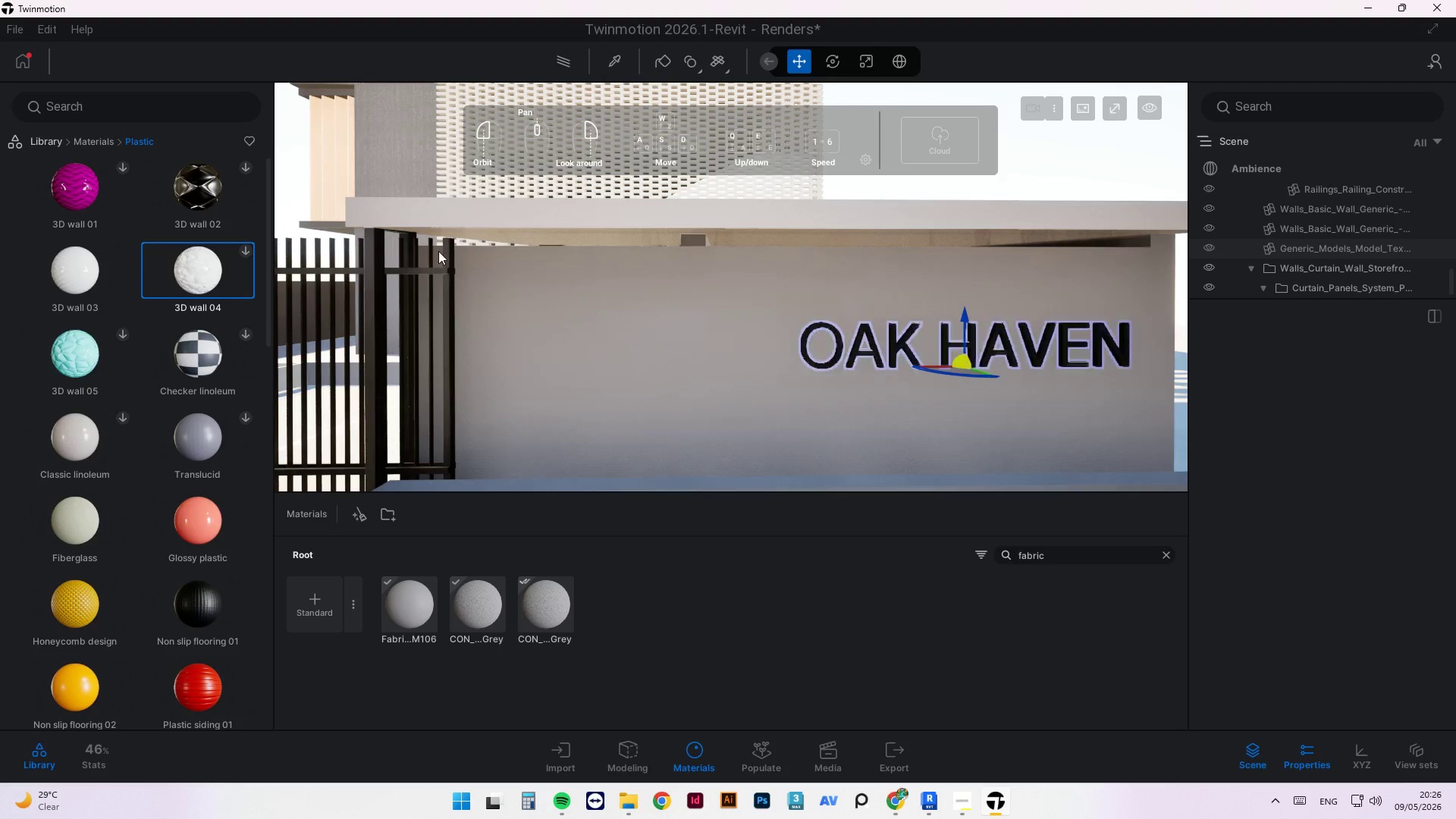 
left_click([246, 254])
 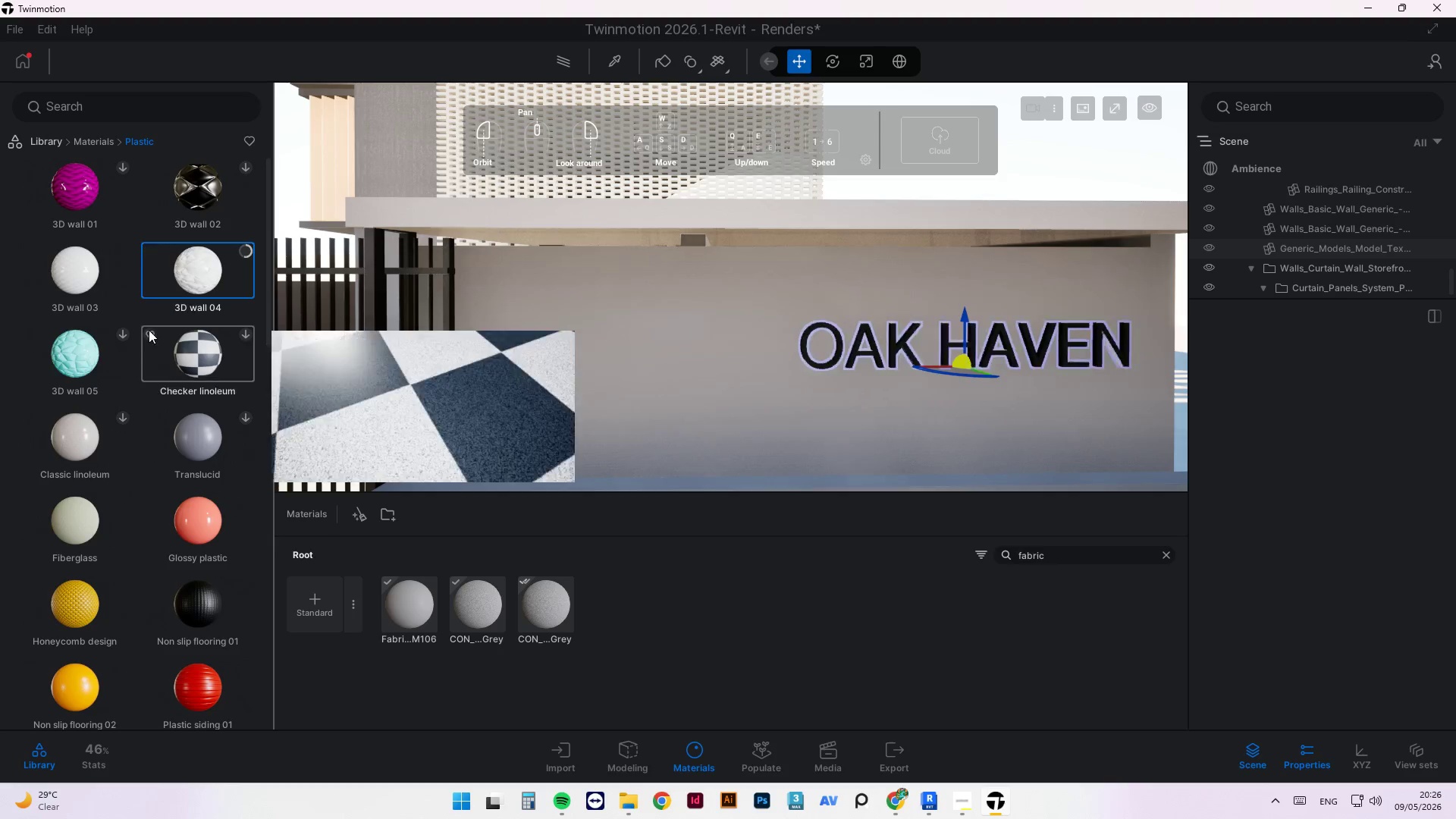 
scroll: coordinate [193, 513], scroll_direction: down, amount: 19.0
 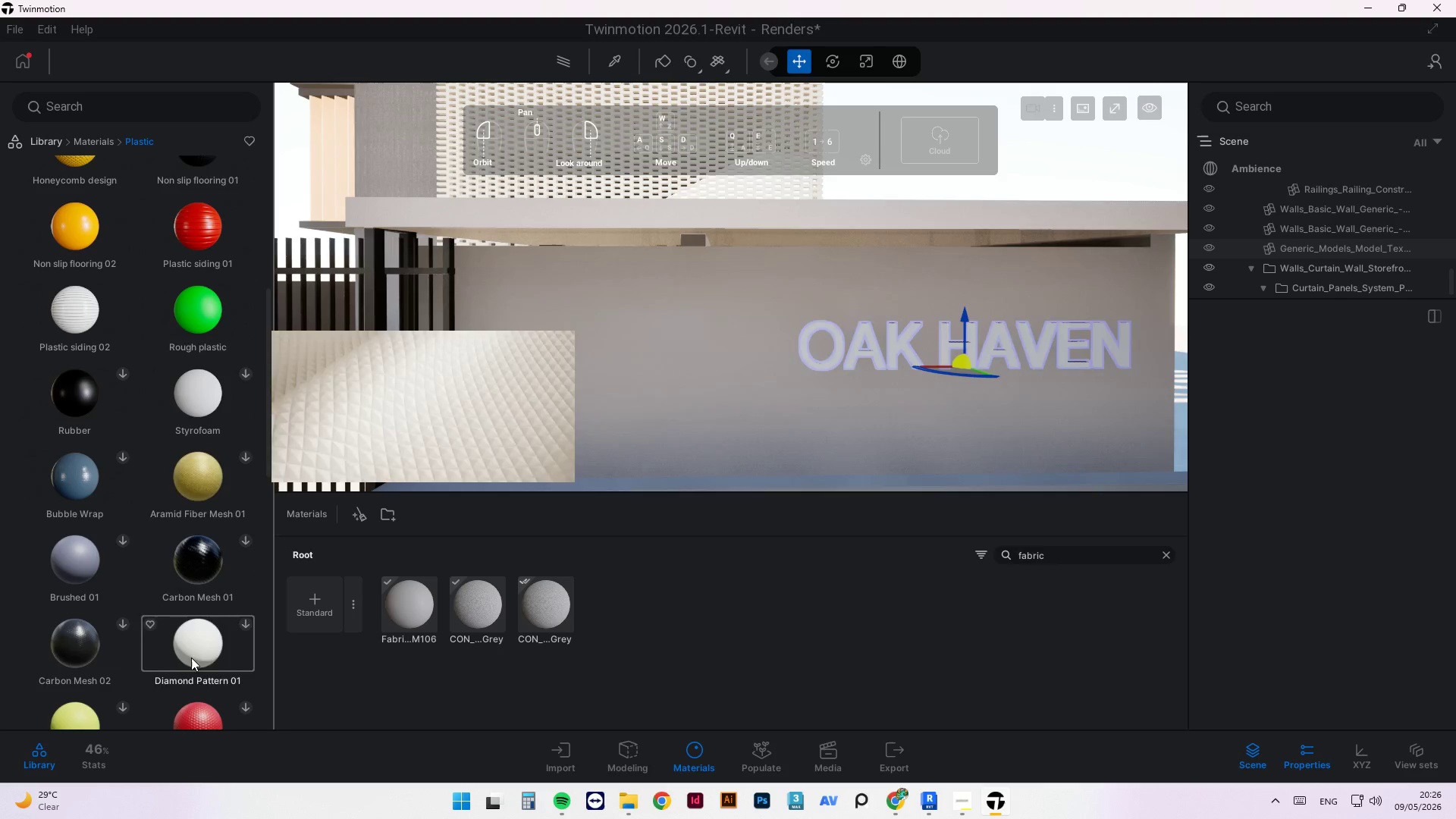 
scroll: coordinate [196, 450], scroll_direction: up, amount: 26.0
 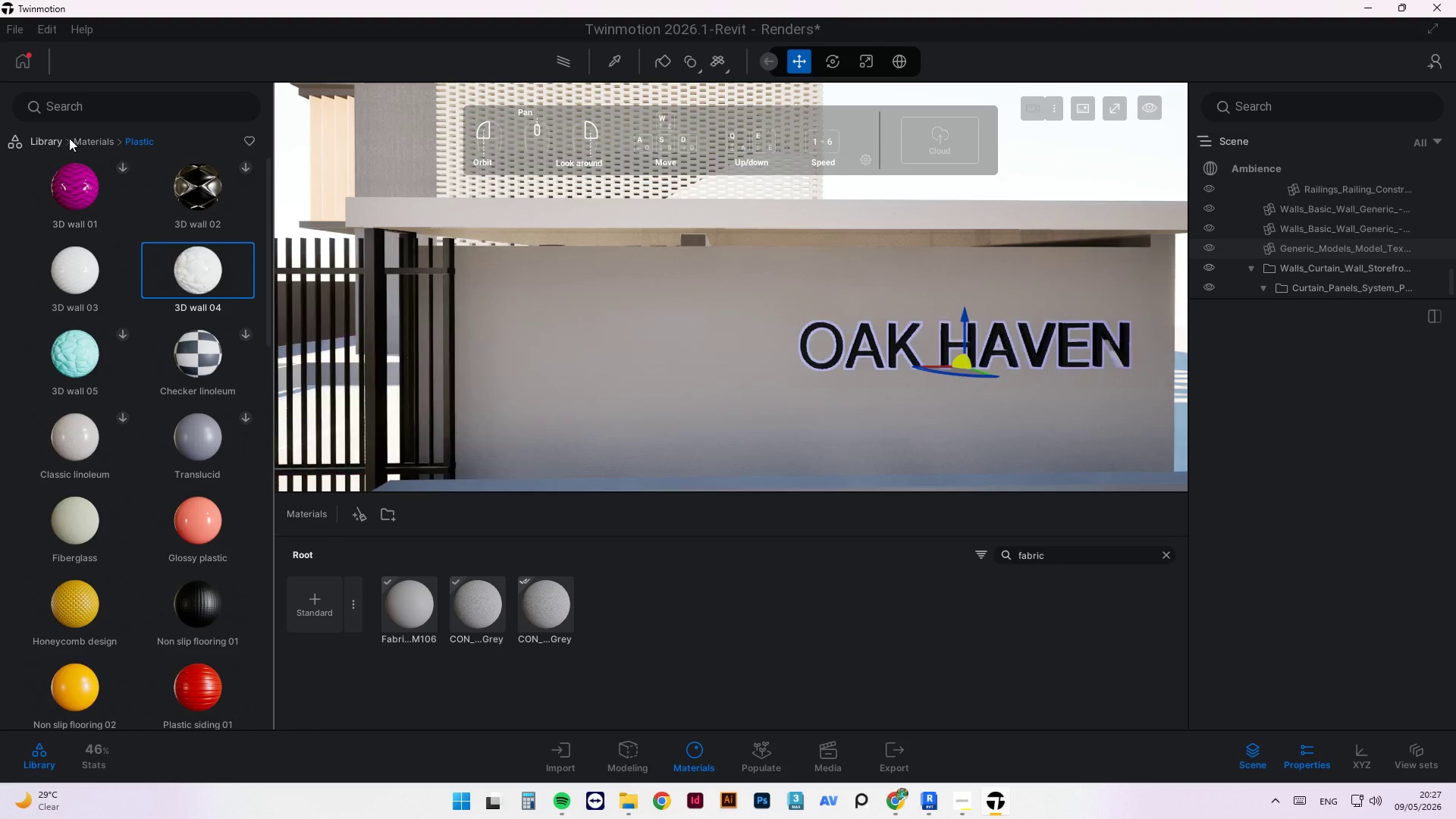 
left_click([75, 140])
 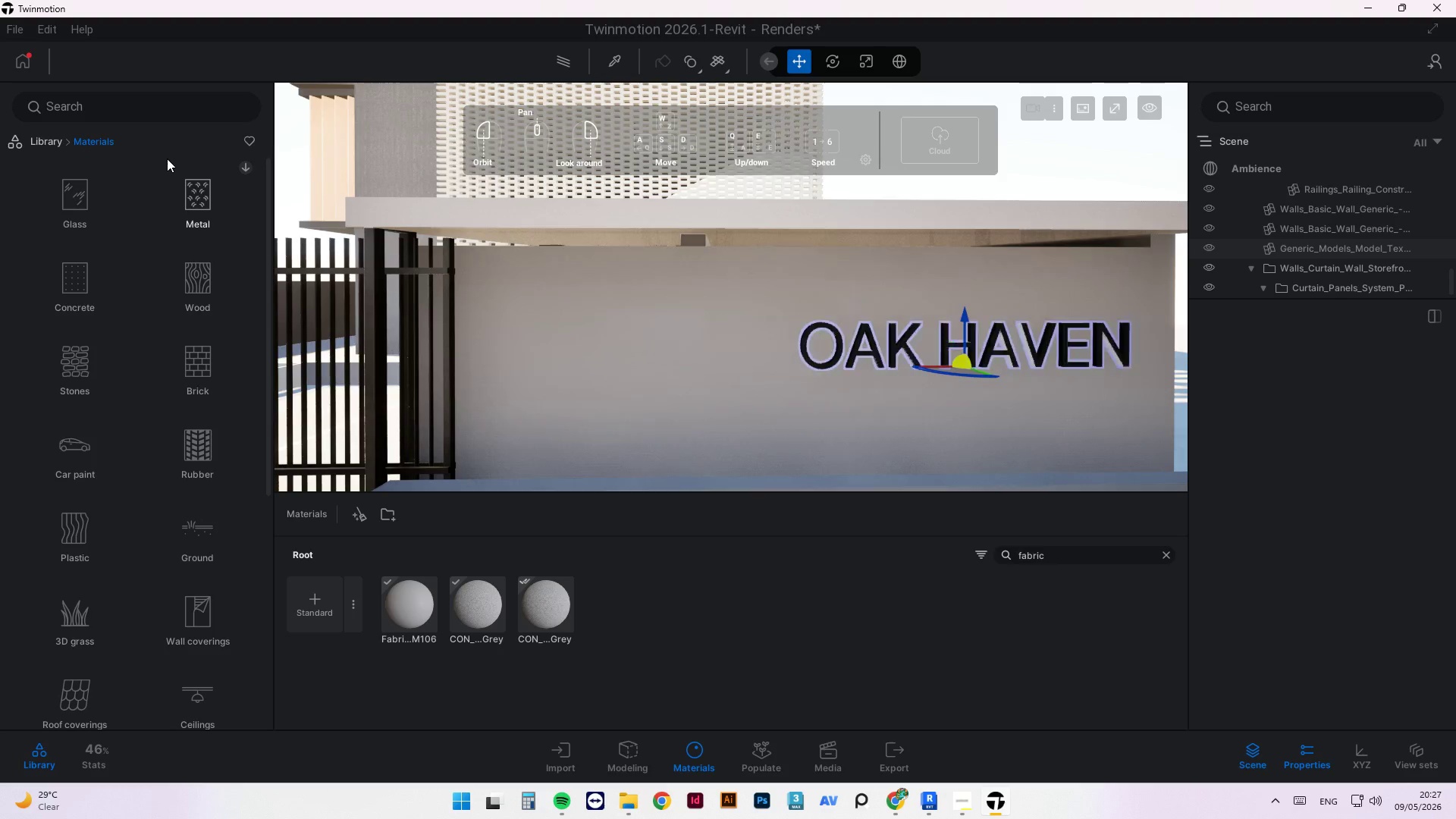 
wait(12.8)
 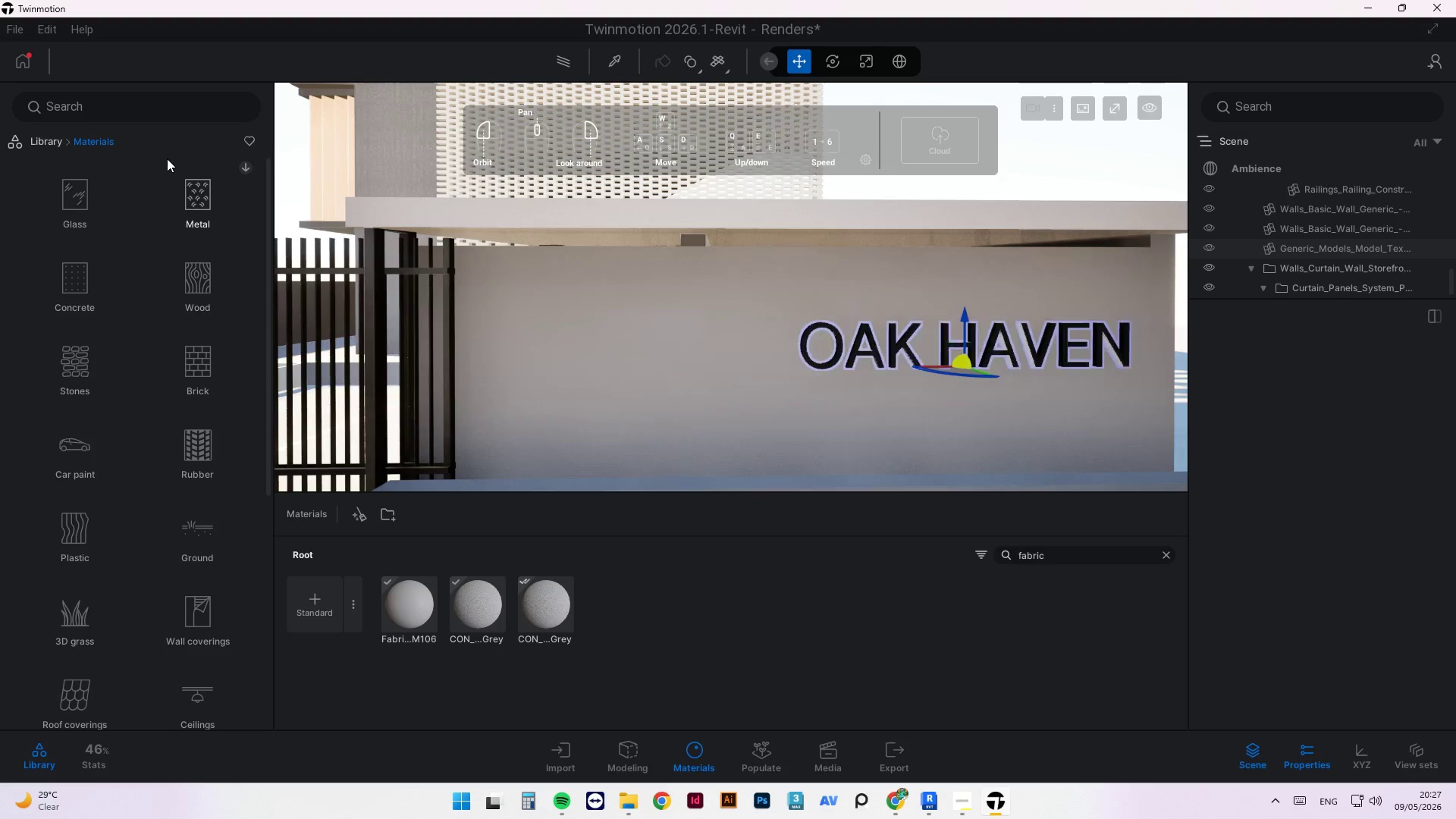 
left_click_drag(start_coordinate=[168, 162], to_coordinate=[153, 475])
 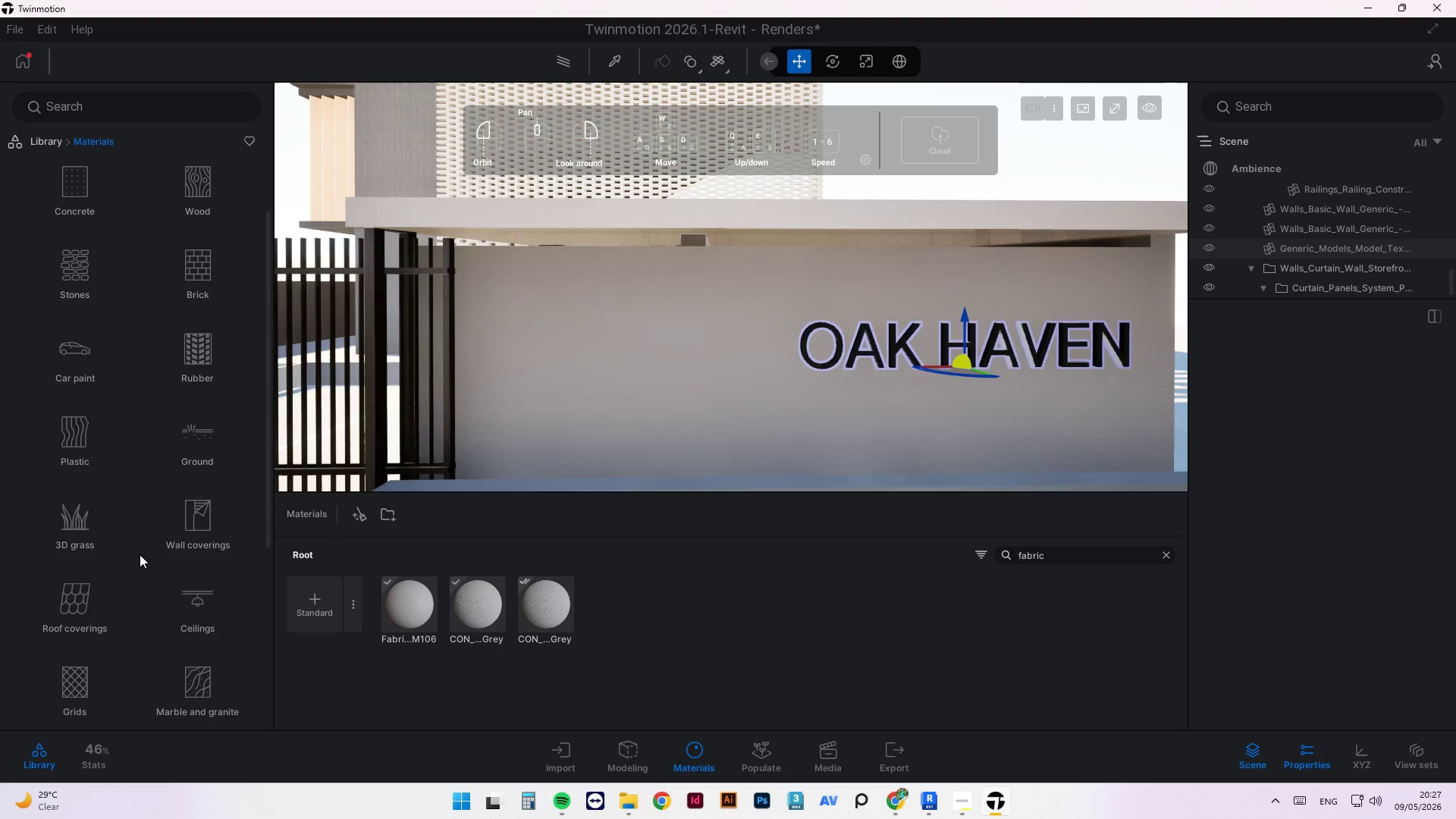 
scroll: coordinate [153, 475], scroll_direction: down, amount: 4.0
 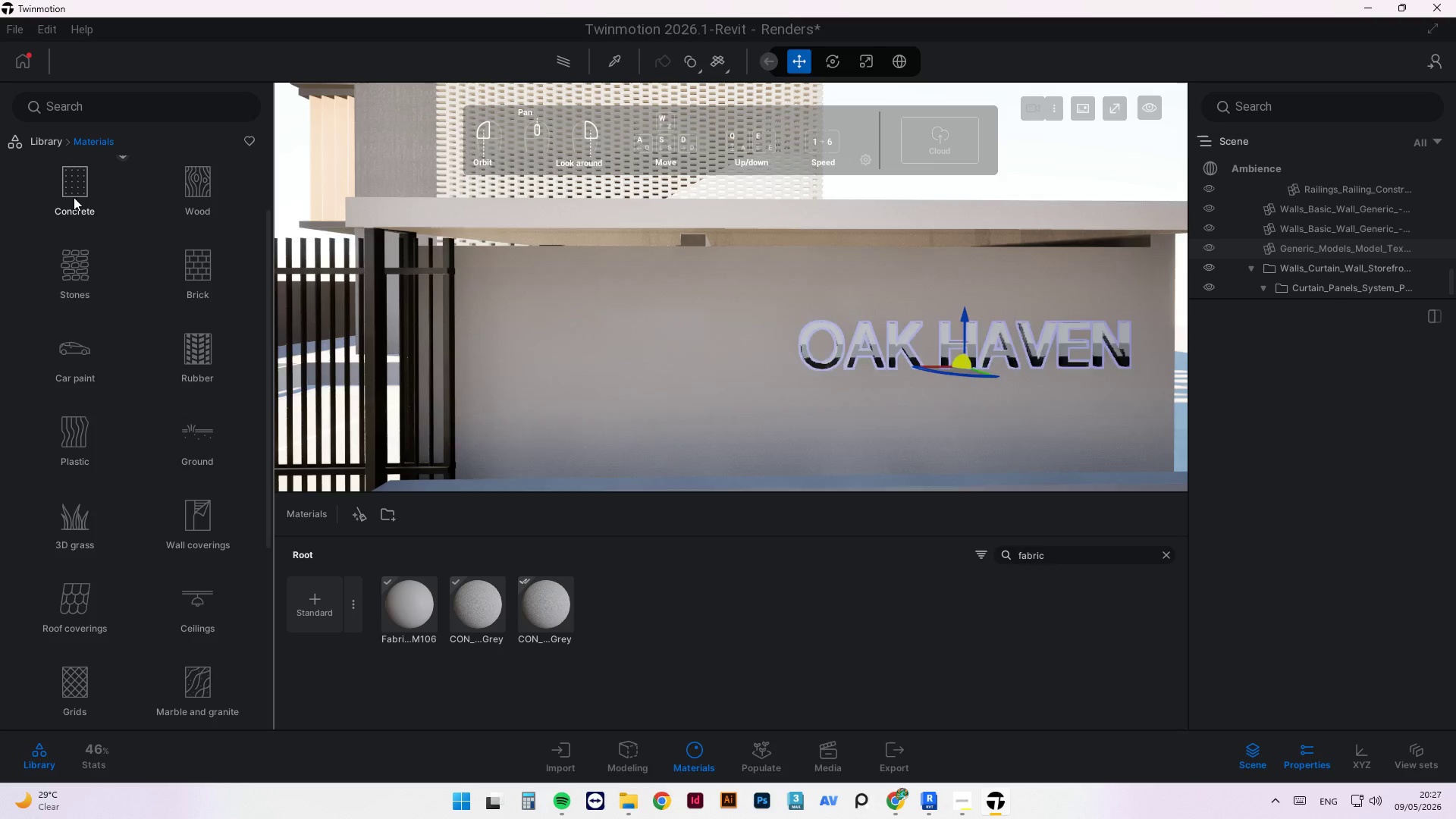 
wait(14.61)
 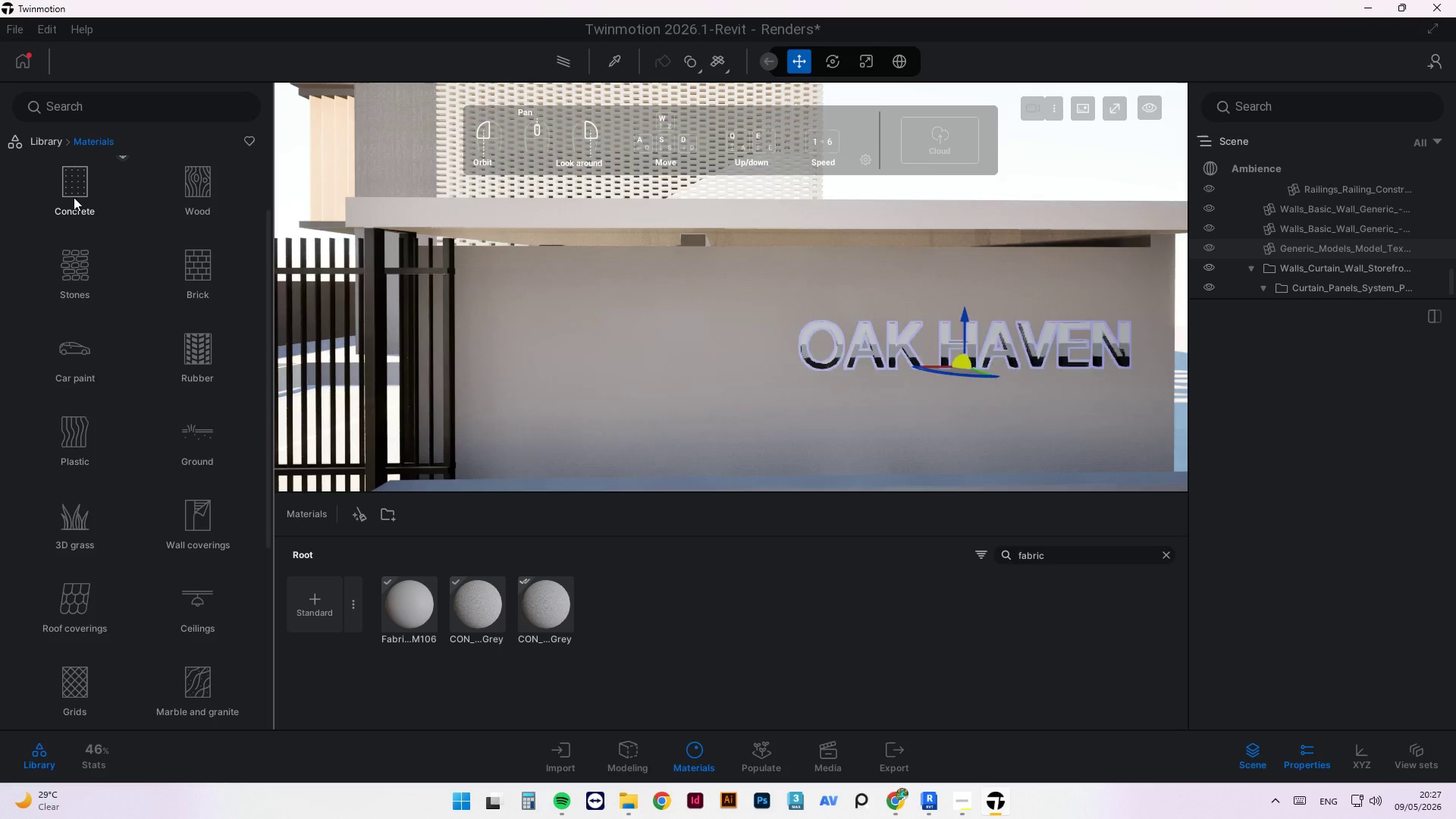 
left_click([74, 196])
 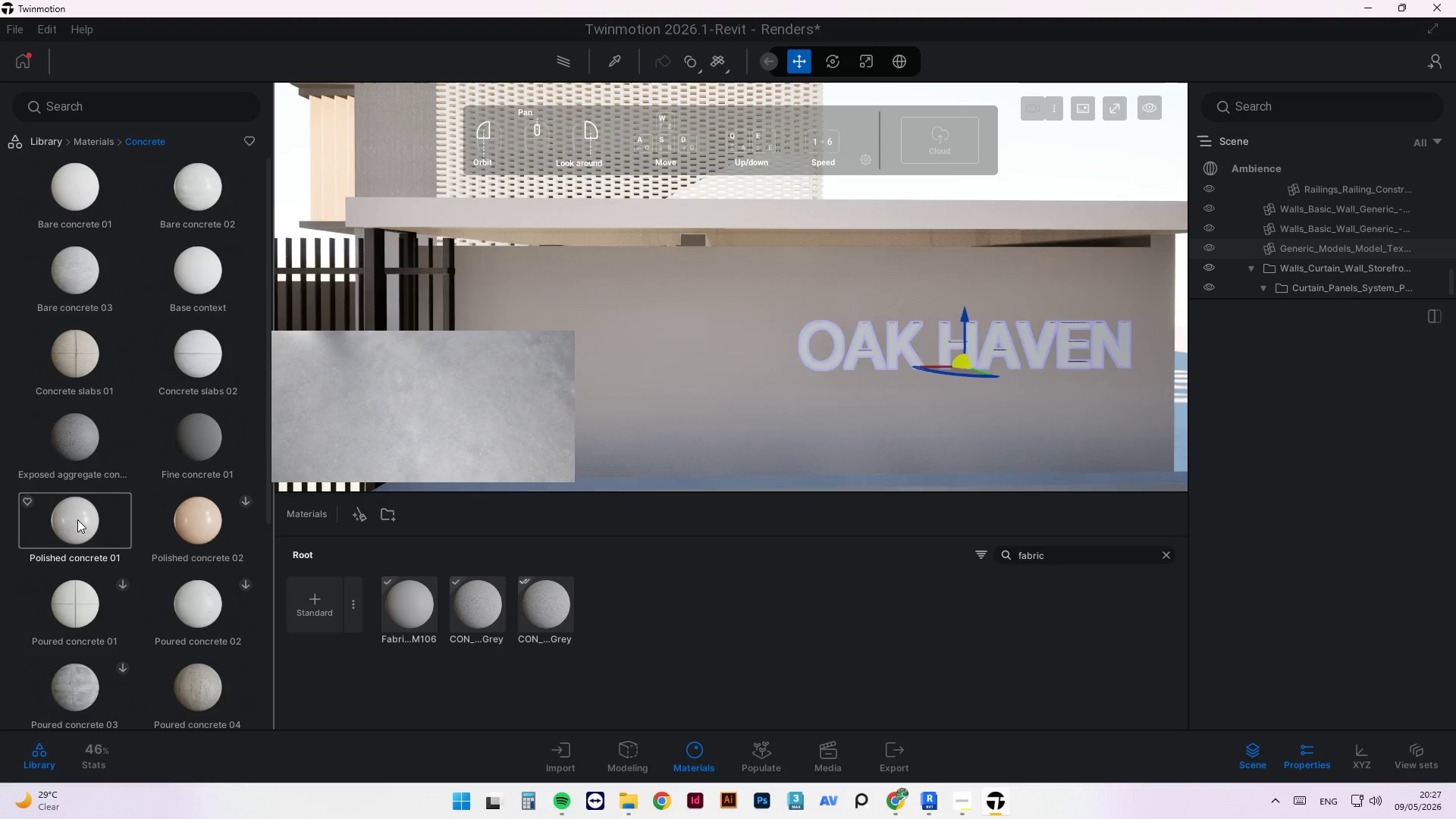 
wait(5.06)
 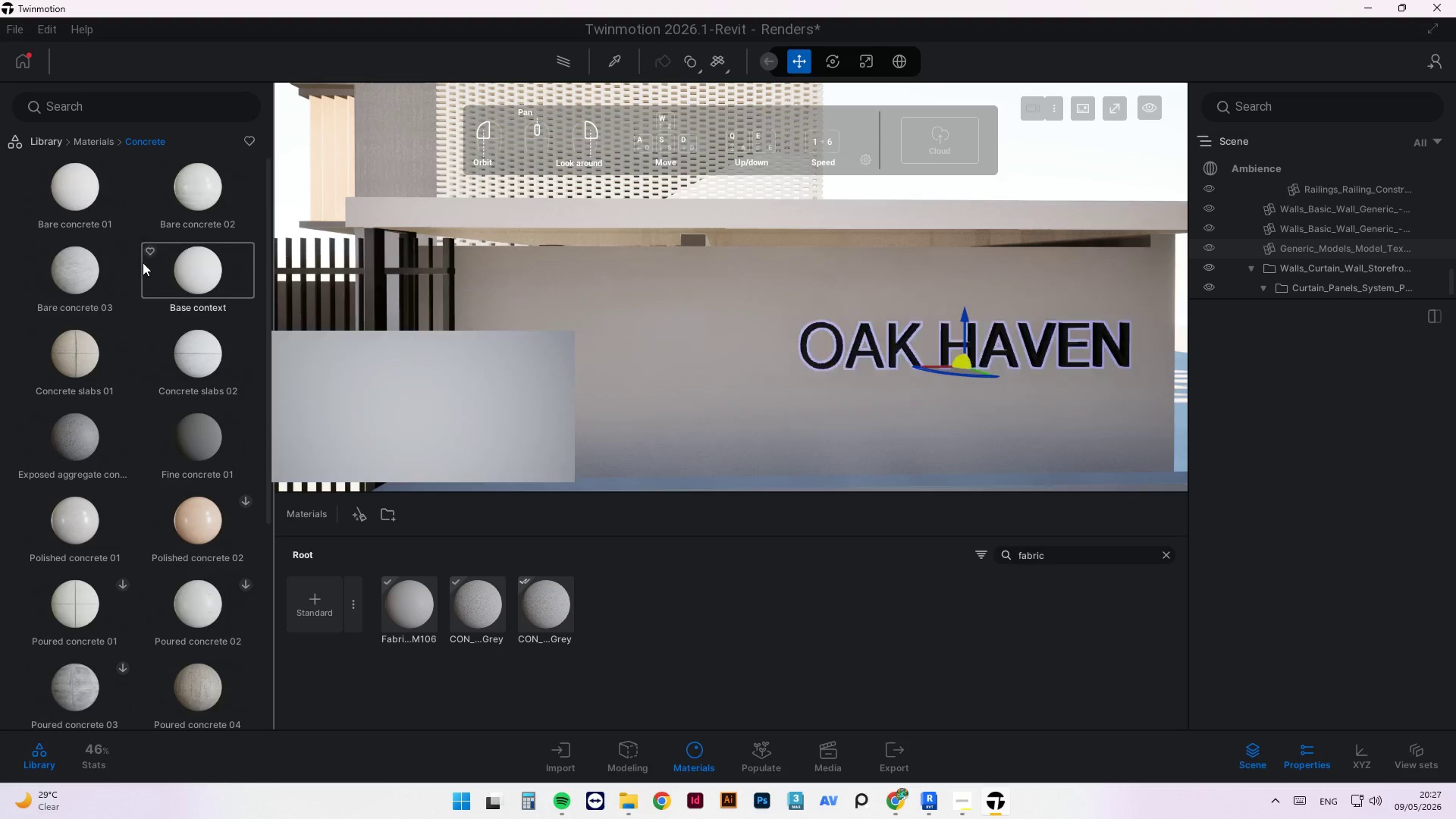 
left_click_drag(start_coordinate=[75, 522], to_coordinate=[877, 350])
 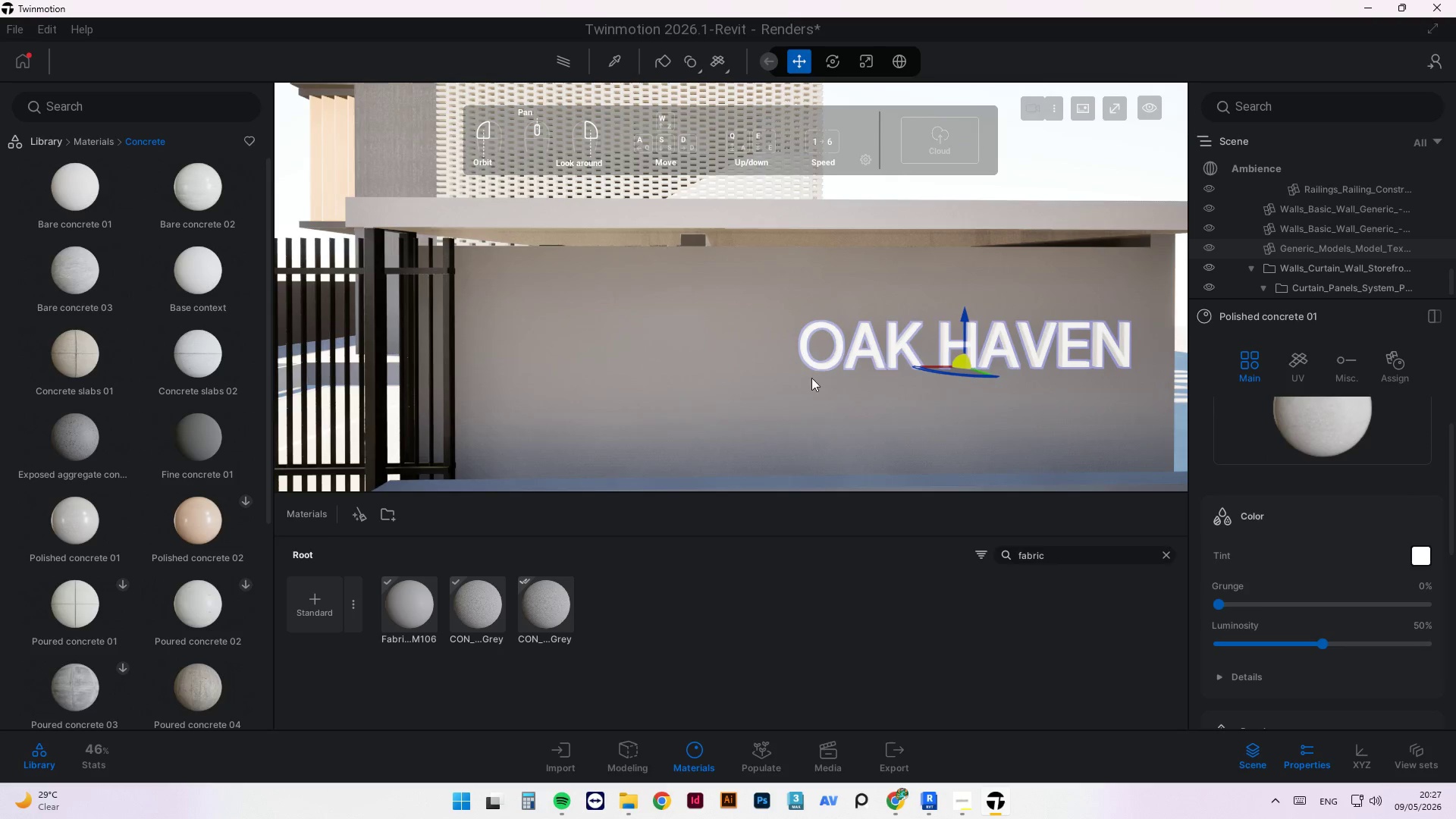 
scroll: coordinate [709, 351], scroll_direction: down, amount: 3.0
 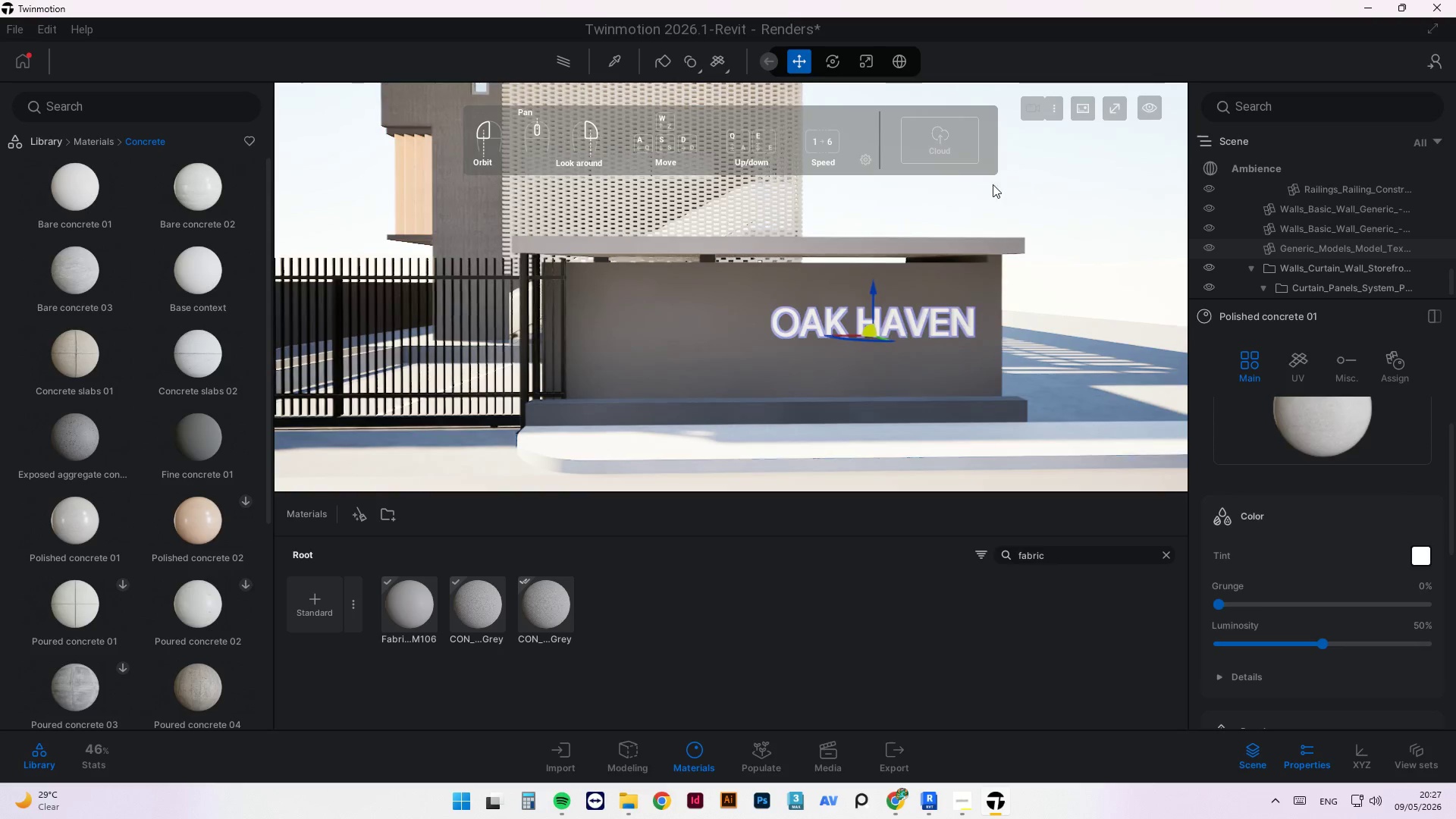 
left_click([1016, 208])
 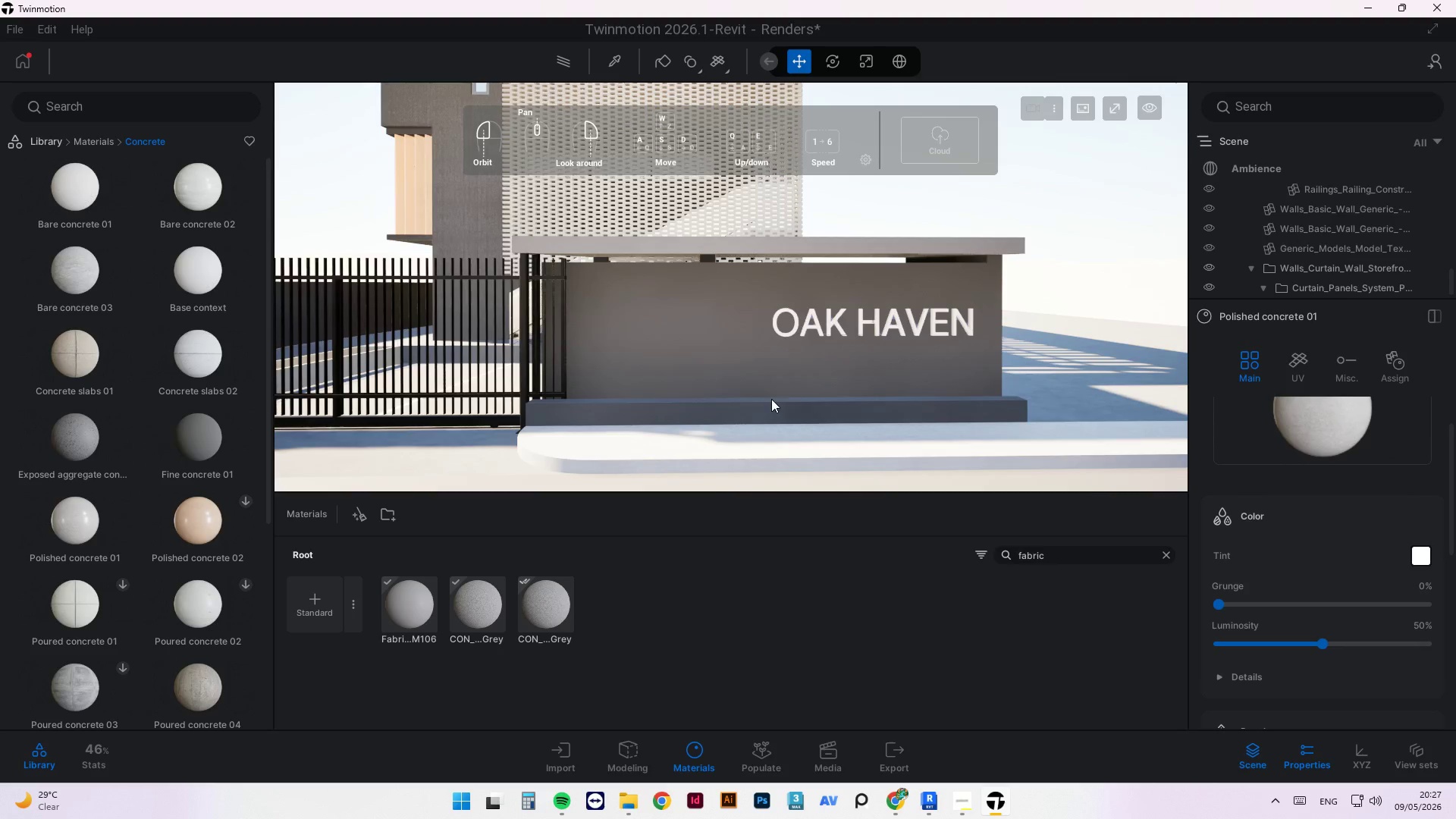 
scroll: coordinate [778, 397], scroll_direction: down, amount: 4.0
 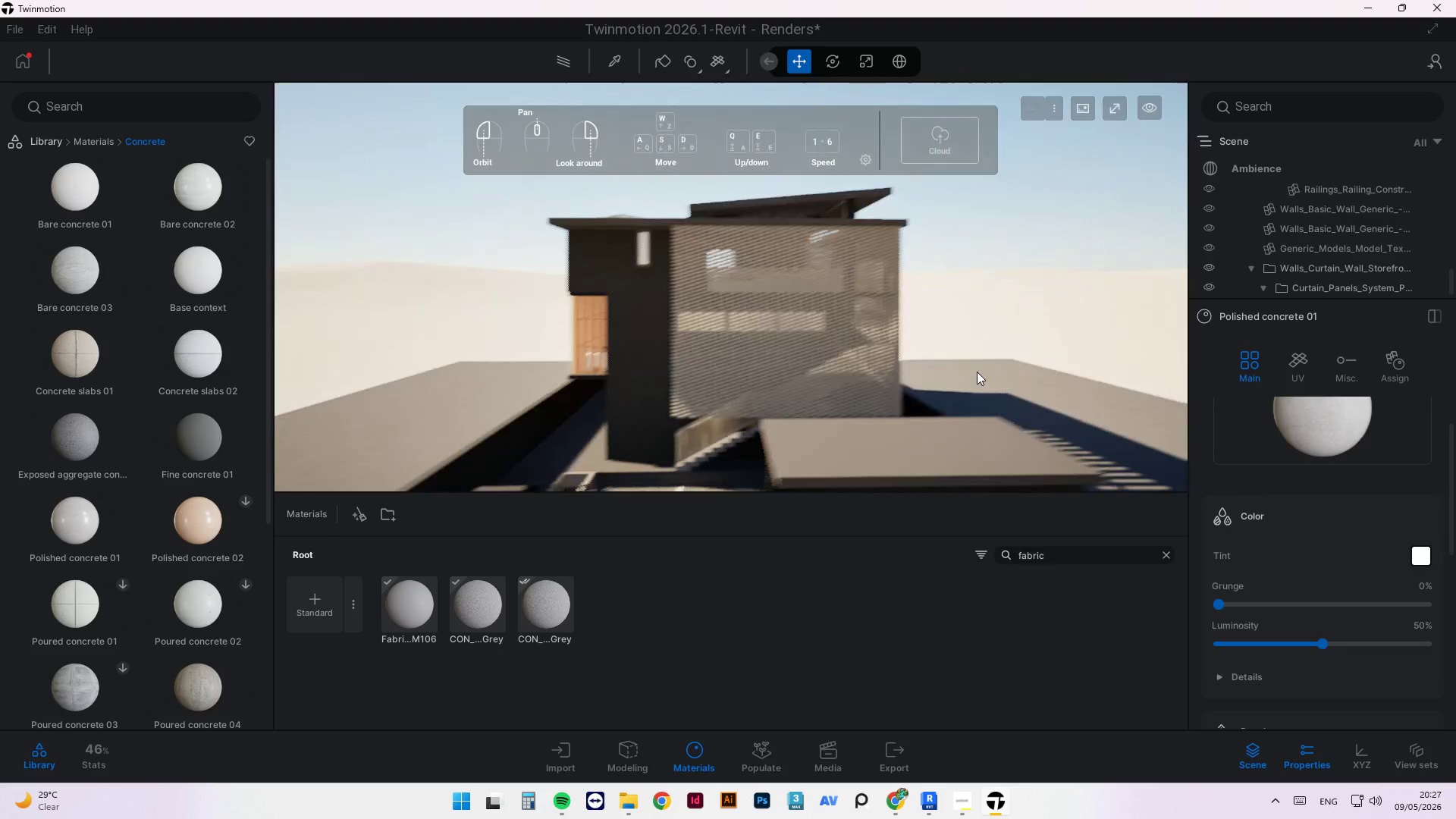 
hold_key(key=ShiftLeft, duration=0.64)
 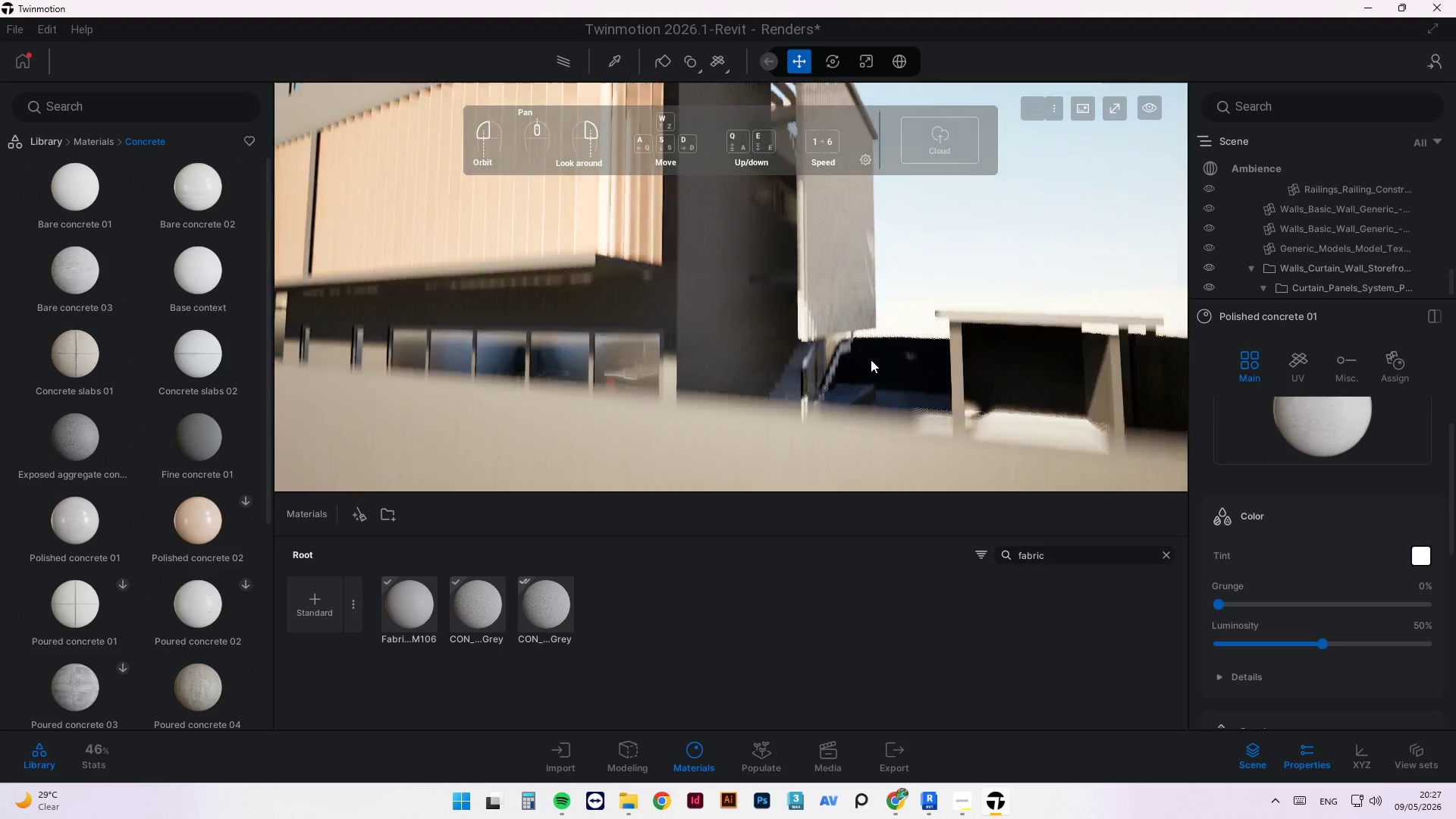 
scroll: coordinate [739, 350], scroll_direction: up, amount: 9.0
 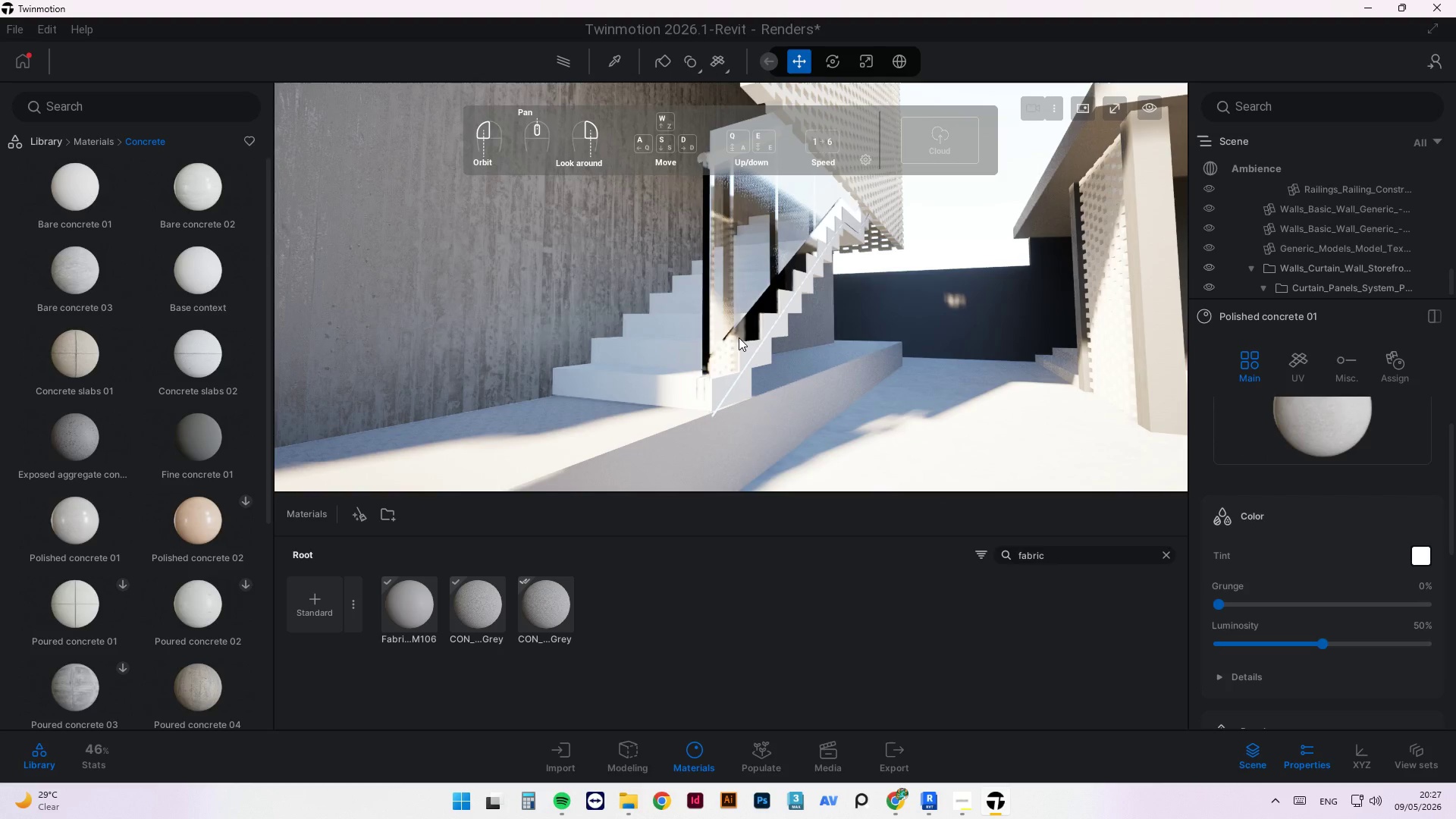 
left_click([668, 373])
 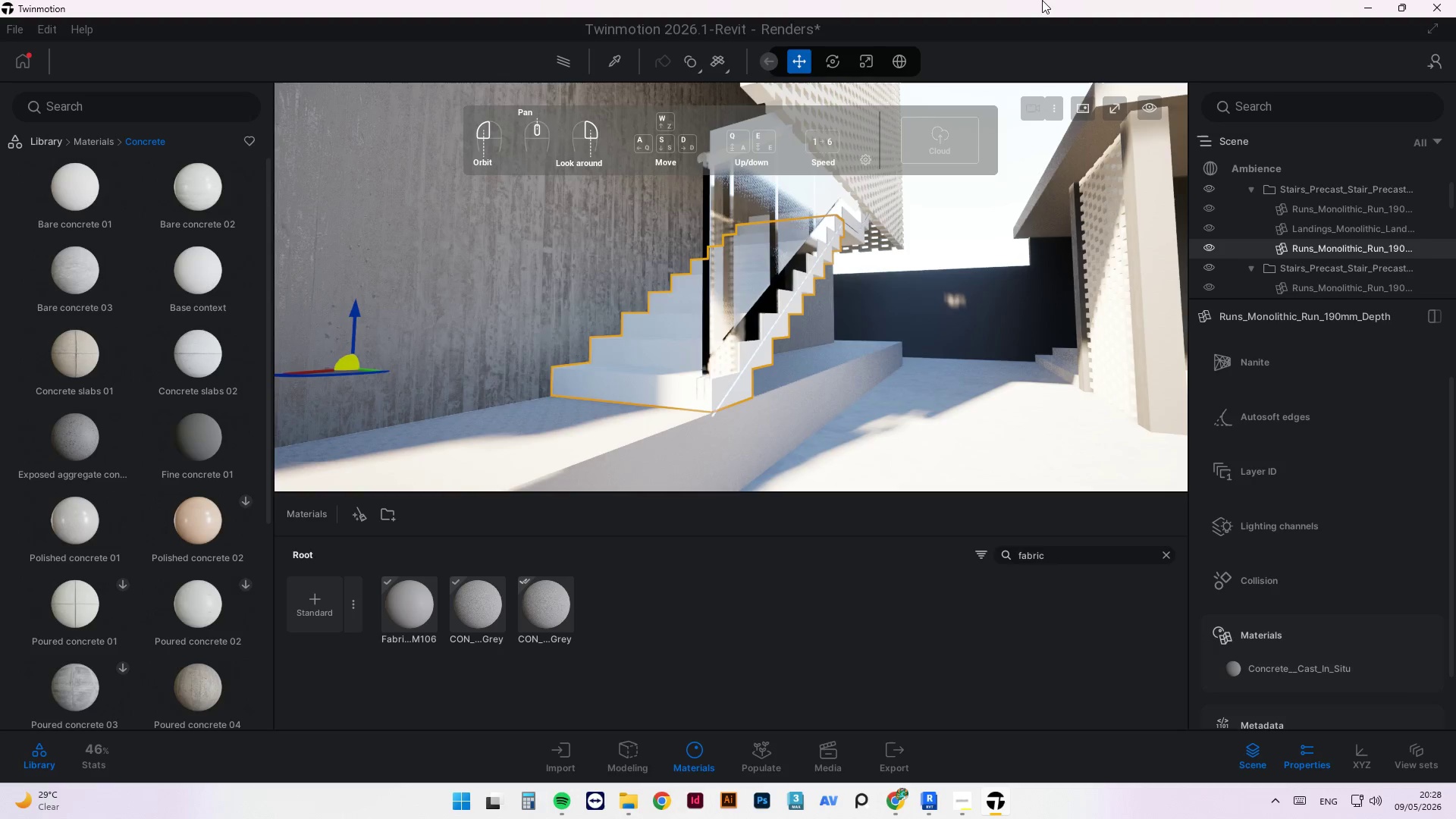 
wait(29.22)
 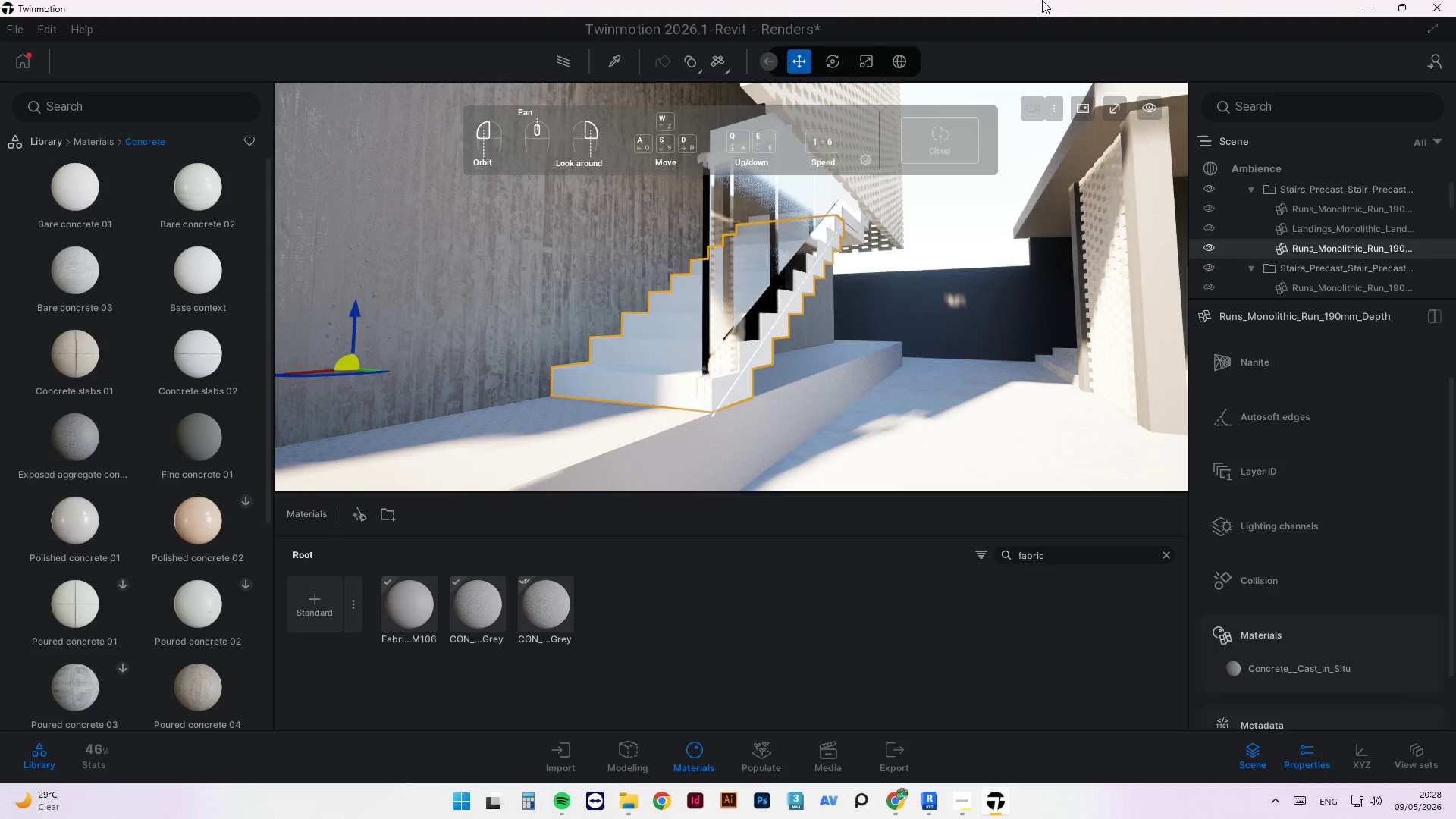 
scroll: coordinate [887, 208], scroll_direction: up, amount: 3.0
 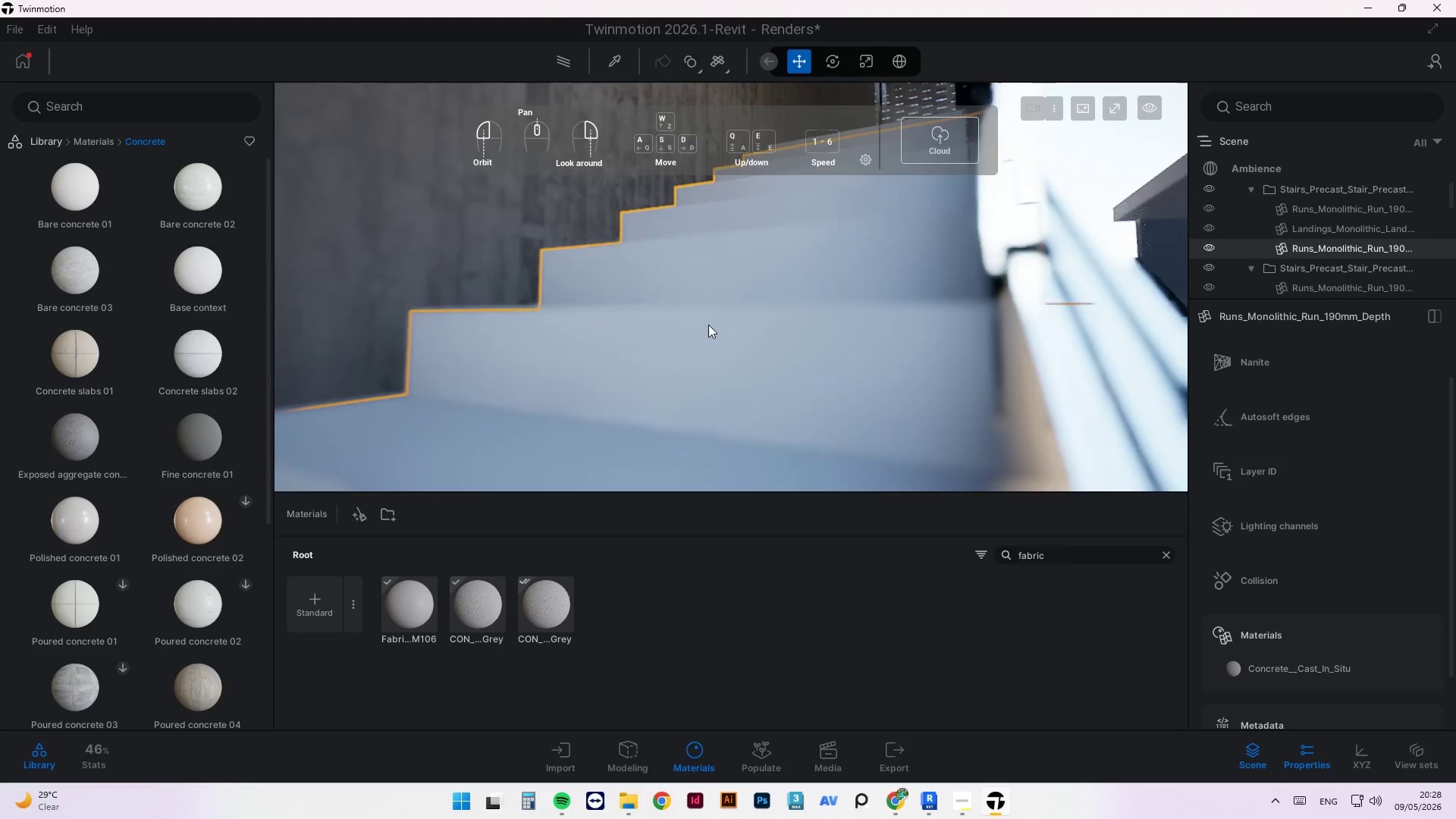 
scroll: coordinate [679, 340], scroll_direction: down, amount: 3.0
 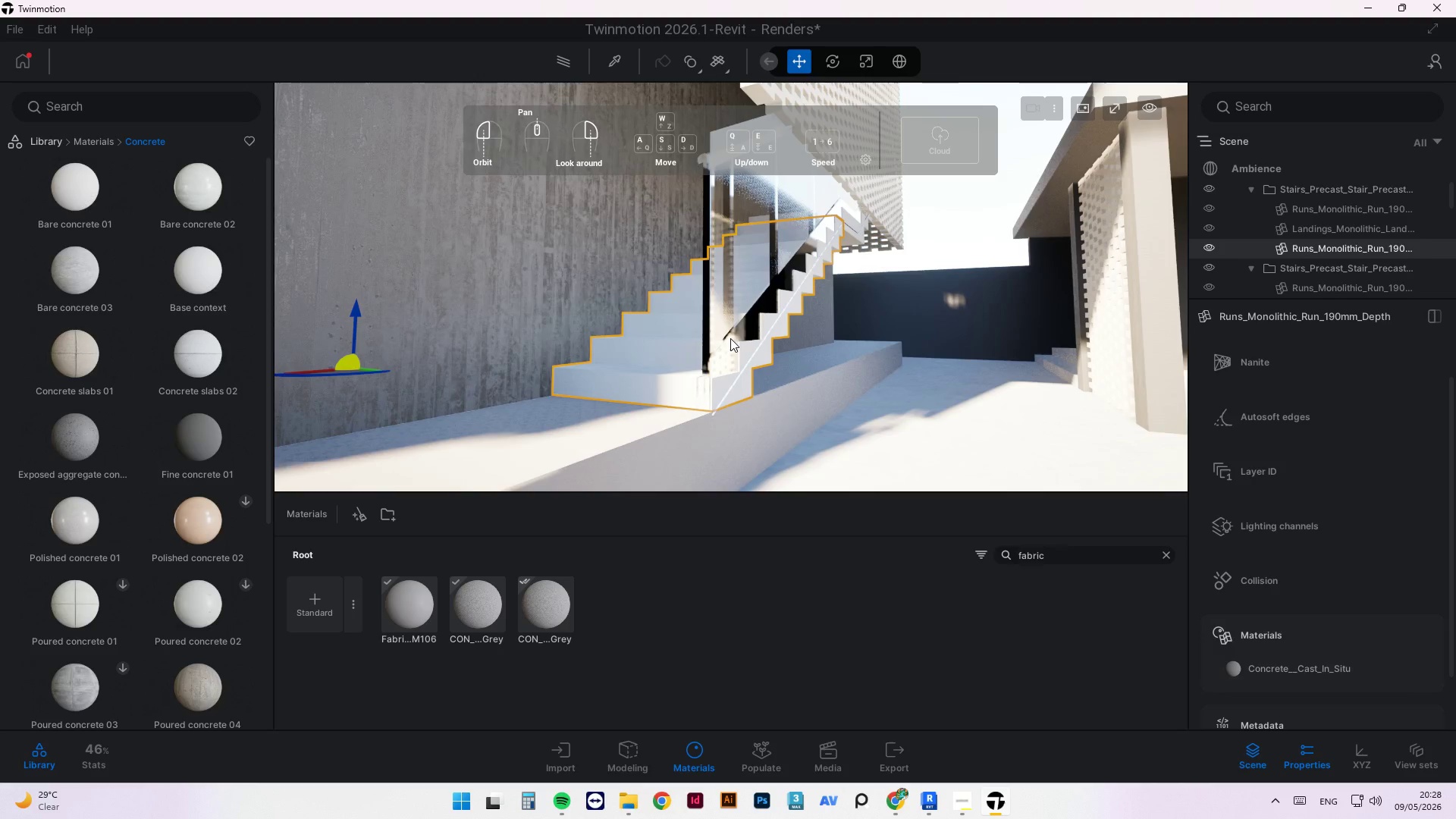 
key(Escape)
 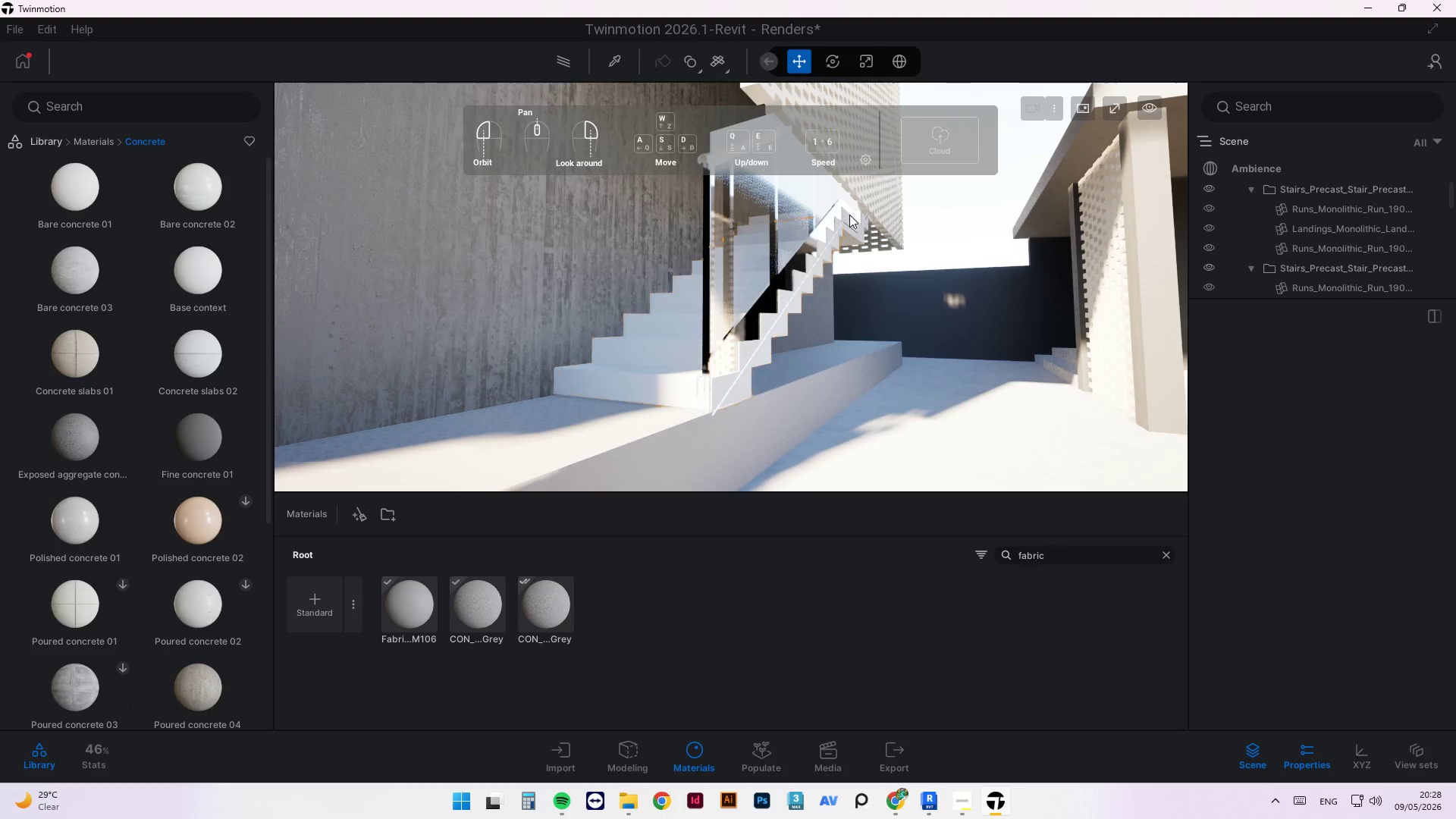 
key(Escape)
 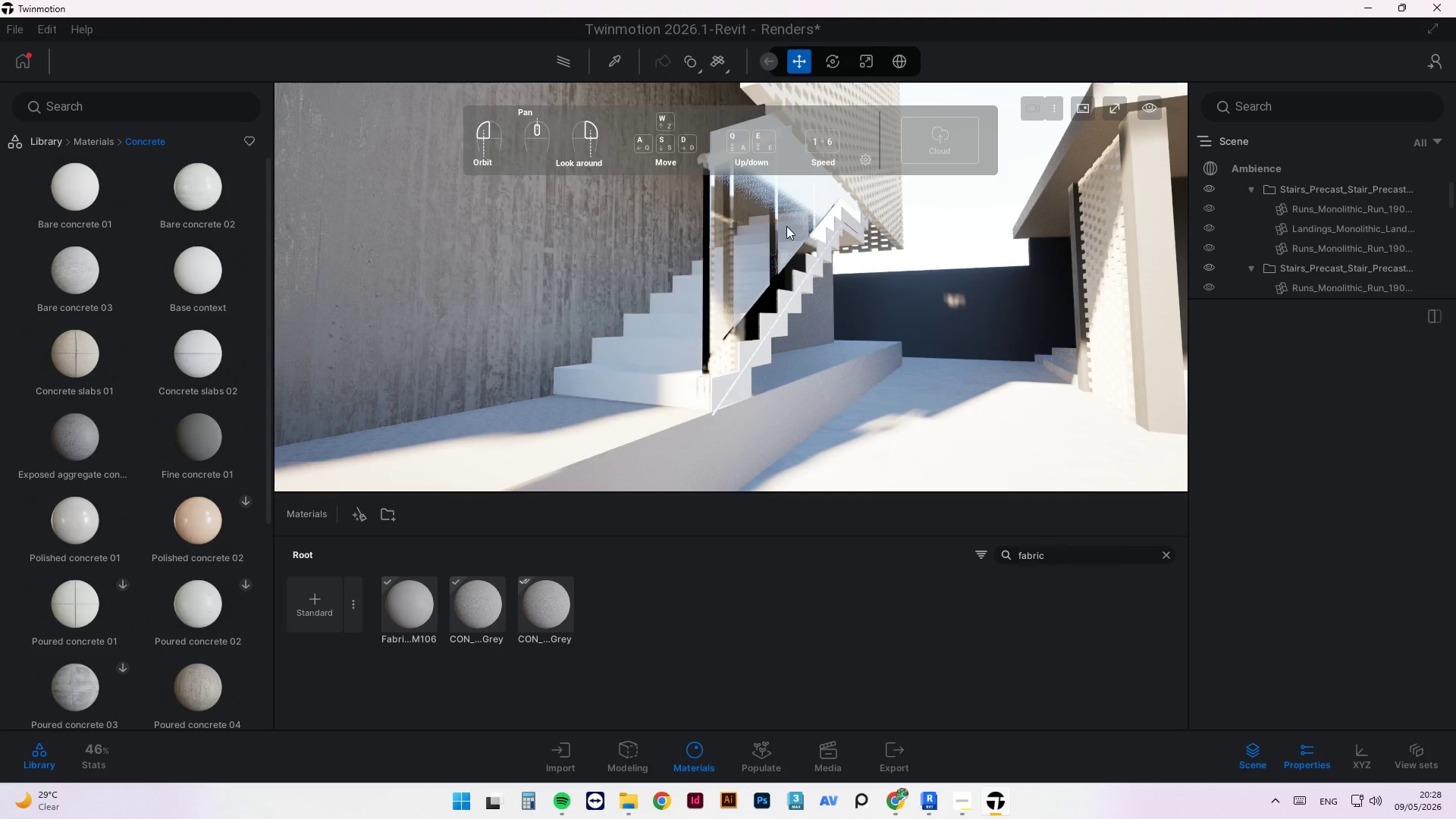 
scroll: coordinate [777, 232], scroll_direction: up, amount: 1.0
 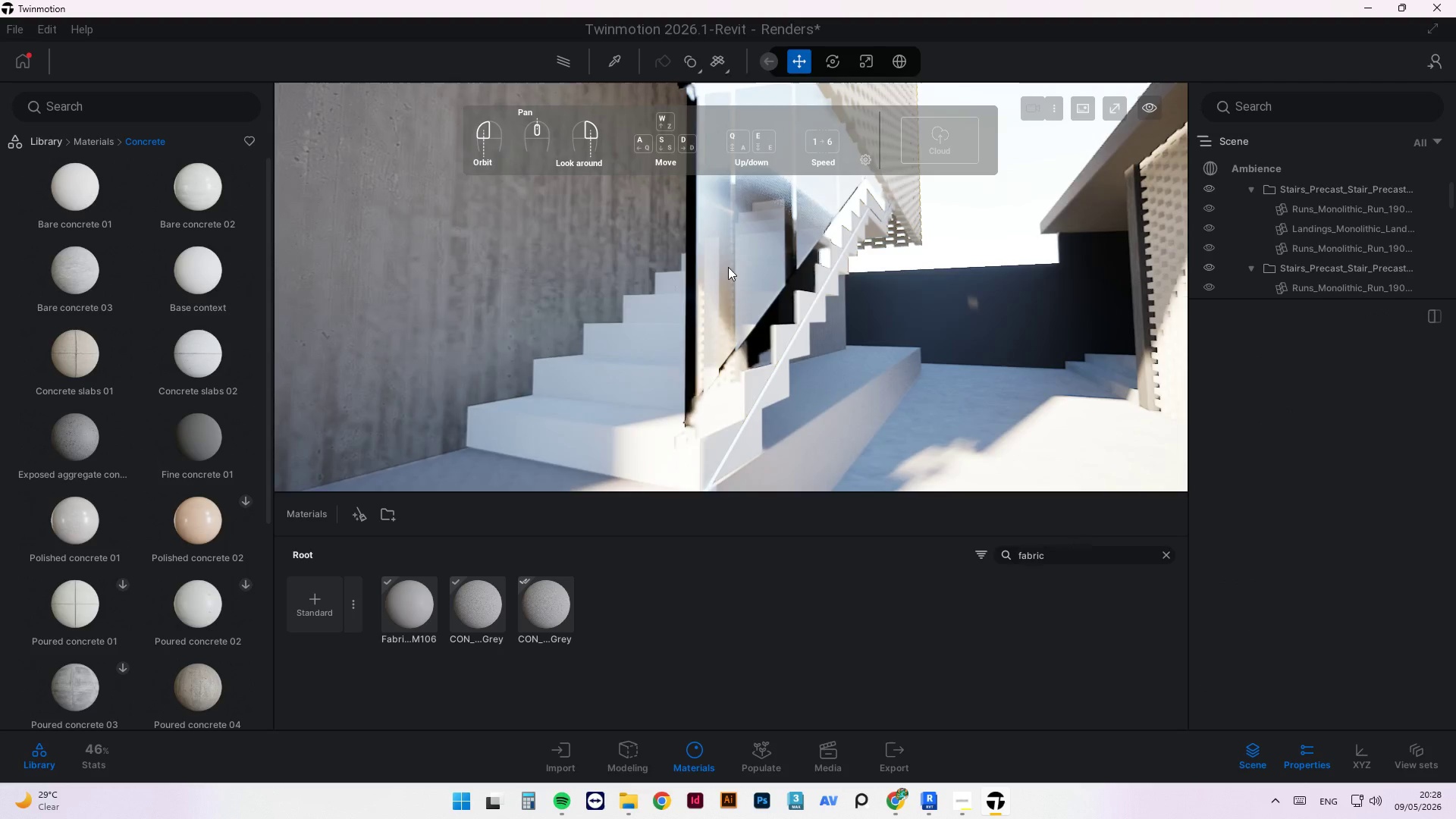 
scroll: coordinate [855, 178], scroll_direction: down, amount: 3.0
 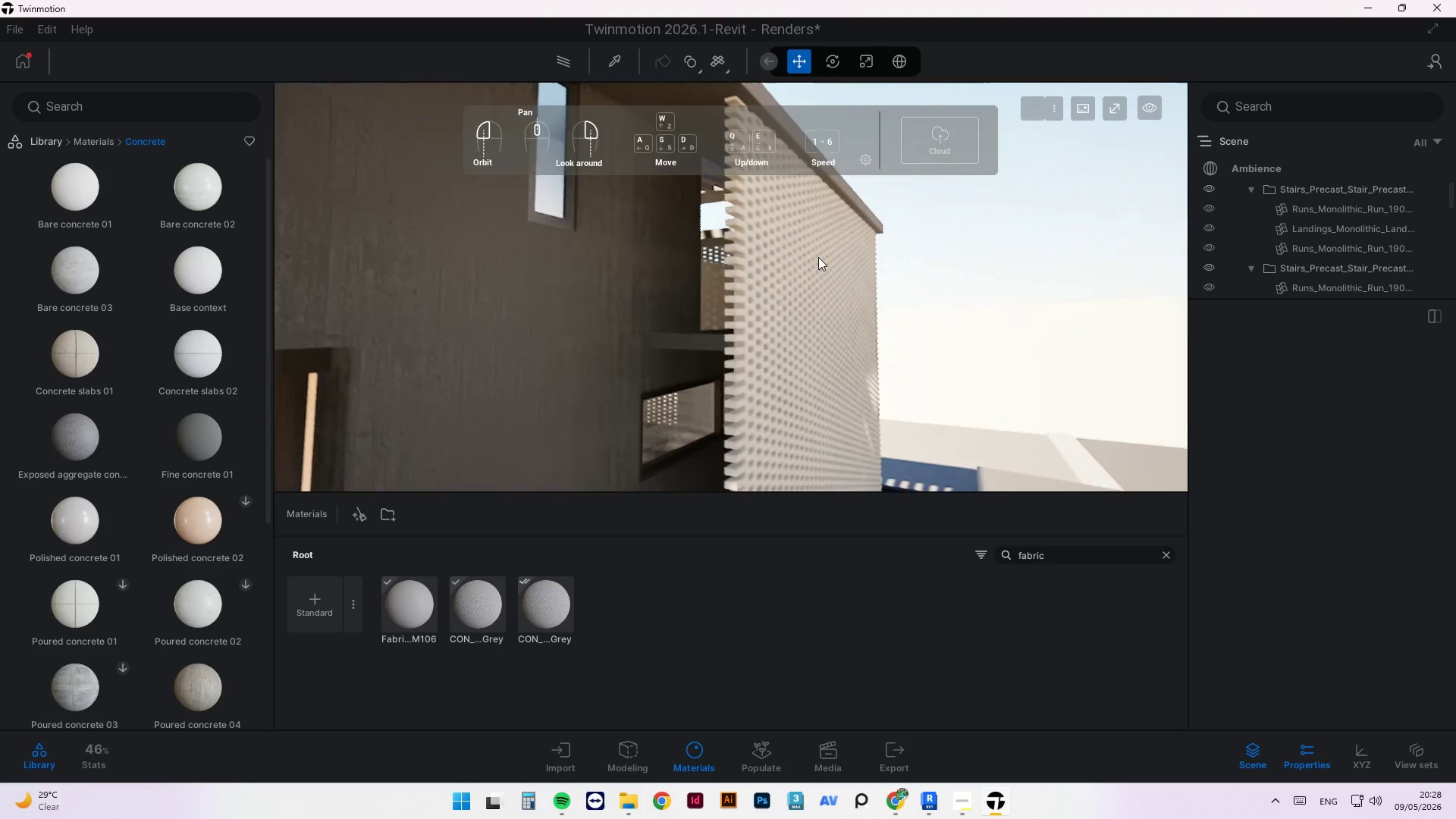 
scroll: coordinate [700, 334], scroll_direction: up, amount: 4.0
 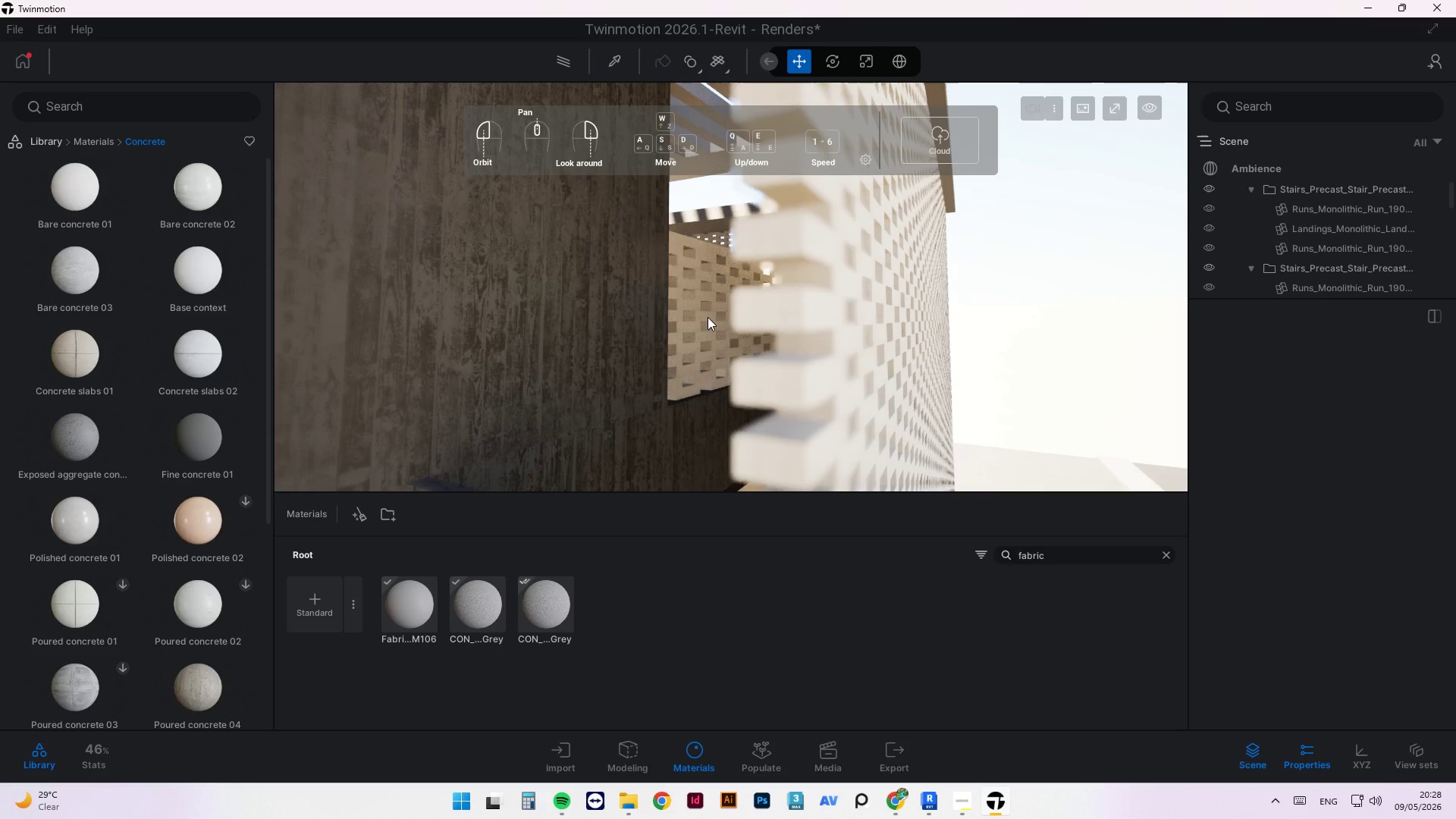 
wait(8.38)
 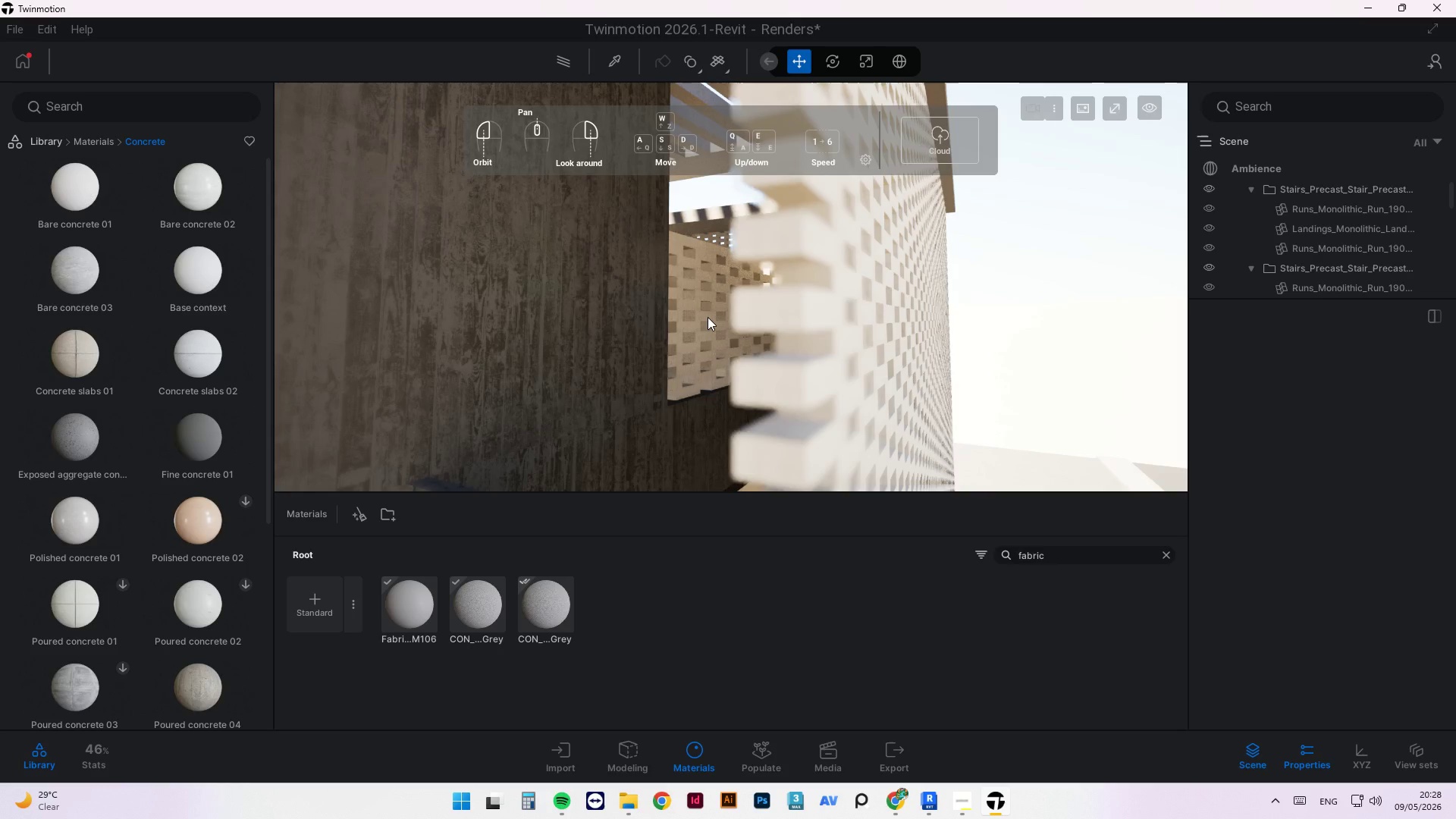 
scroll: coordinate [686, 328], scroll_direction: down, amount: 8.0
 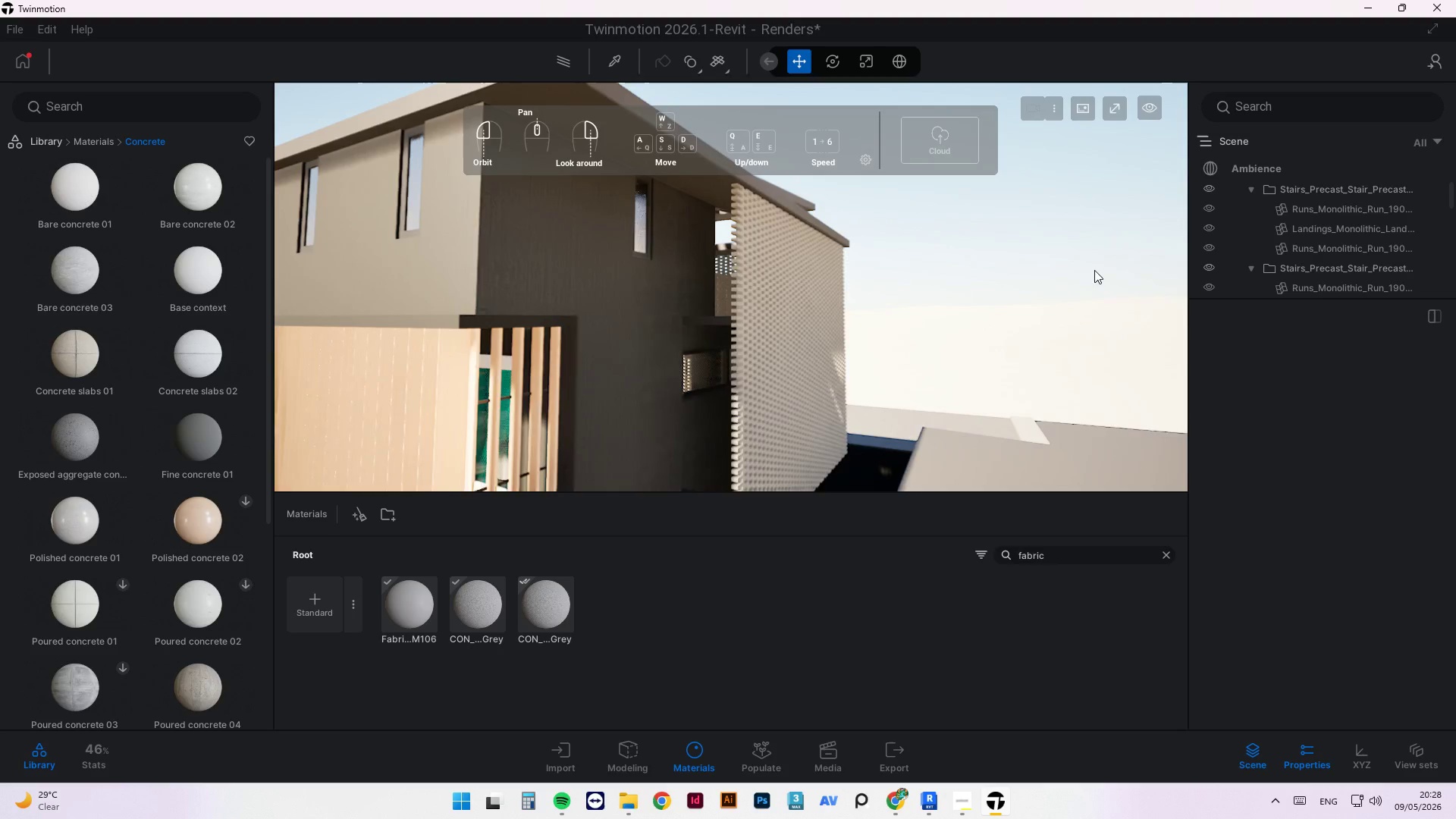 
hold_key(key=ShiftLeft, duration=1.66)
 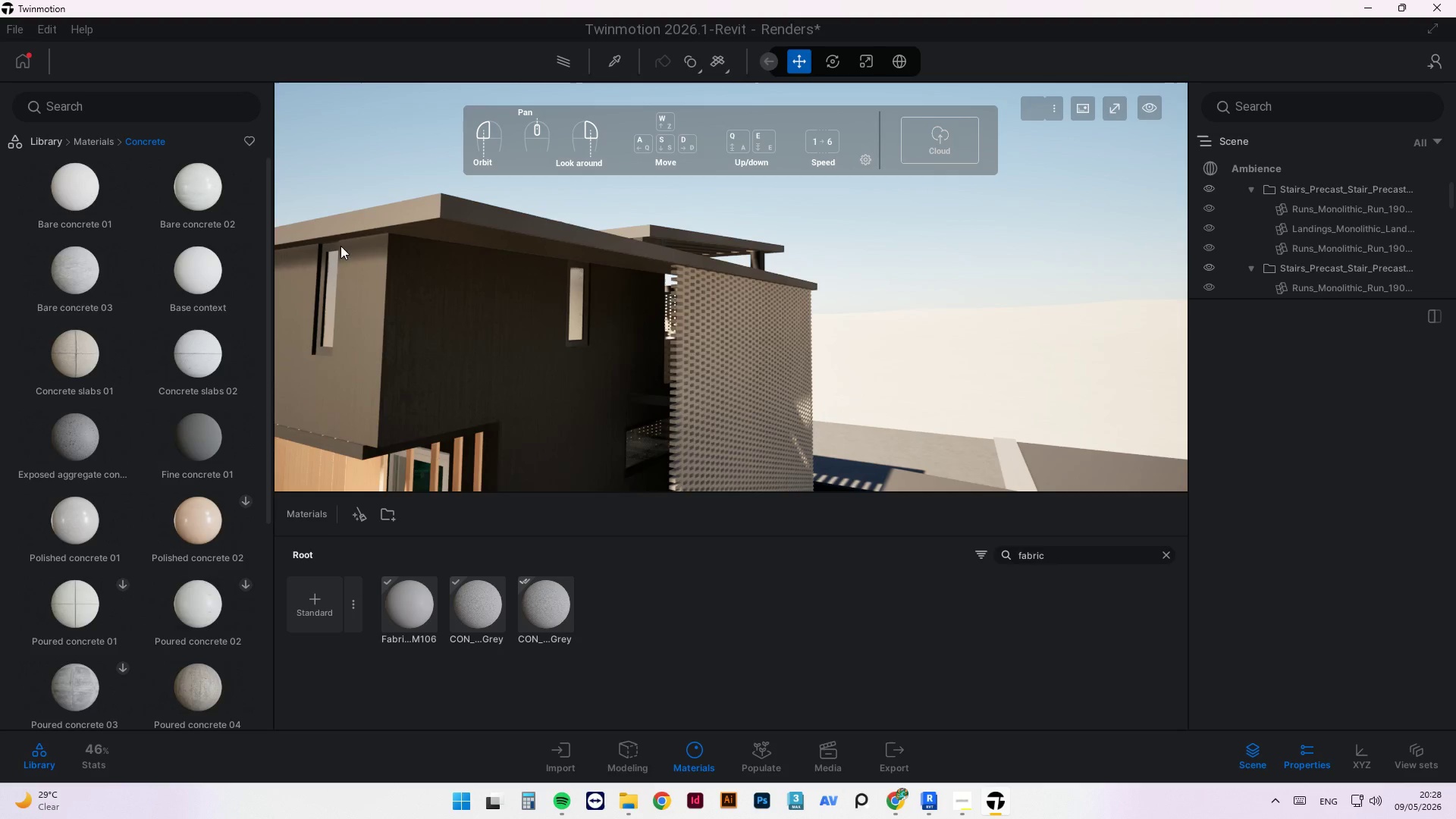 
scroll: coordinate [850, 118], scroll_direction: down, amount: 11.0
 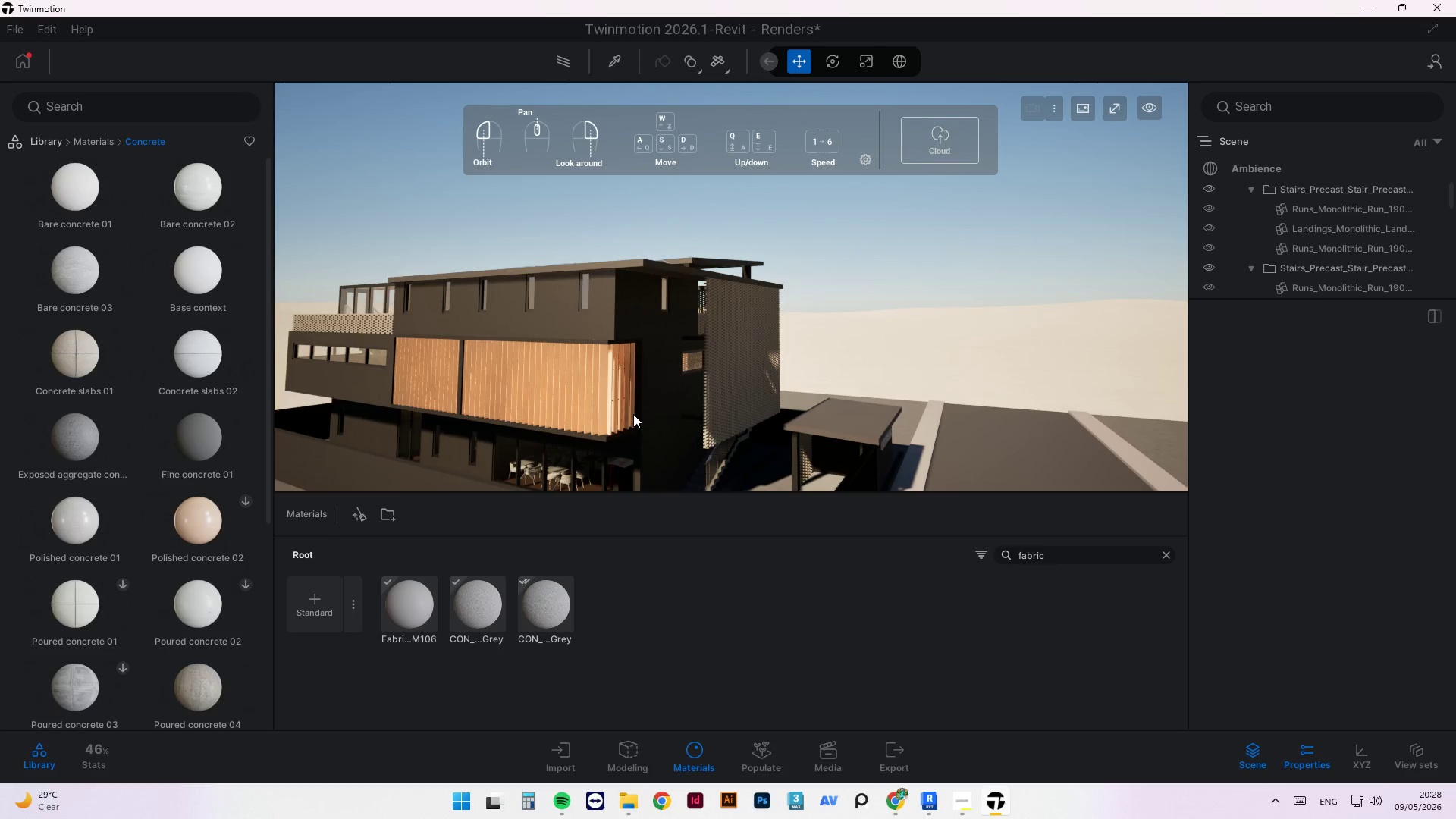 
scroll: coordinate [777, 239], scroll_direction: none, amount: 0.0
 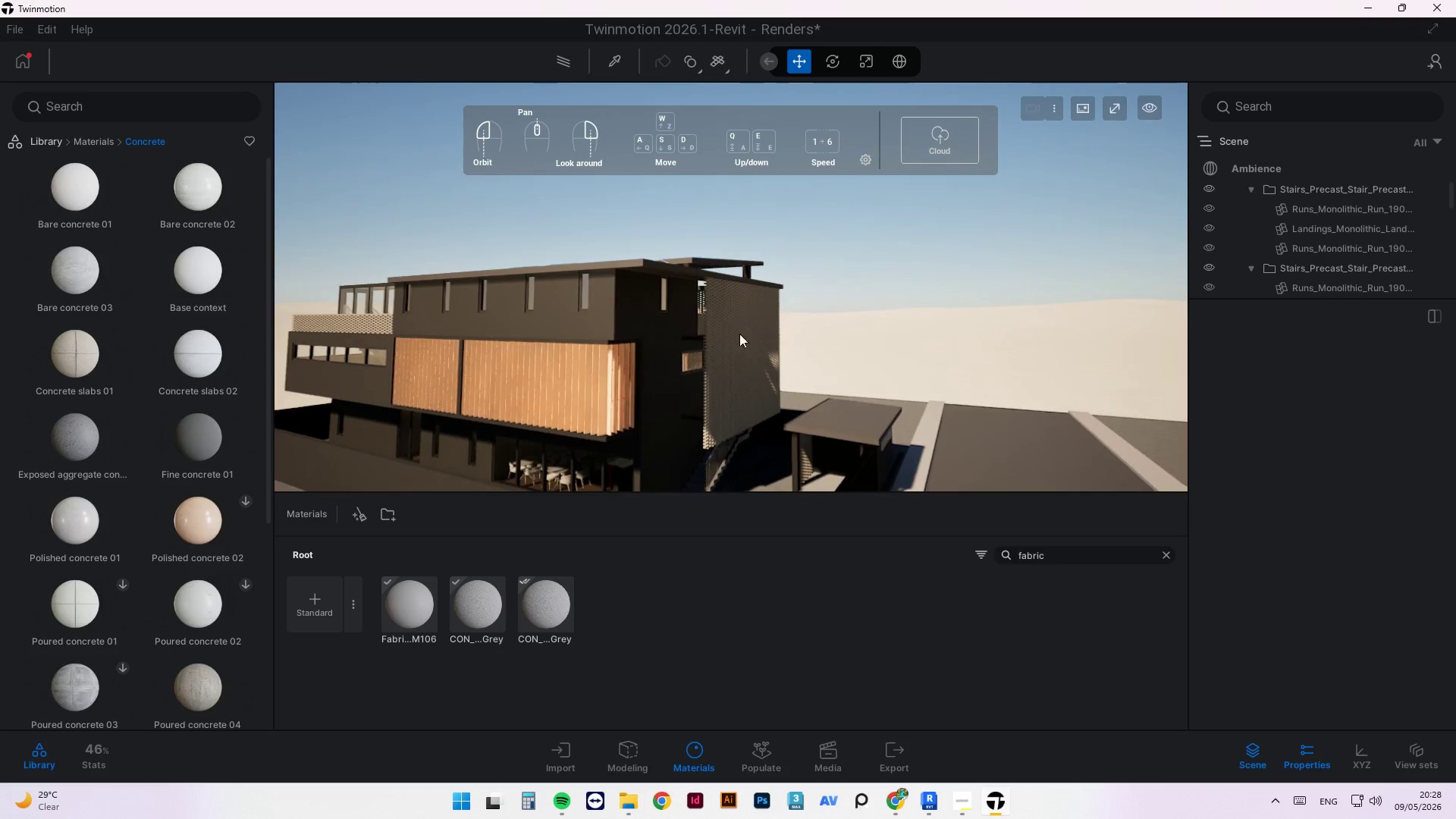 
hold_key(key=ShiftLeft, duration=0.62)
 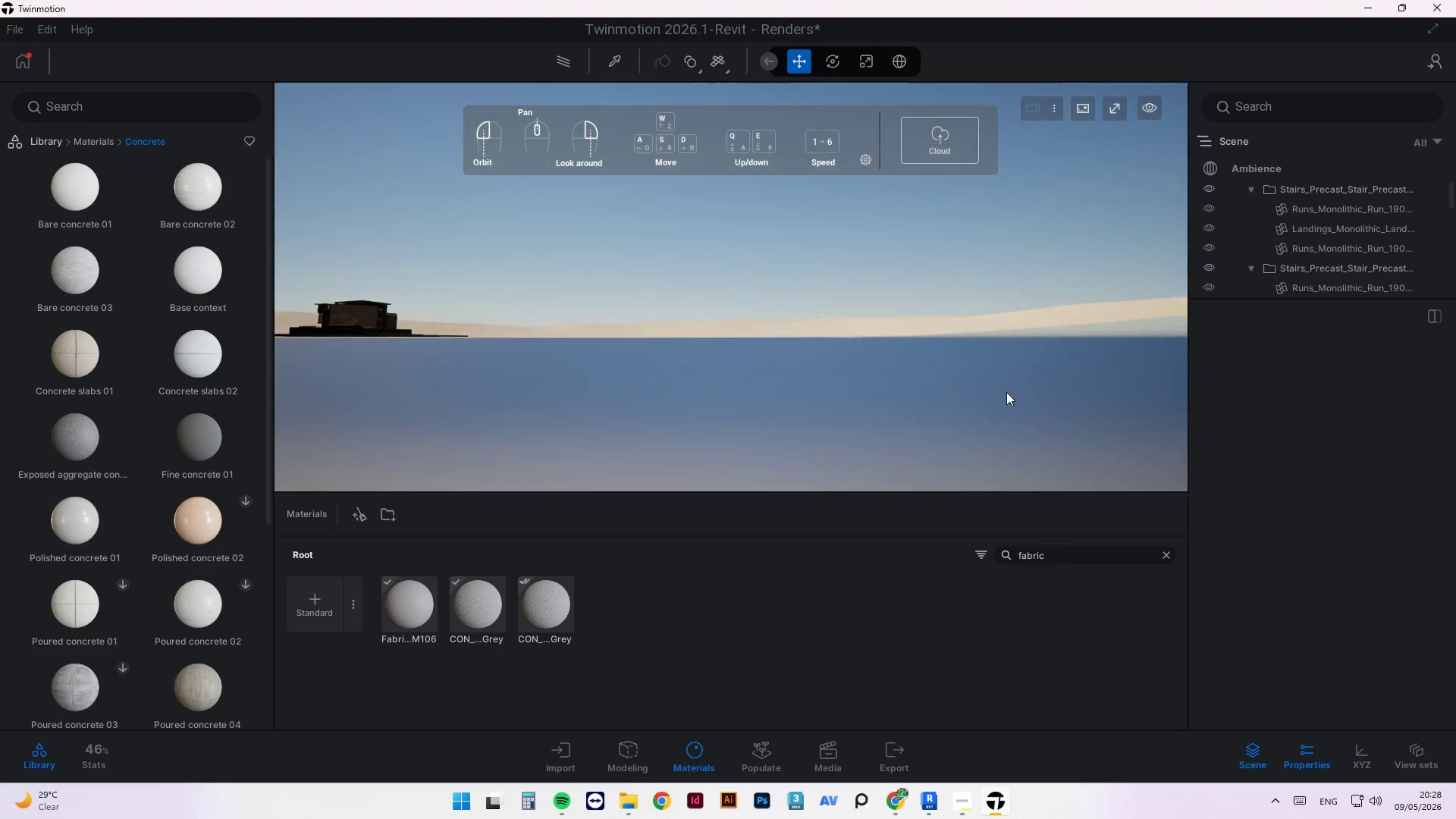 
scroll: coordinate [1062, 420], scroll_direction: down, amount: 5.0
 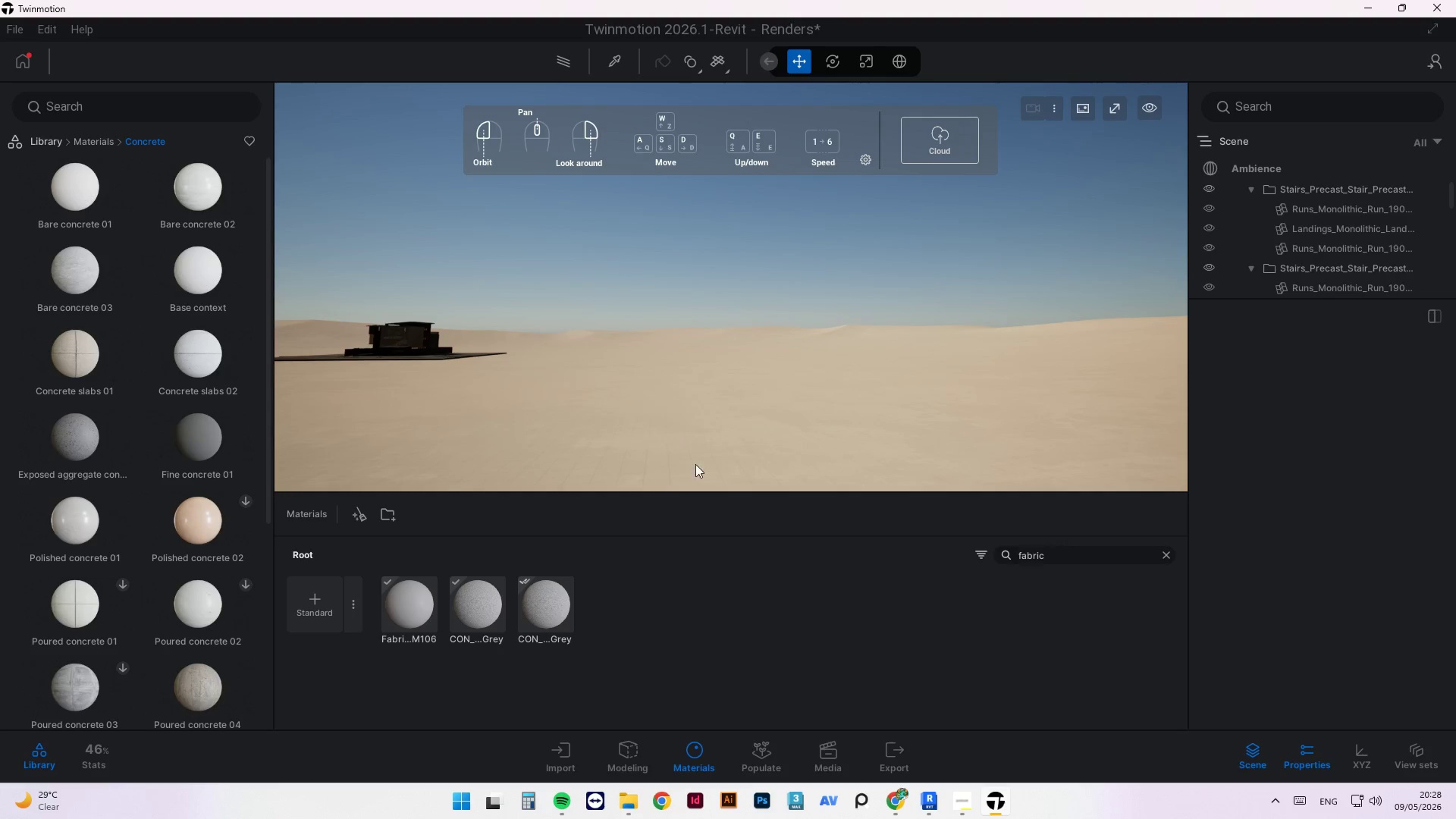 
left_click_drag(start_coordinate=[440, 367], to_coordinate=[744, 387])
 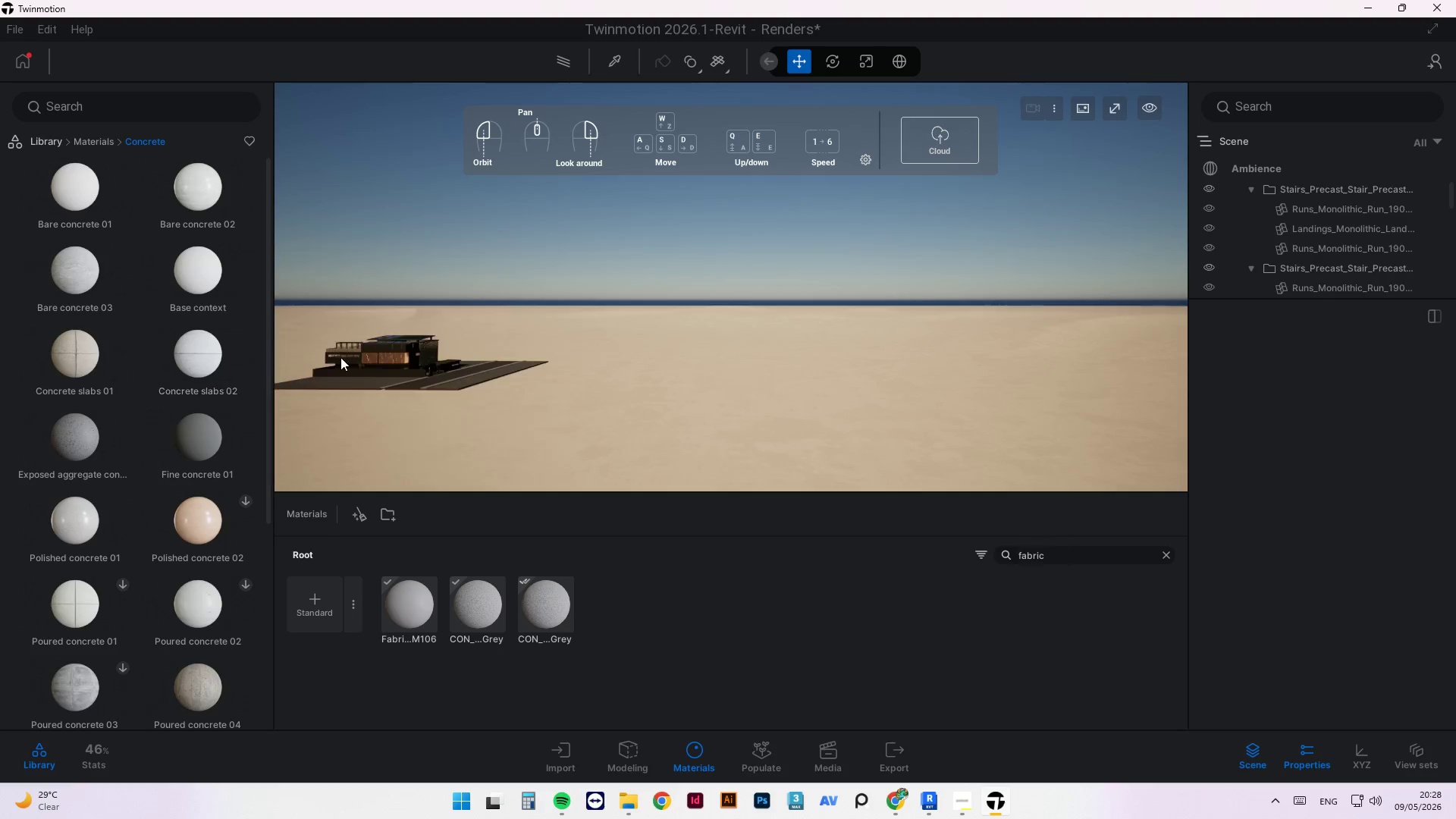 
scroll: coordinate [844, 429], scroll_direction: up, amount: 1.0
 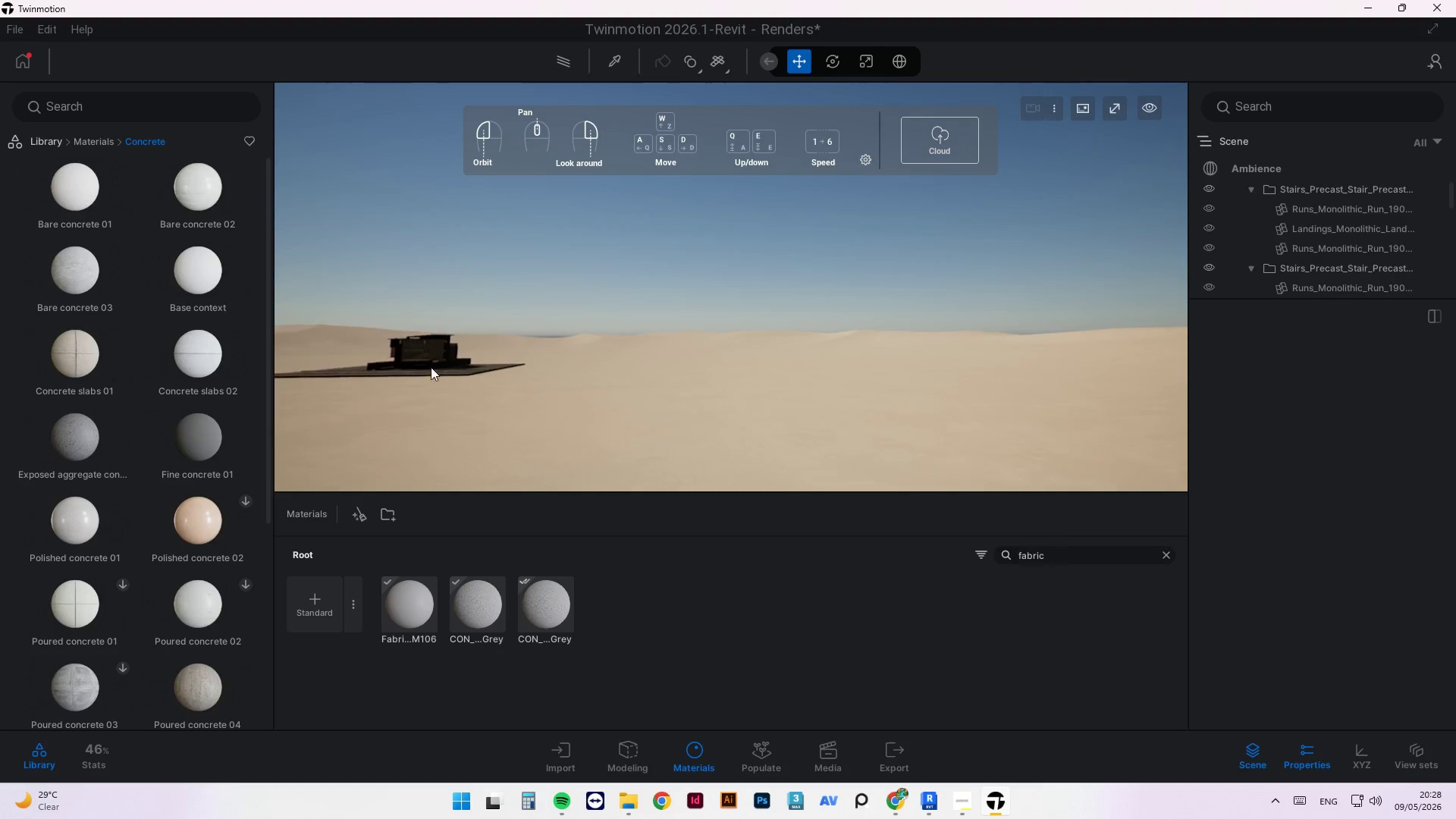 
left_click_drag(start_coordinate=[516, 355], to_coordinate=[594, 312])
 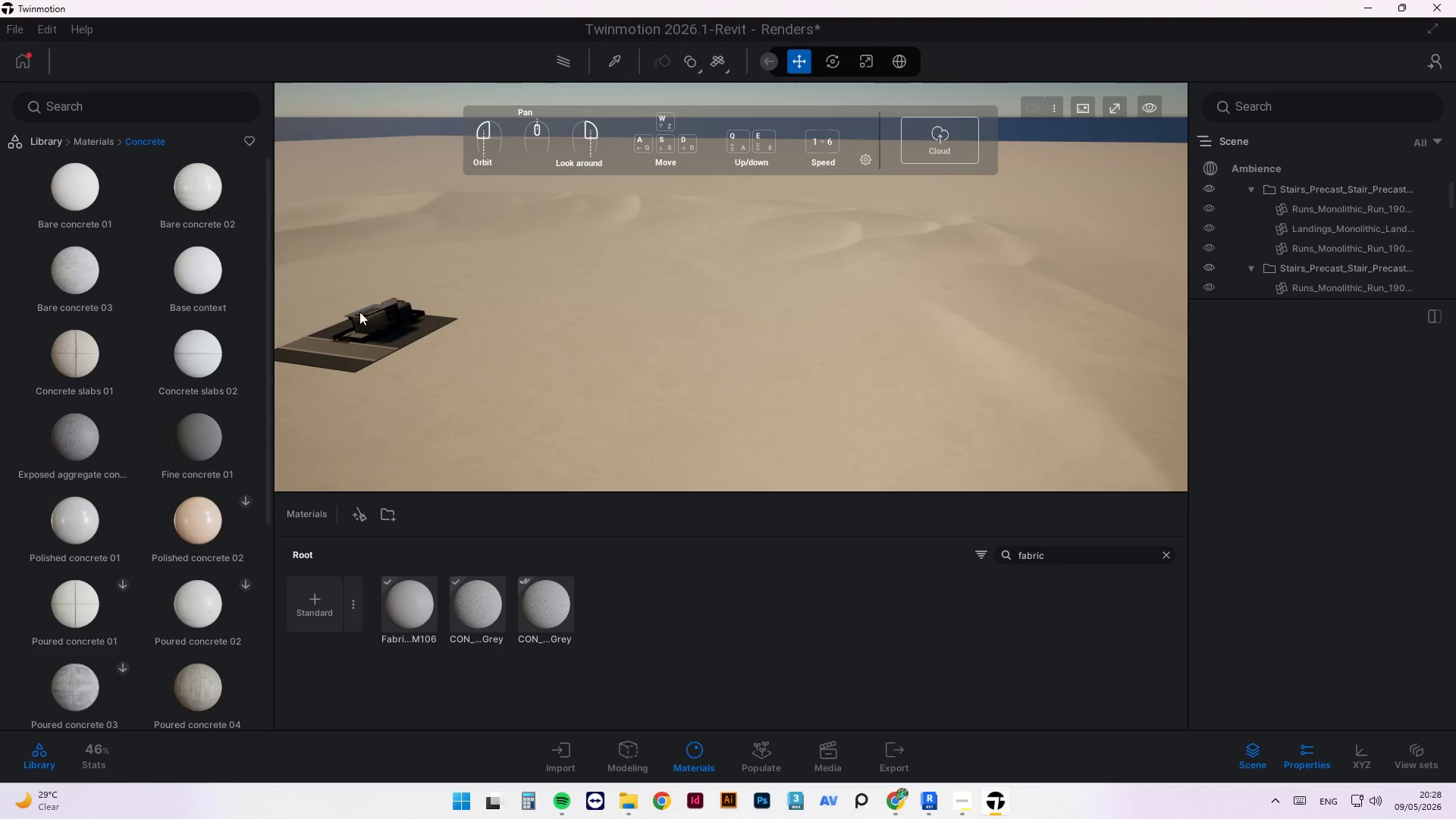 
scroll: coordinate [319, 302], scroll_direction: up, amount: 84.0
 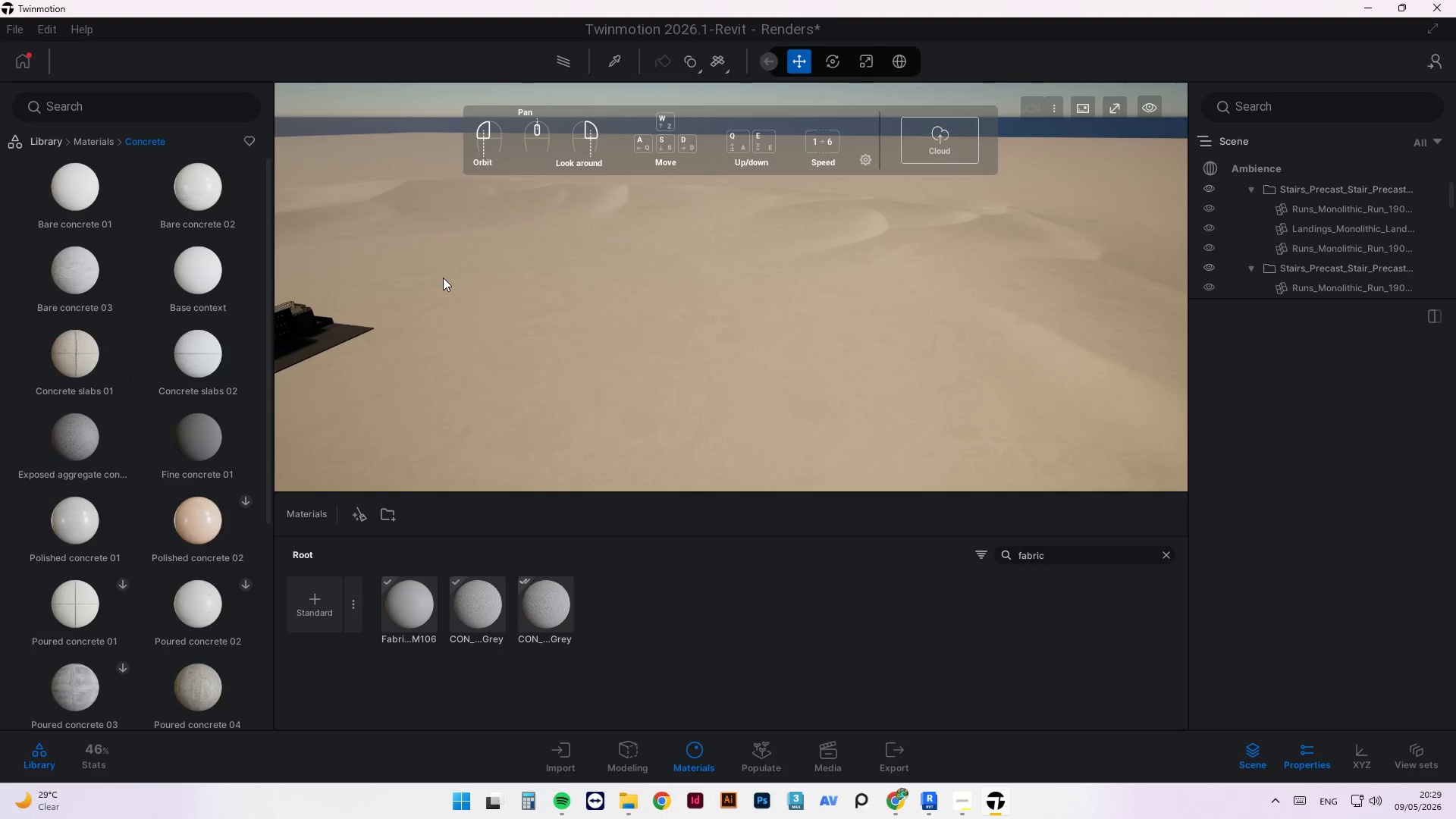 
key(ArrowLeft)
 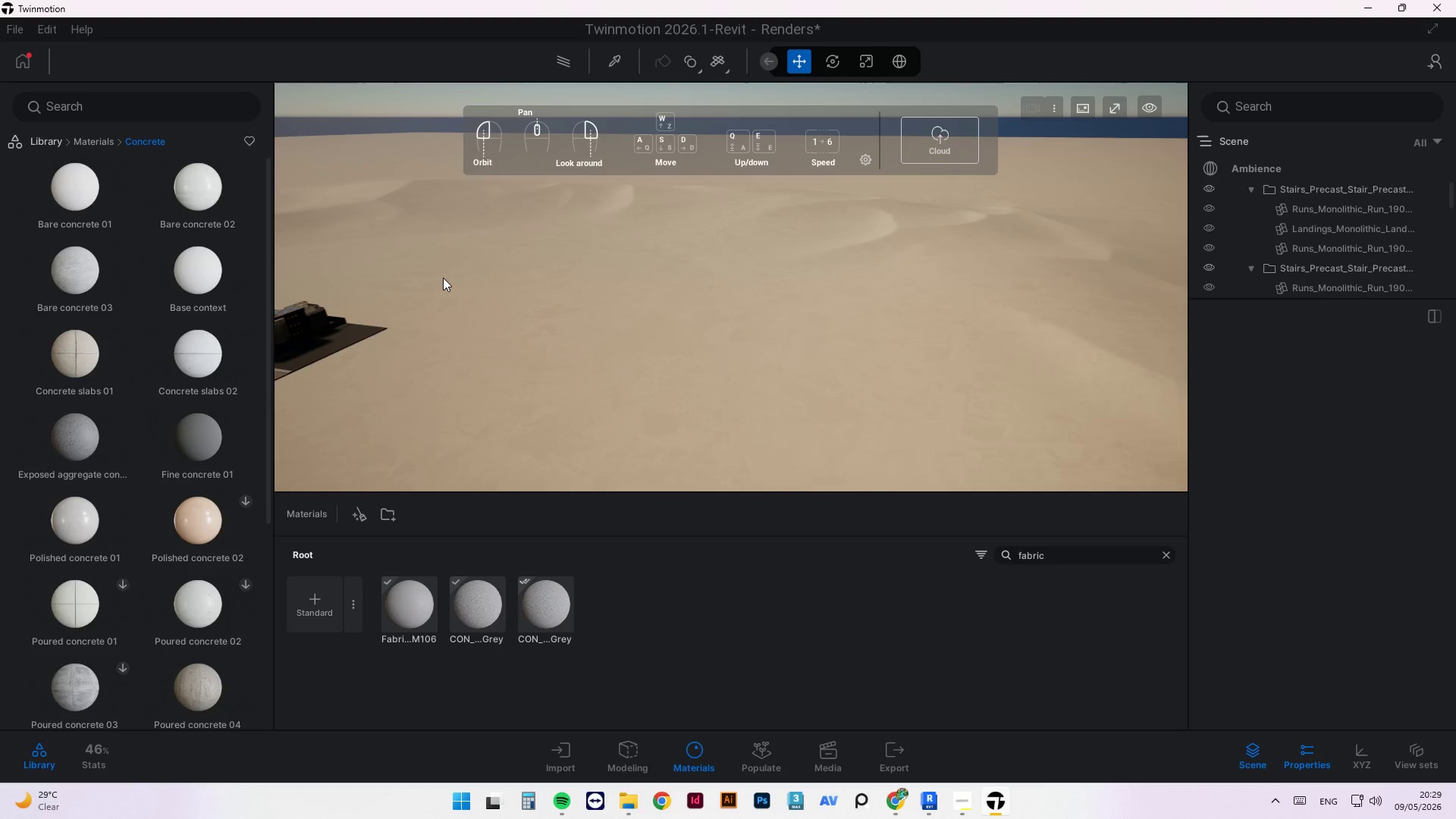 
hold_key(key=ArrowLeft, duration=1.52)
 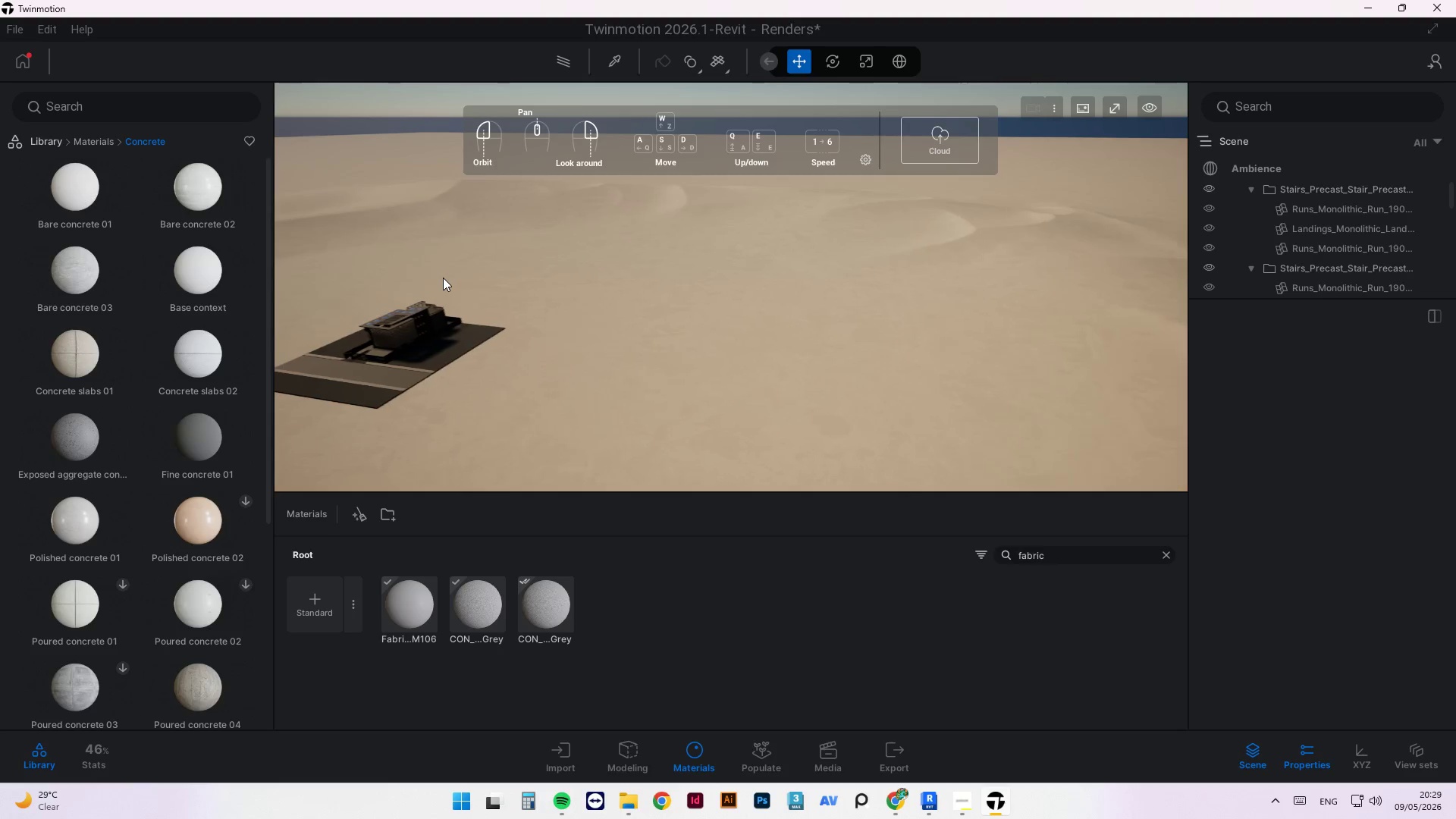 
hold_key(key=ArrowLeft, duration=1.5)
 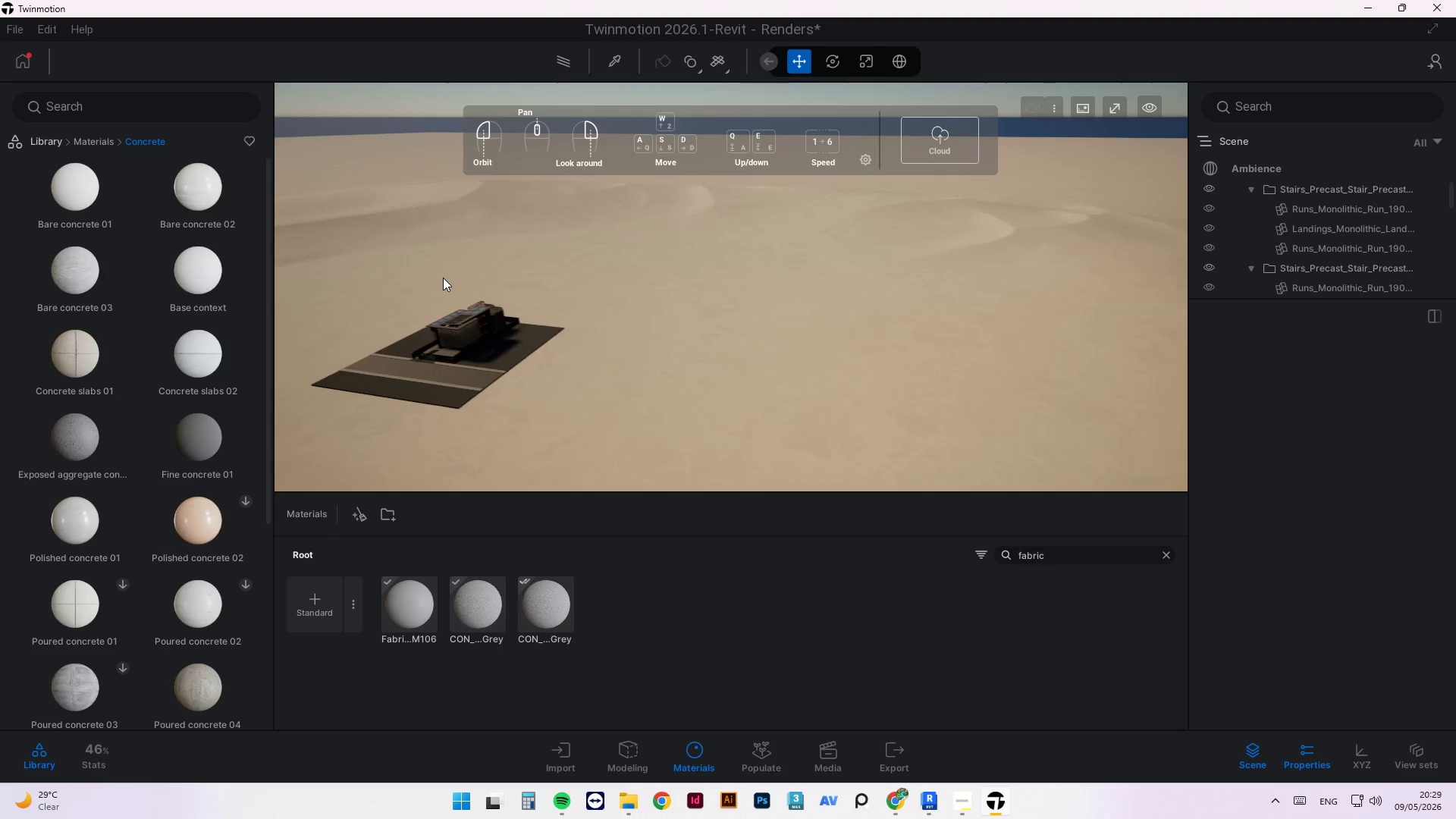 
key(ArrowLeft)
 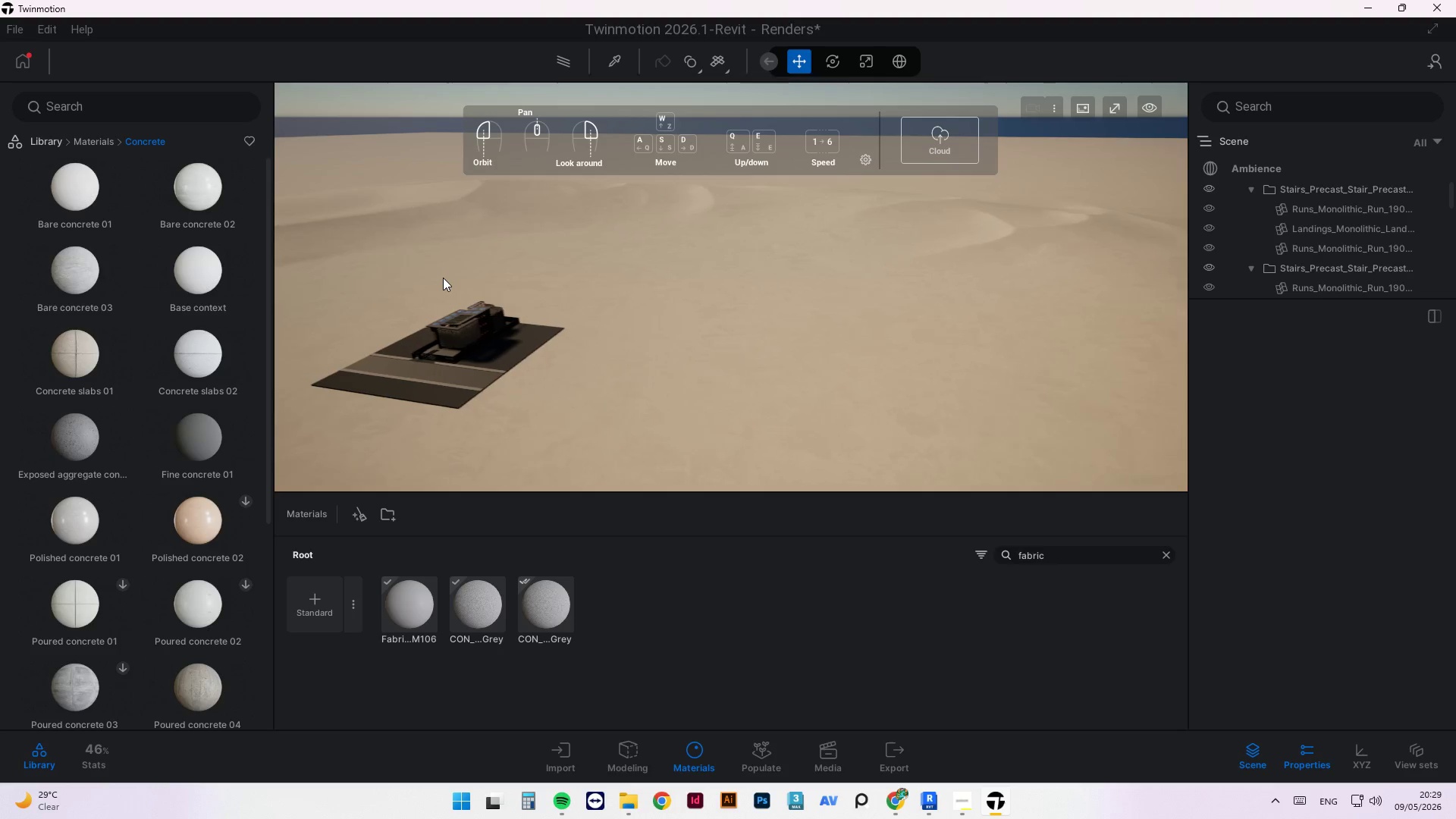 
key(ArrowLeft)
 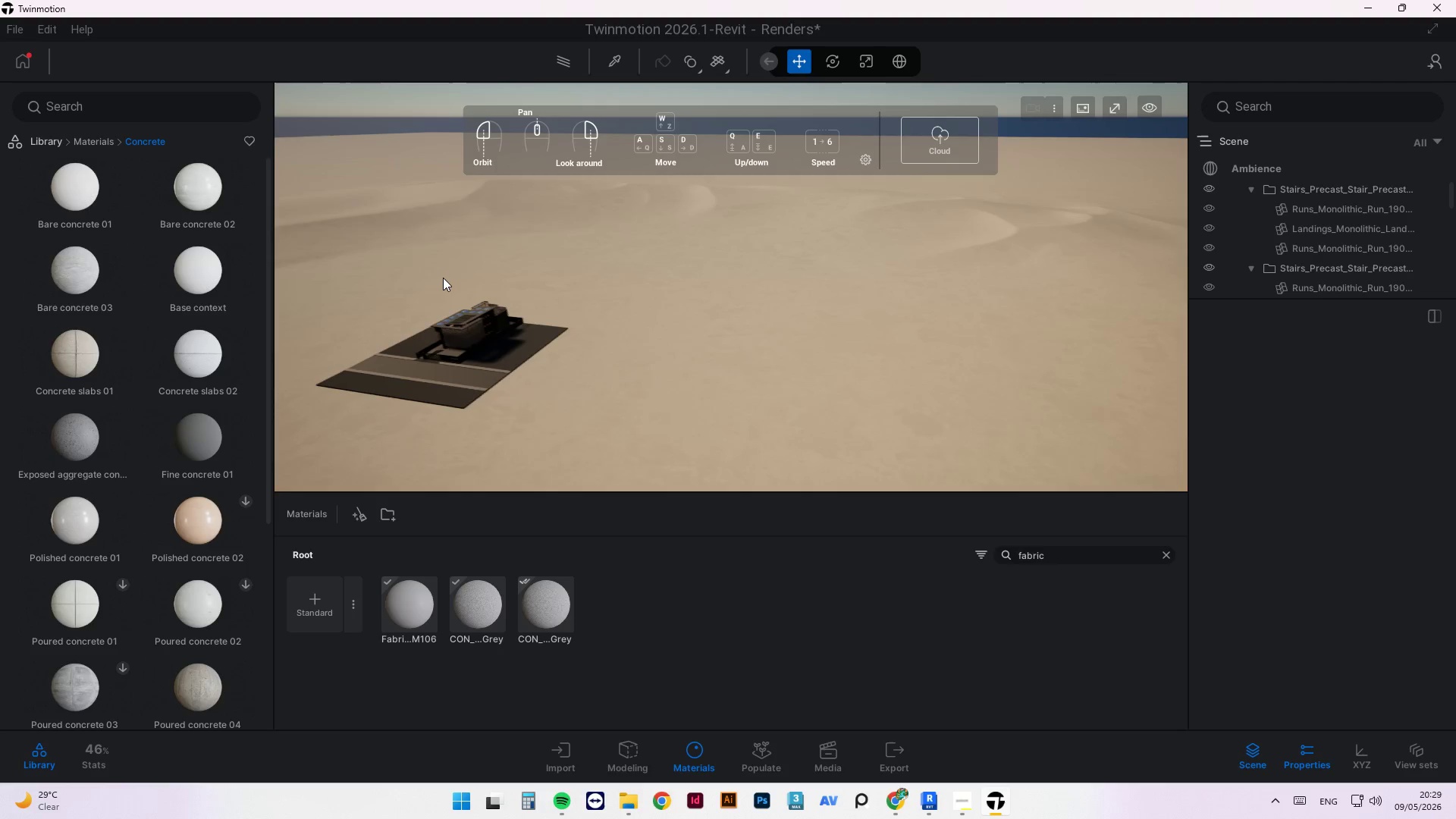 
key(ArrowLeft)
 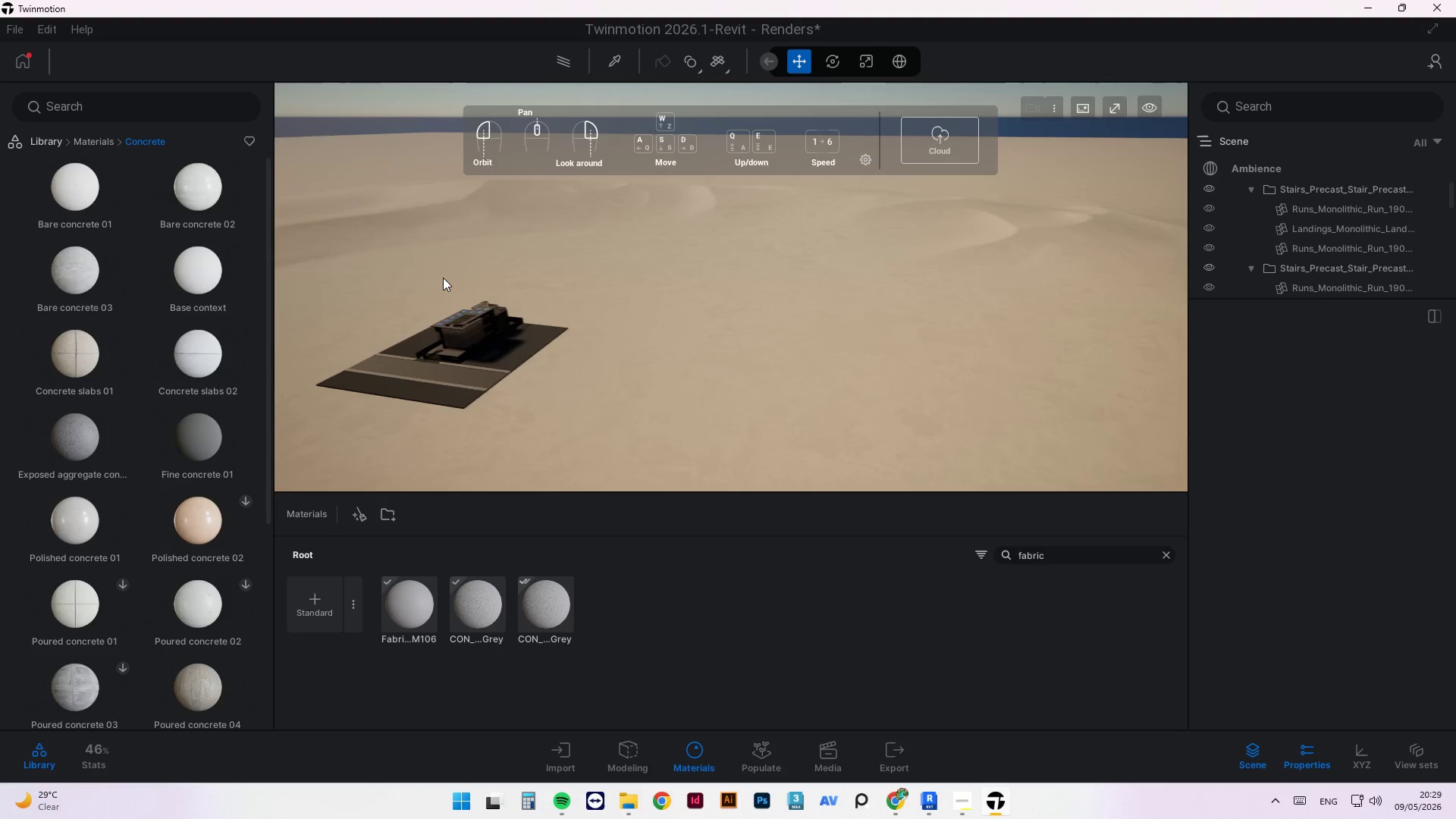 
key(ArrowLeft)
 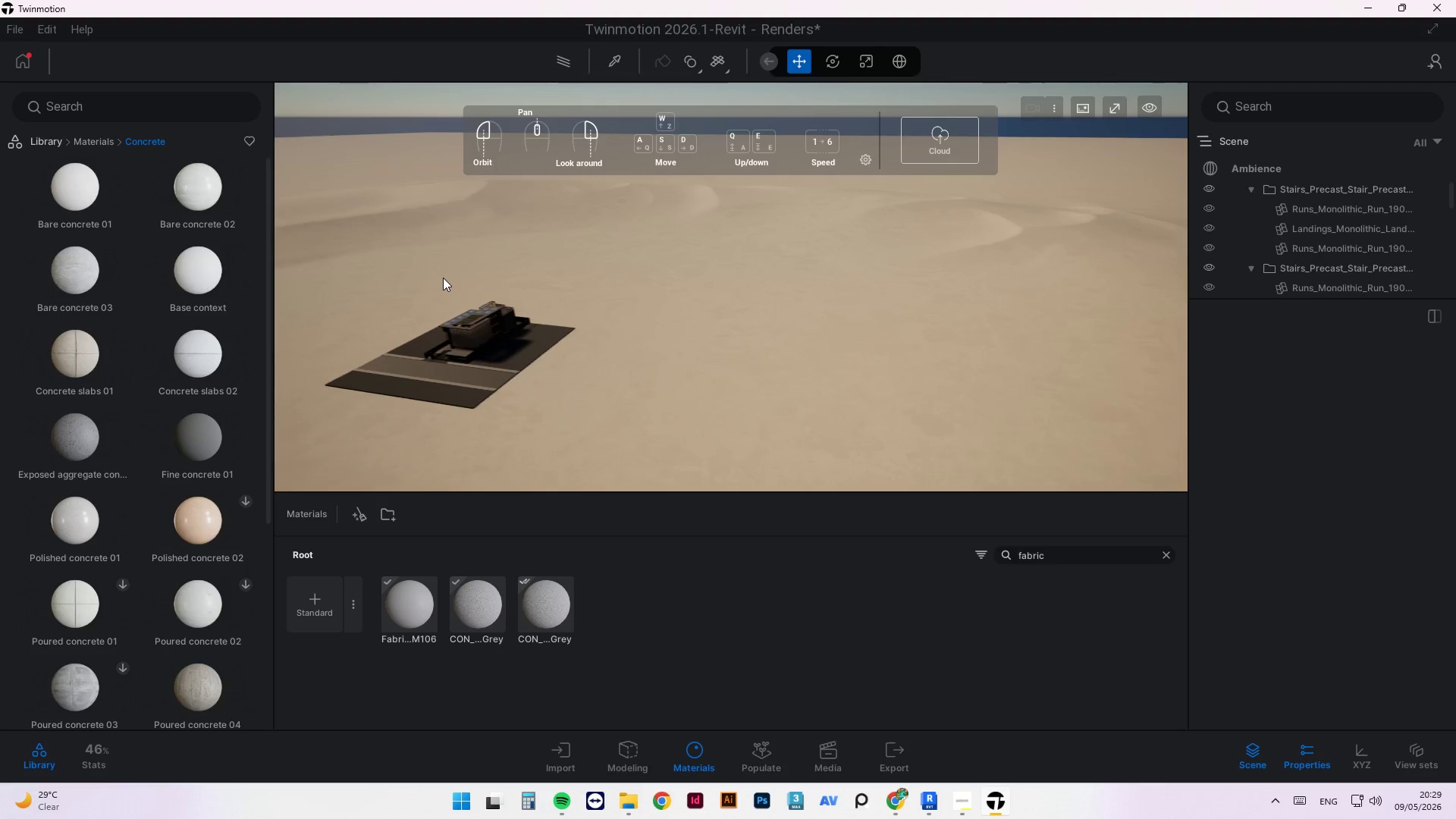 
hold_key(key=ArrowDown, duration=0.72)
 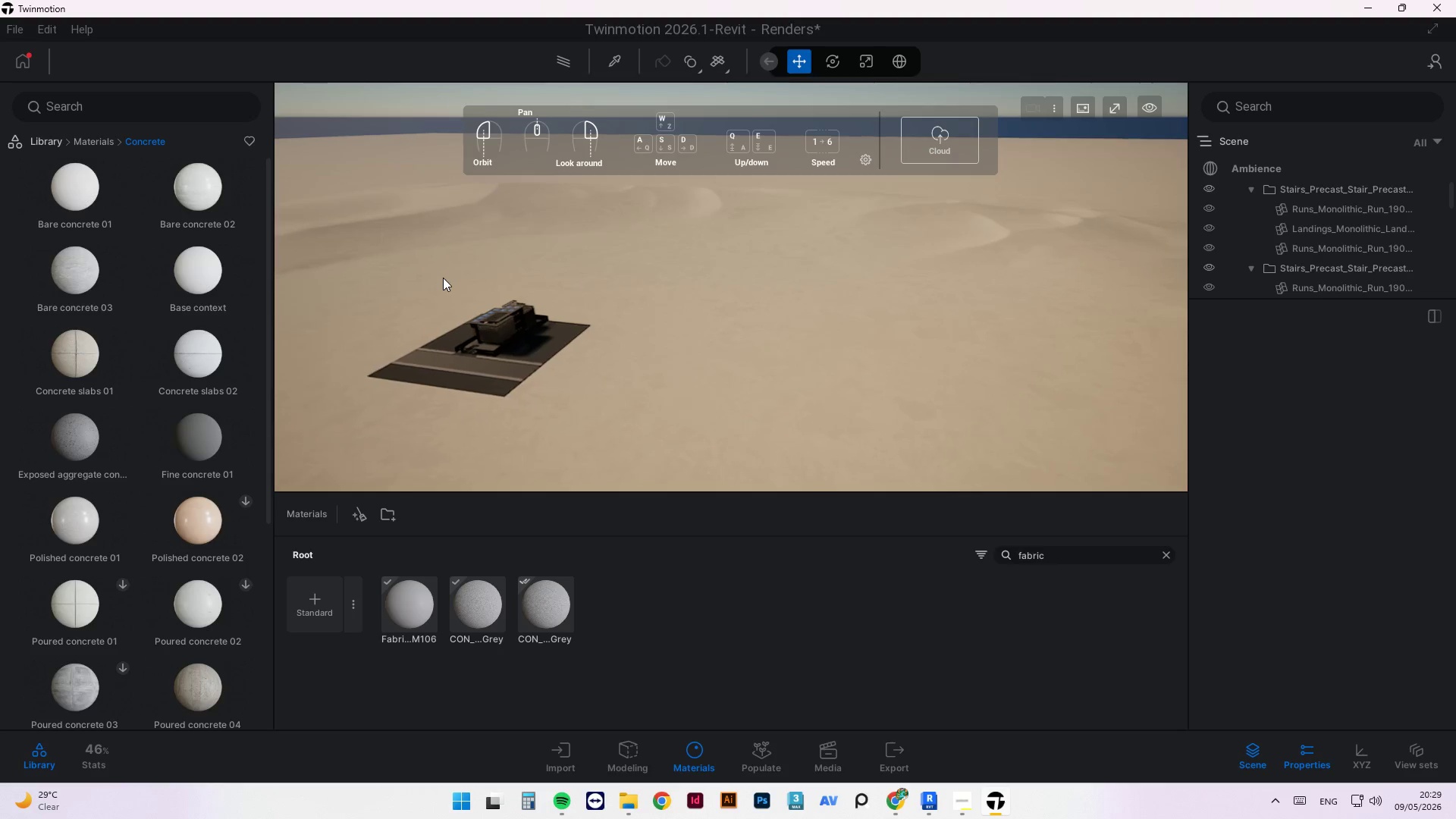 
hold_key(key=ArrowUp, duration=1.5)
 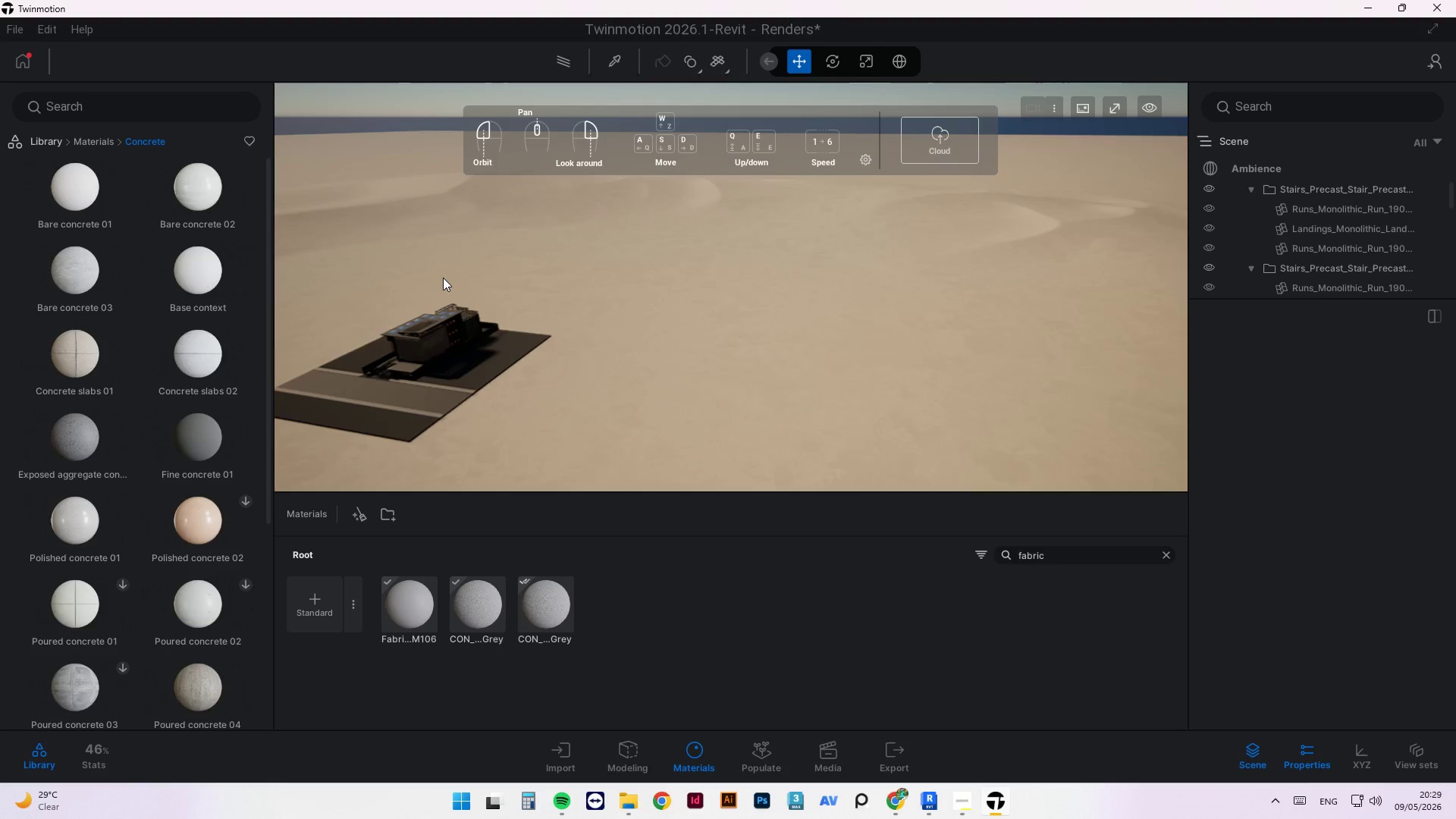 
hold_key(key=ArrowUp, duration=1.52)
 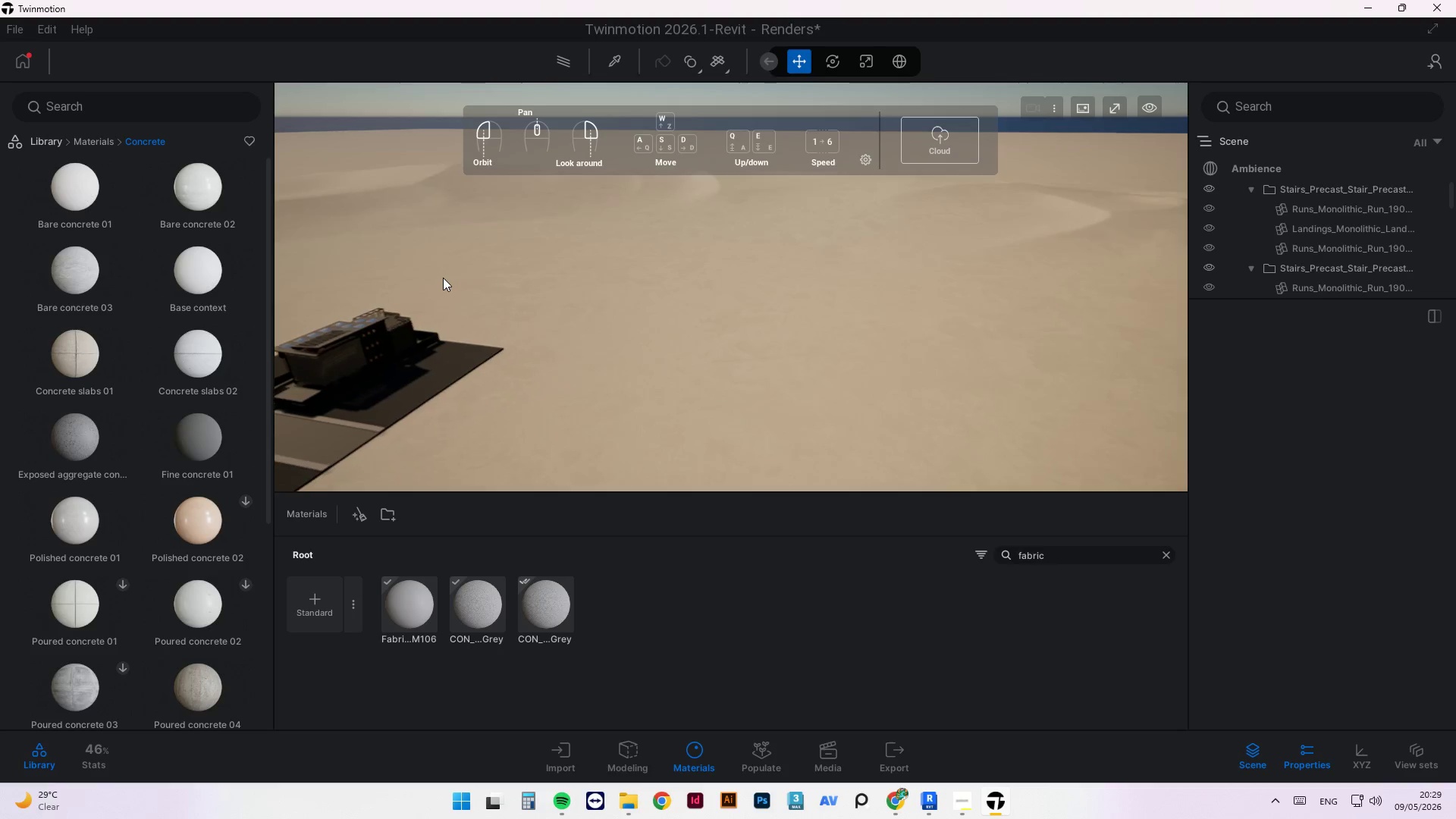 
hold_key(key=ArrowUp, duration=0.44)
 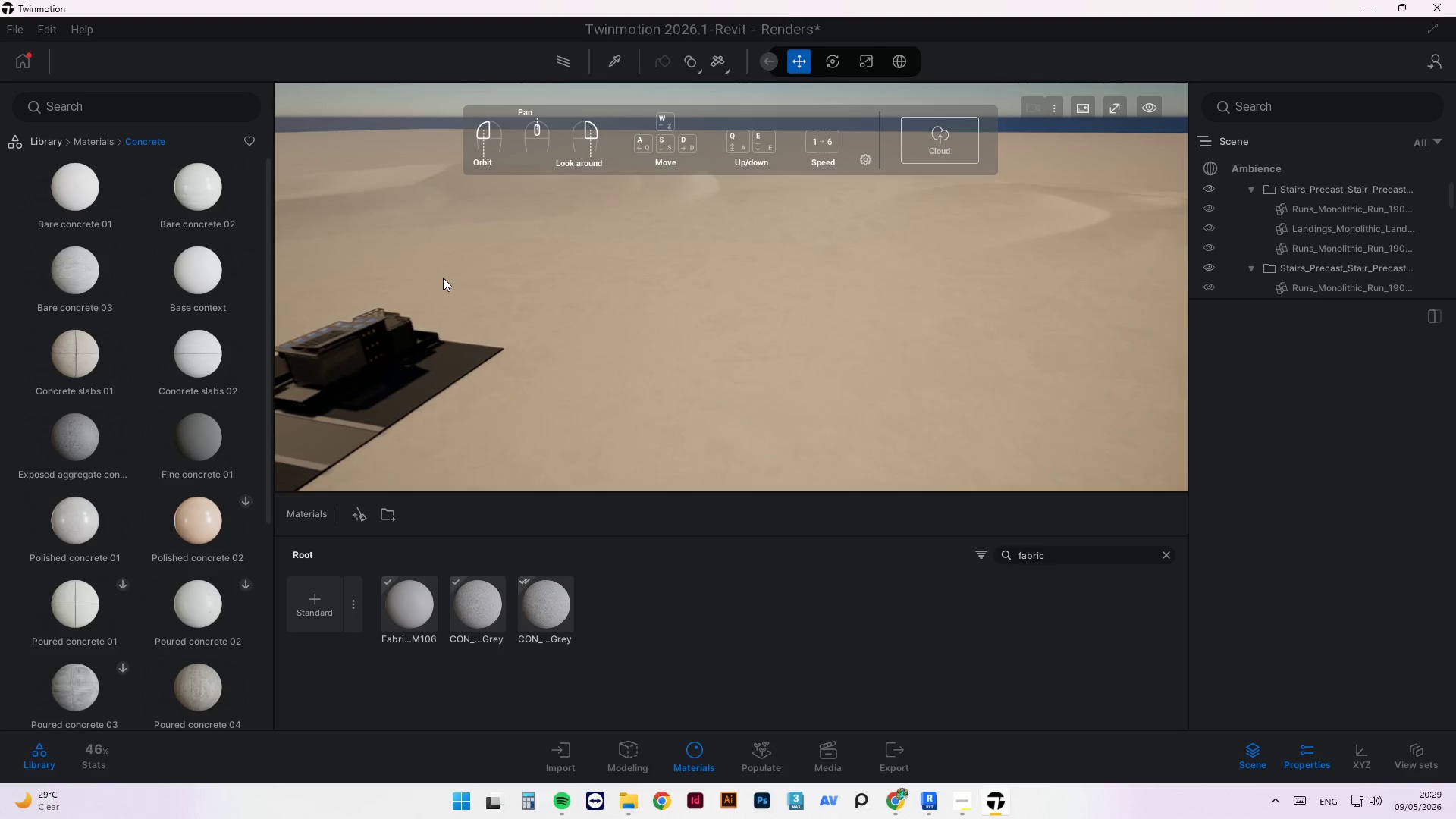 
hold_key(key=ArrowLeft, duration=1.52)
 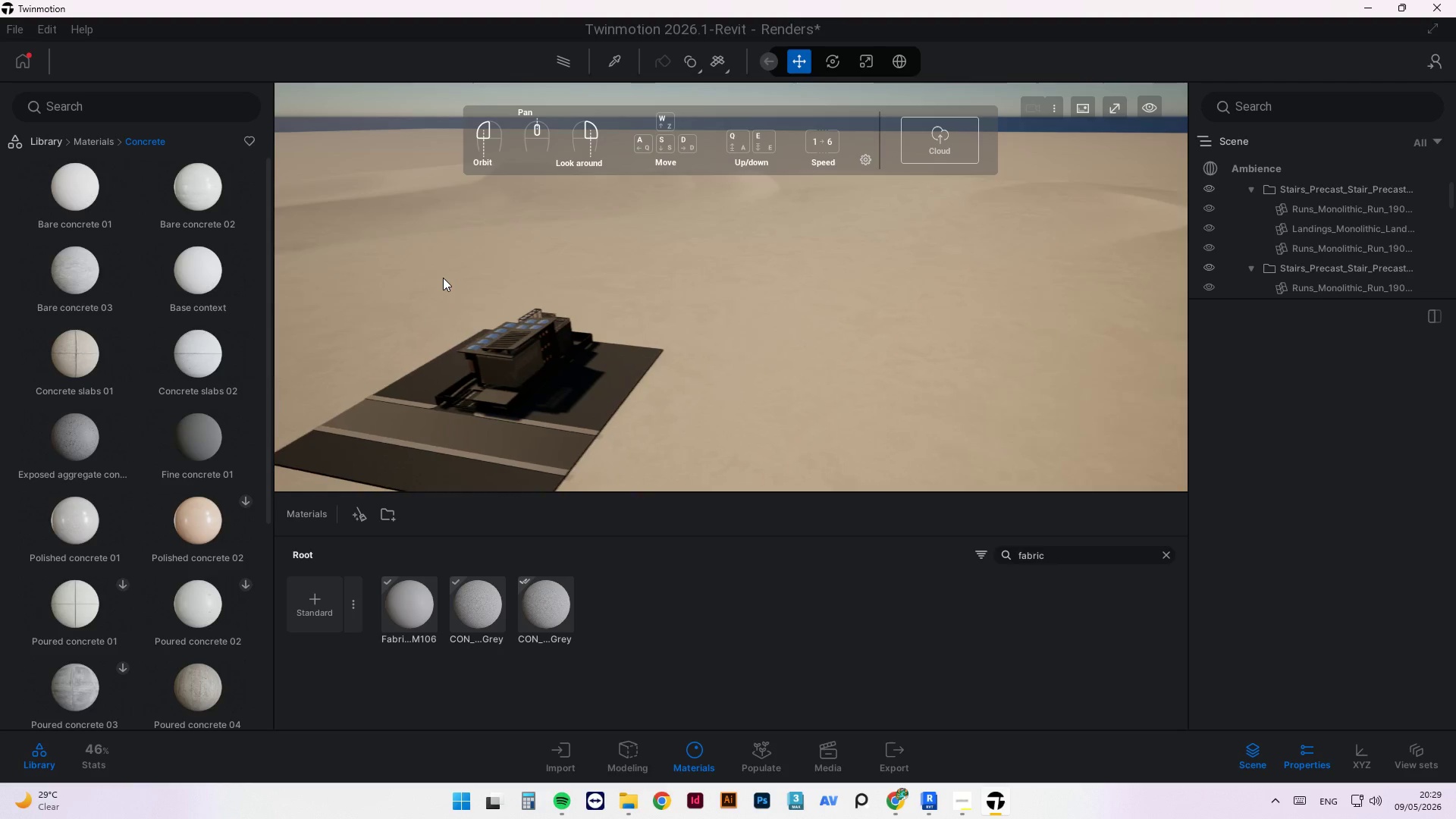 
hold_key(key=ArrowLeft, duration=0.61)
 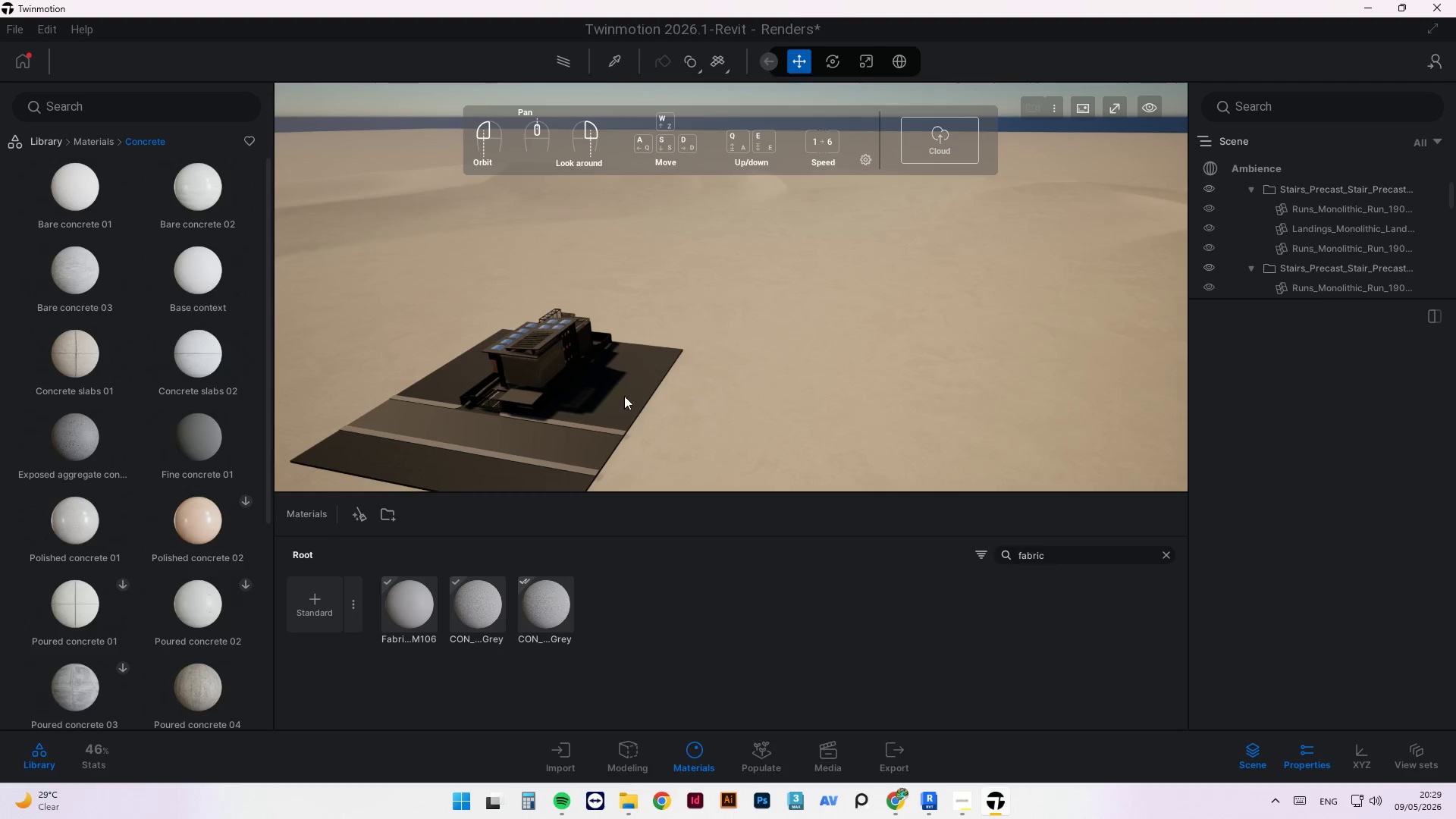 
scroll: coordinate [583, 430], scroll_direction: up, amount: 3.0
 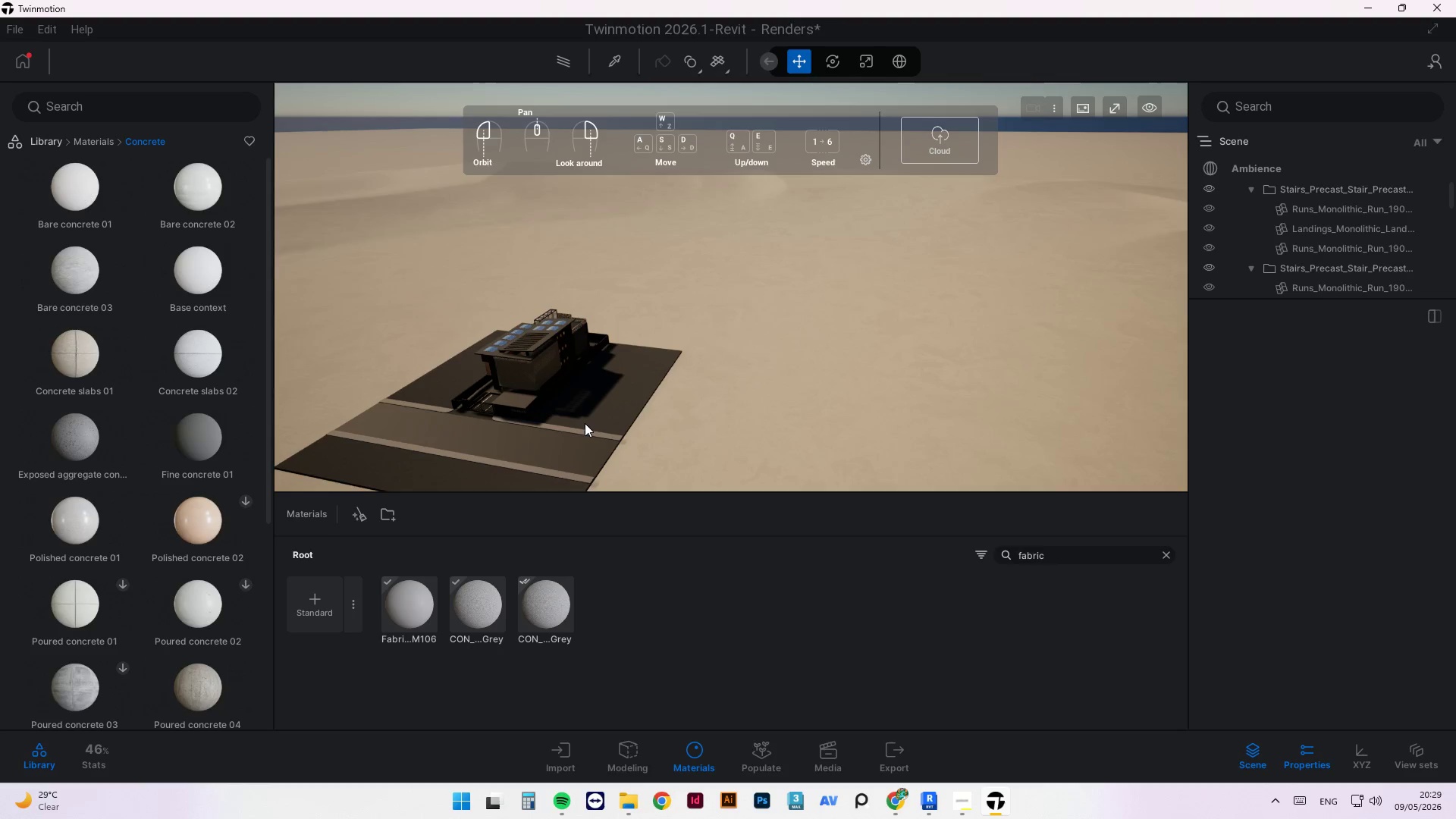 
key(Q)
 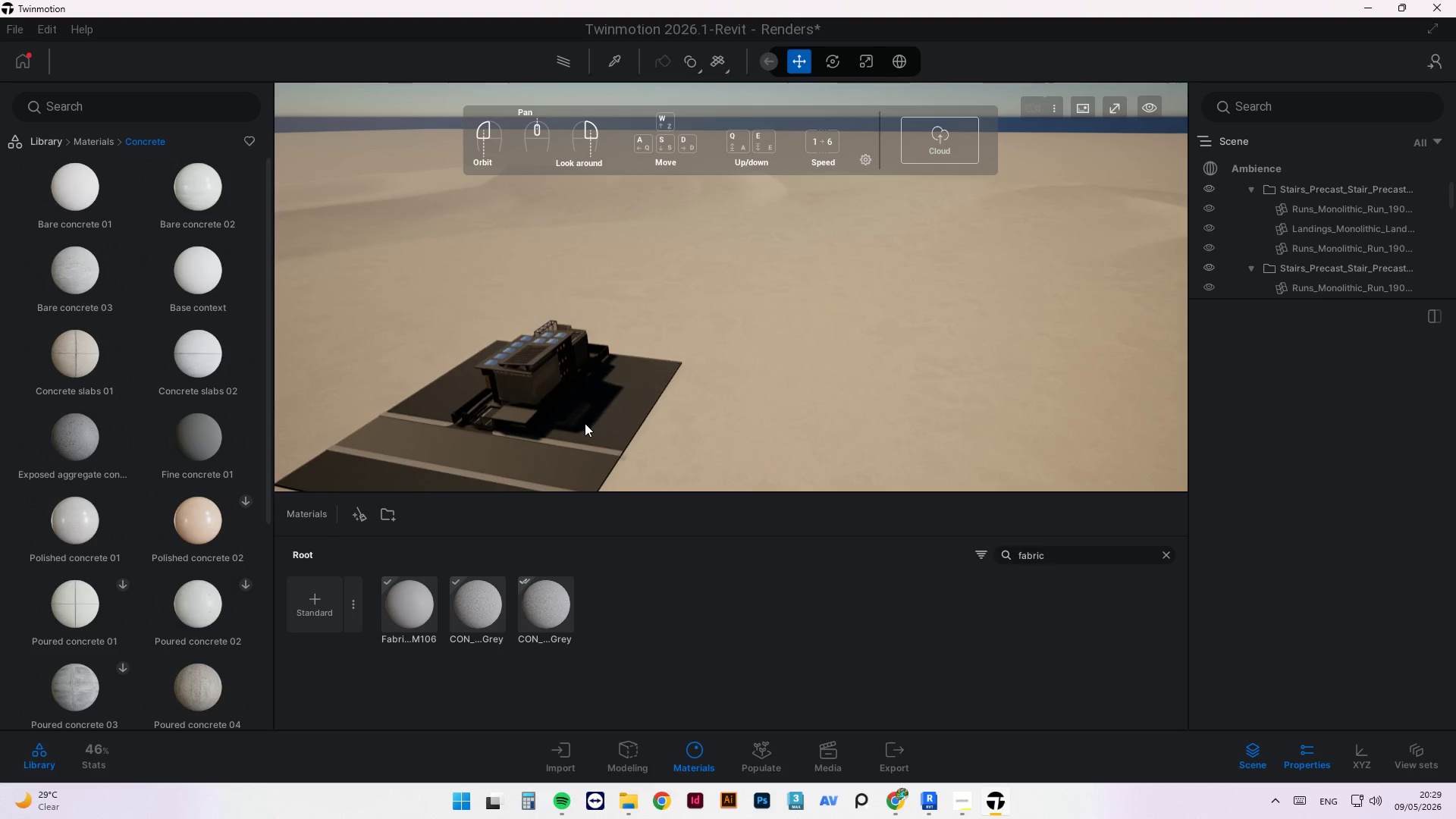 
hold_key(key=E, duration=0.8)
 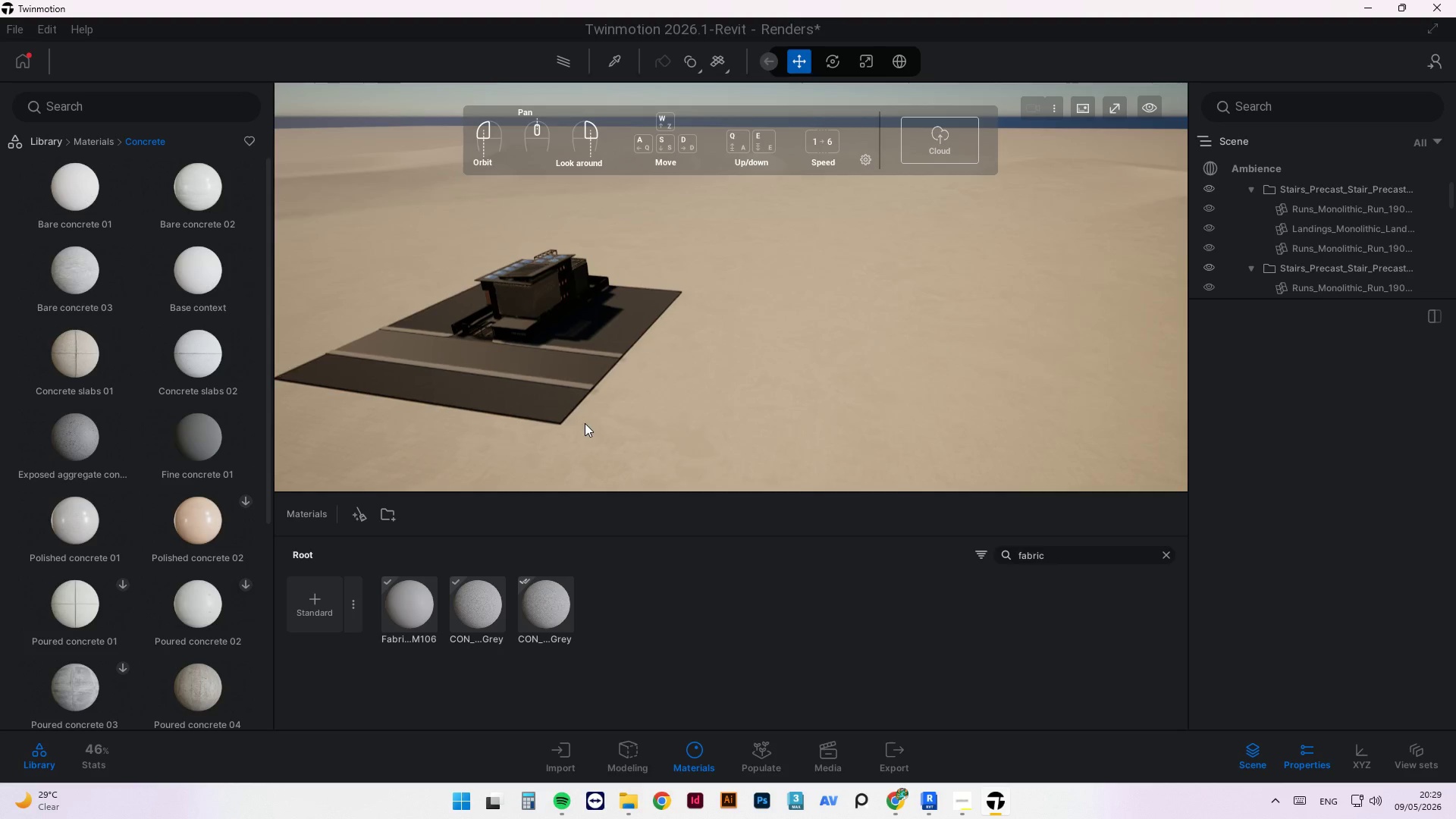 
hold_key(key=ArrowUp, duration=1.52)
 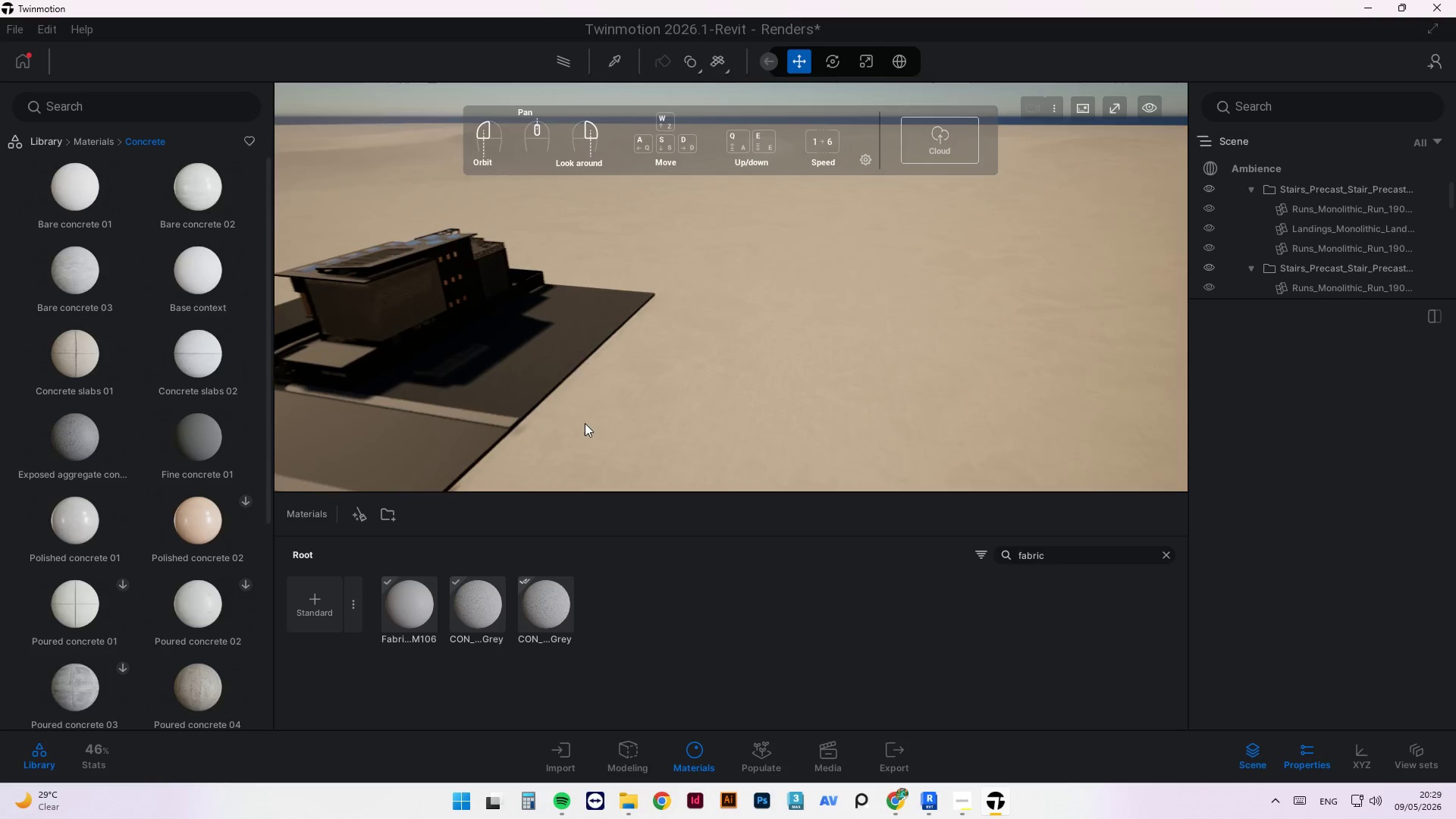 
hold_key(key=ArrowUp, duration=0.53)
 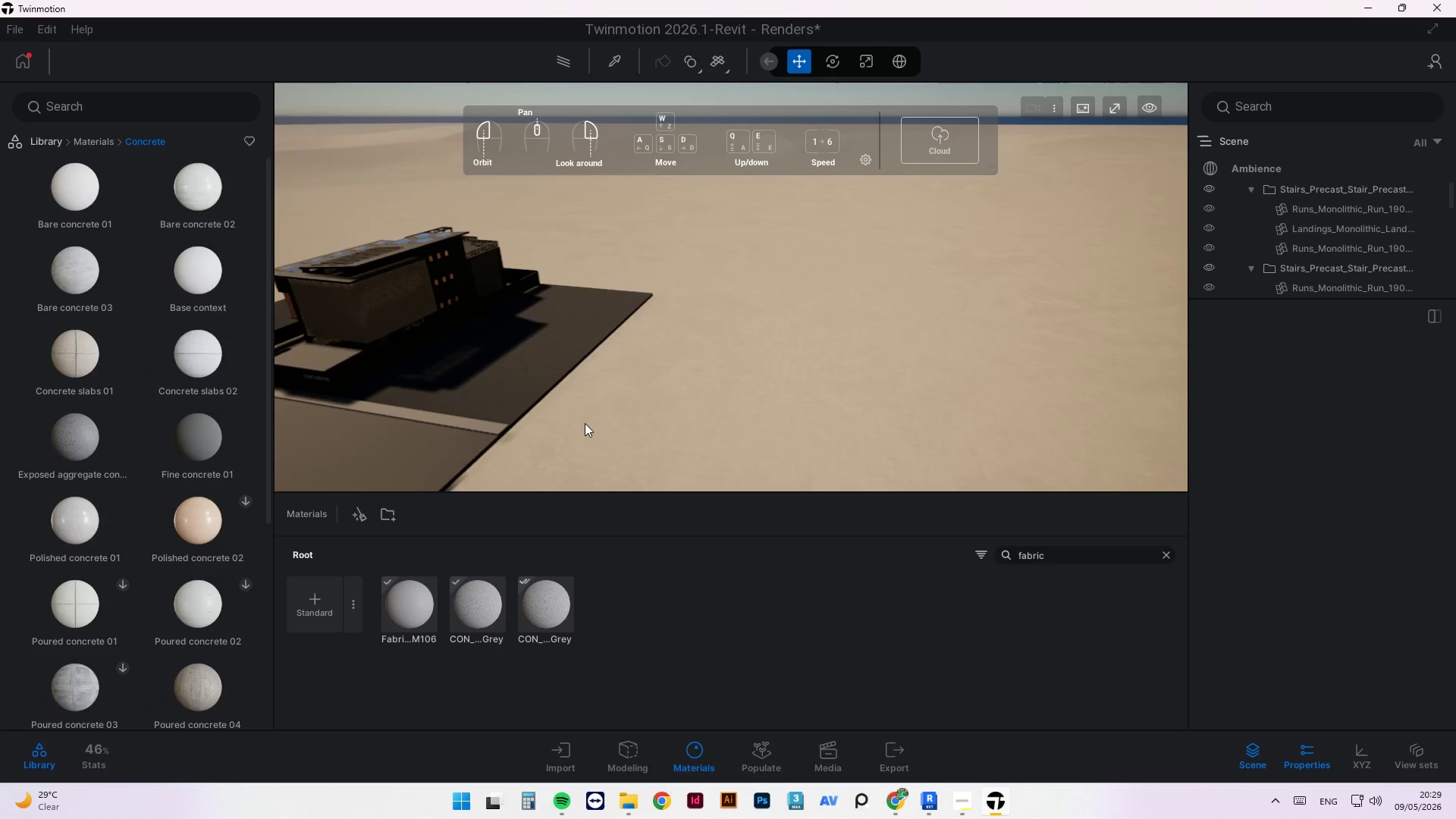 
hold_key(key=Q, duration=0.52)
 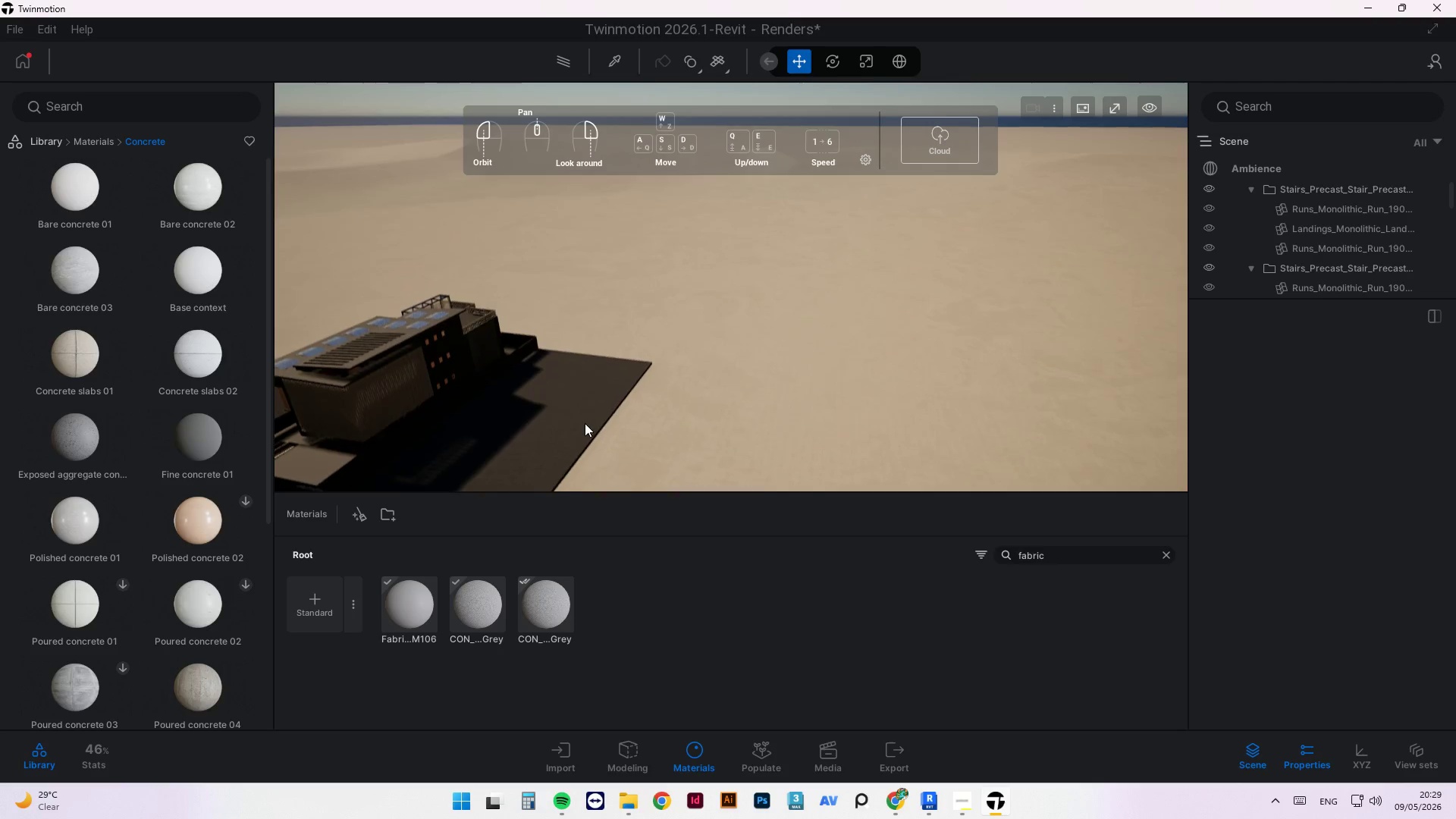 
key(E)
 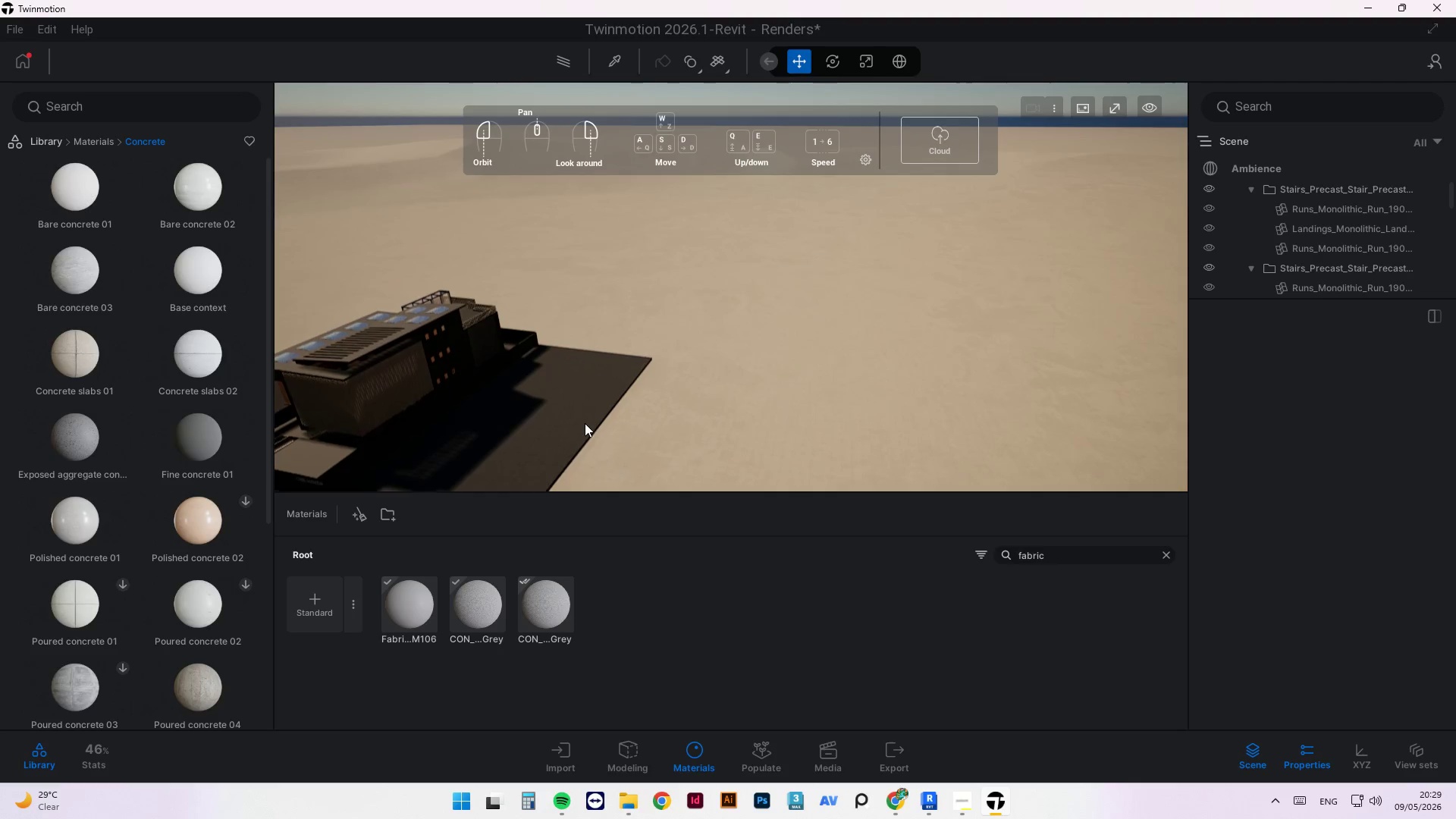 
hold_key(key=E, duration=0.59)
 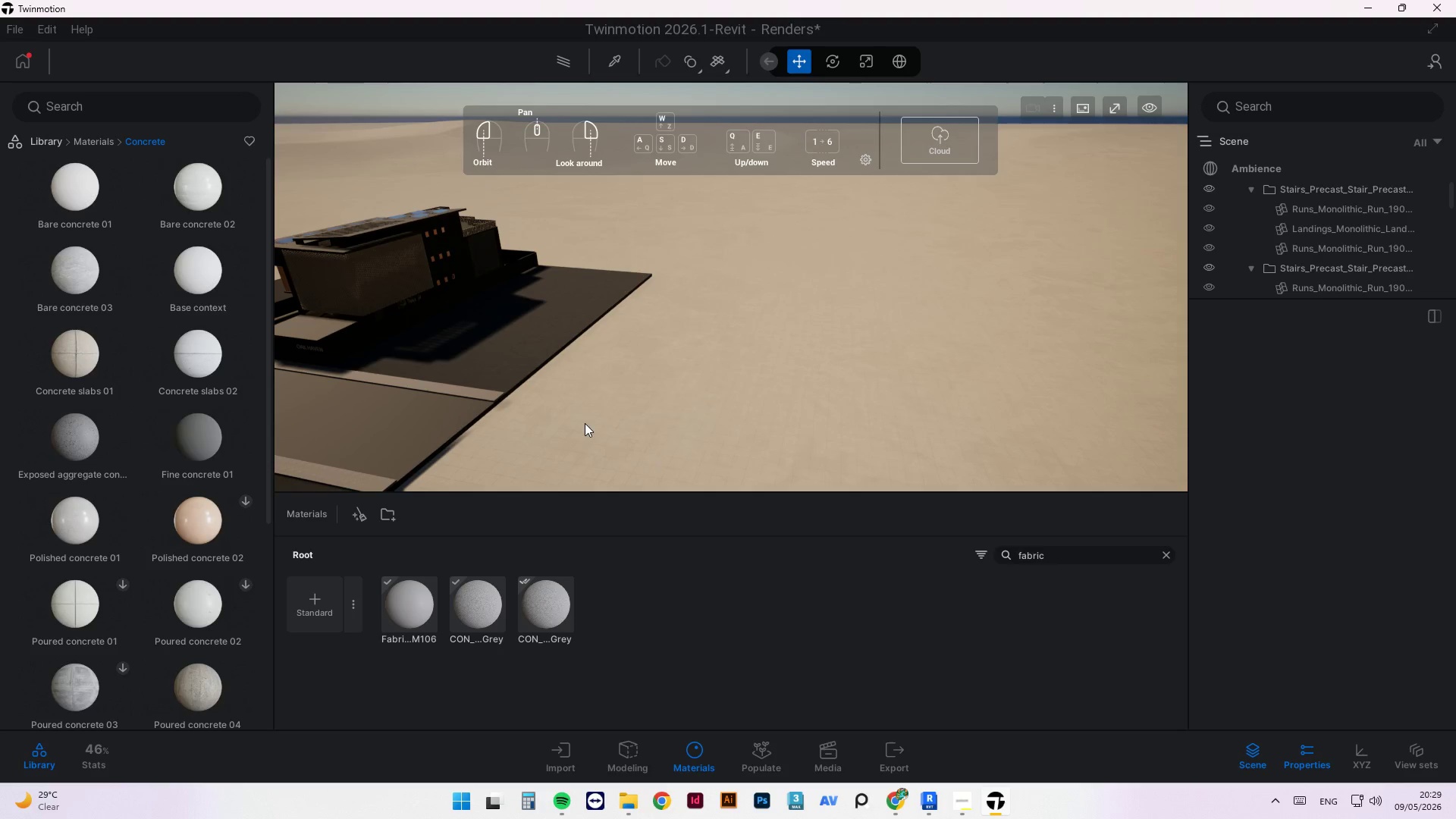 
hold_key(key=Q, duration=0.53)
 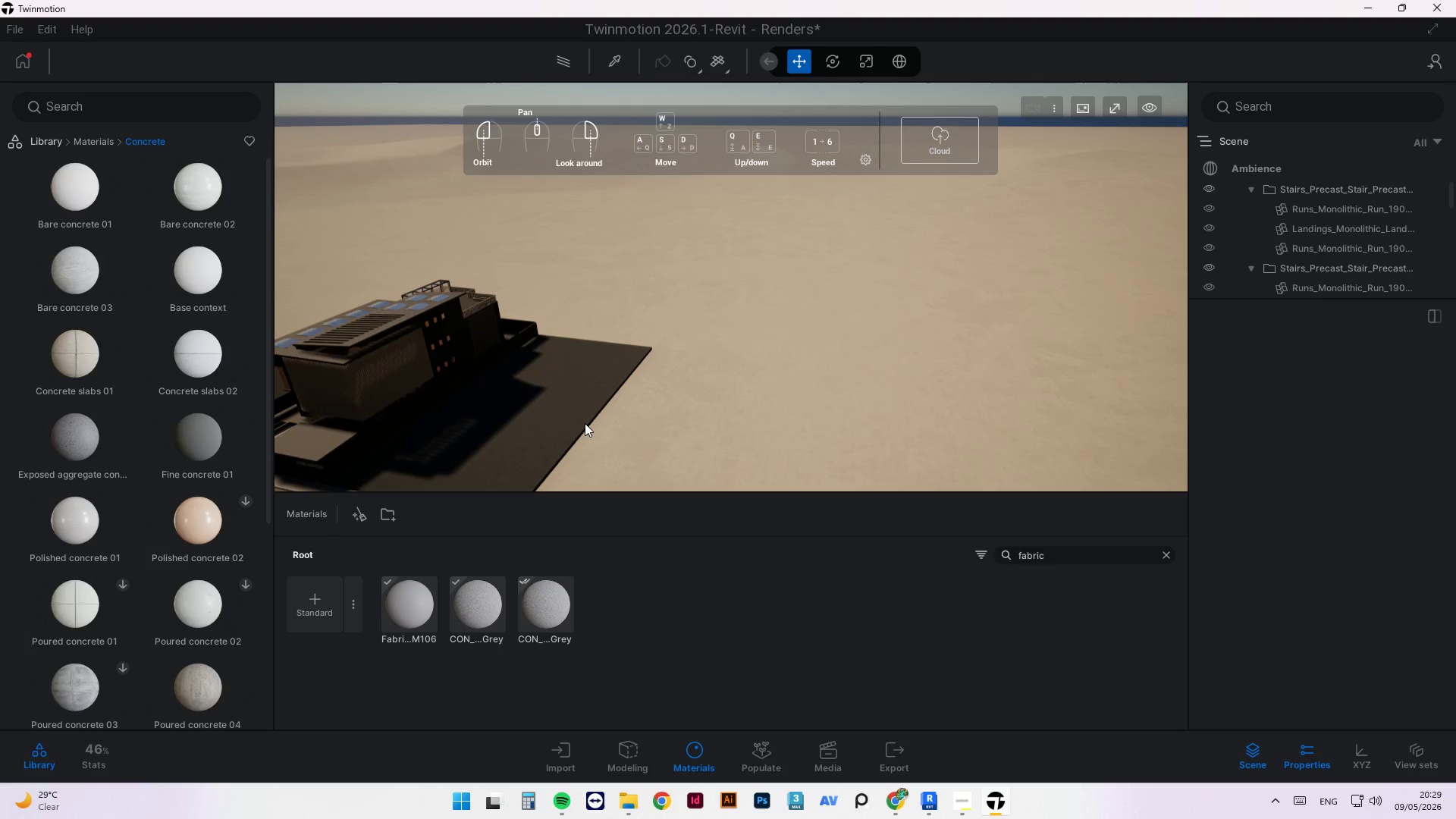 
key(E)
 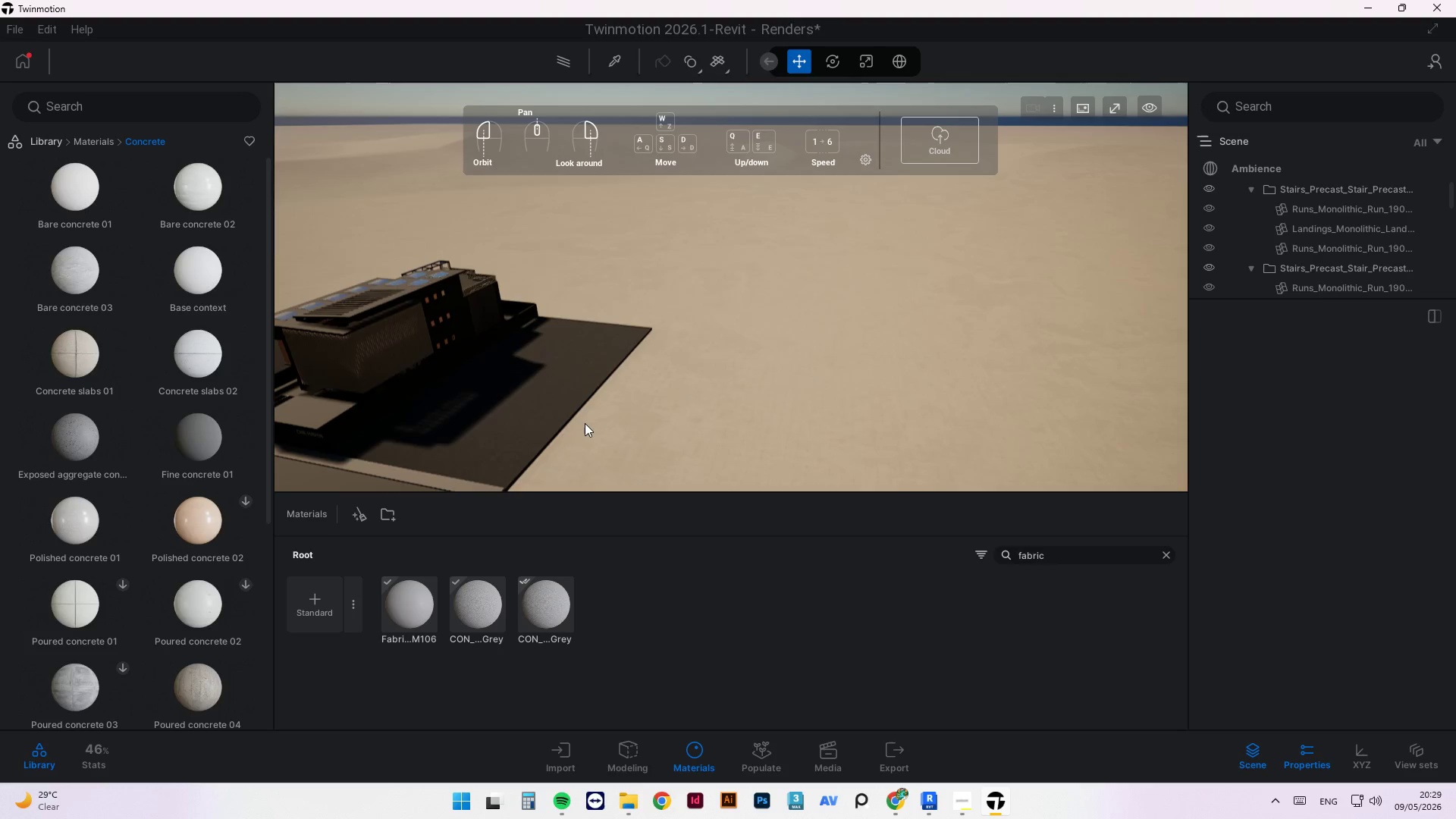 
hold_key(key=ArrowLeft, duration=1.0)
 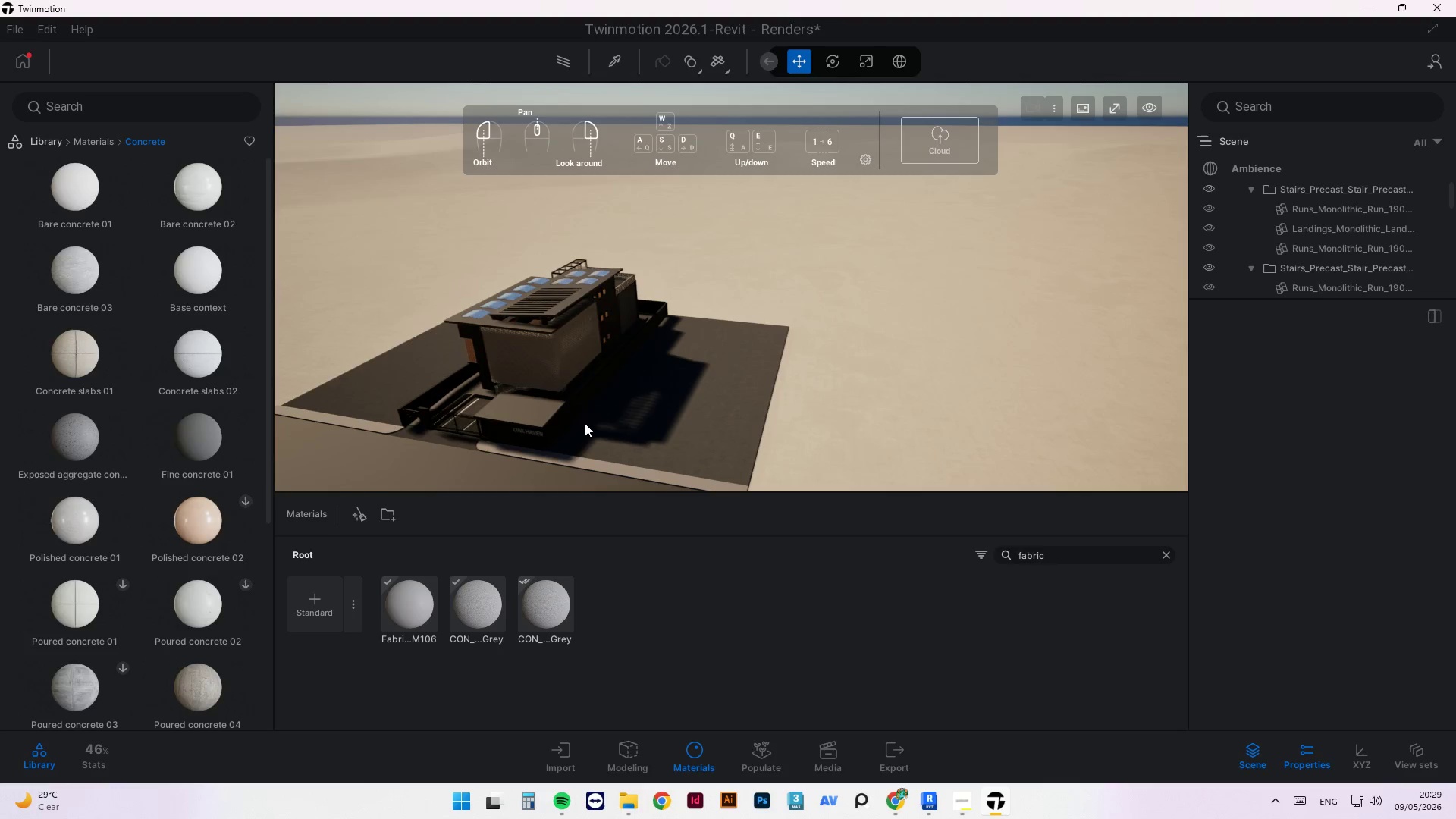 
hold_key(key=E, duration=0.52)
 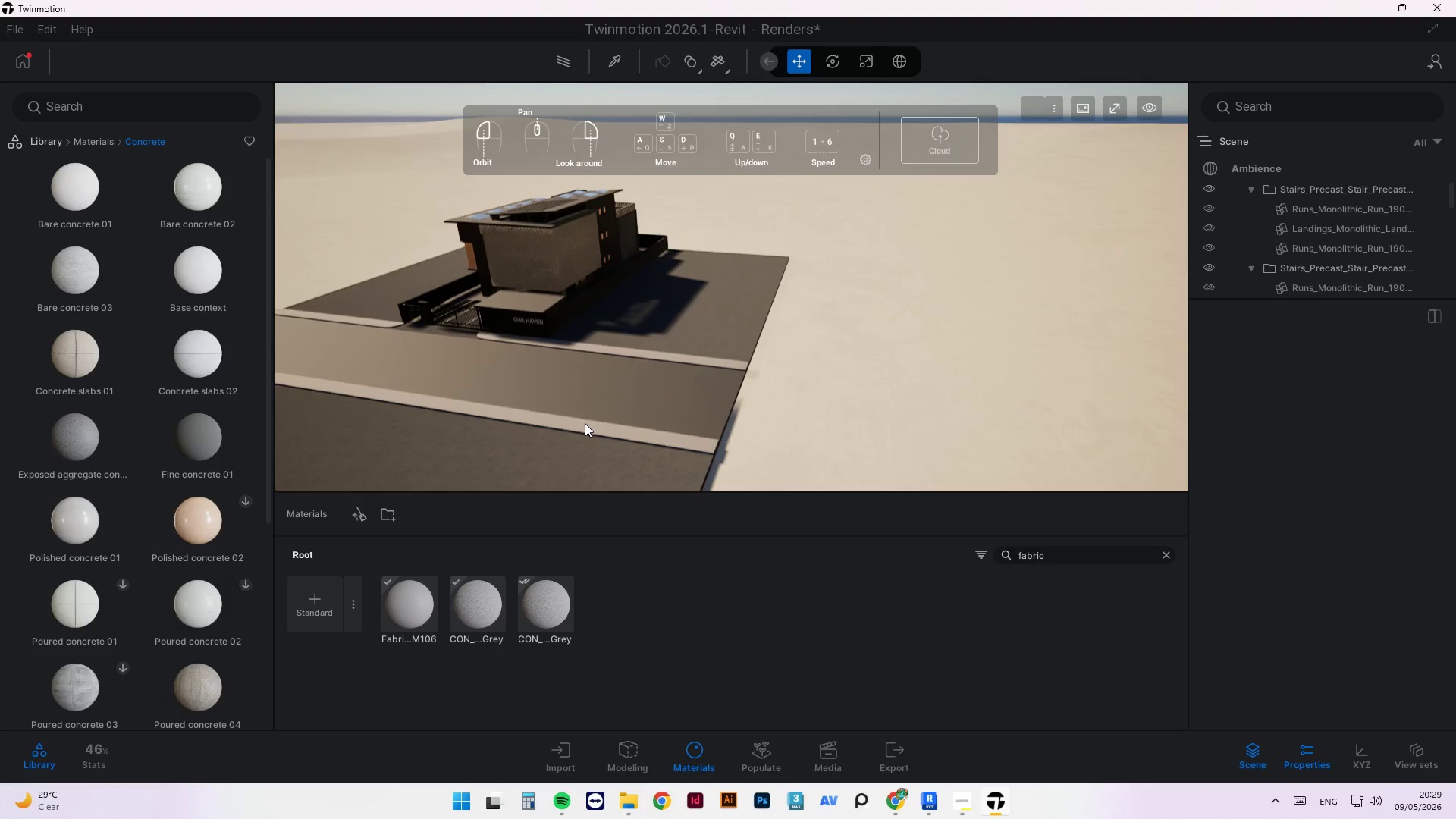 
hold_key(key=E, duration=2.2)
 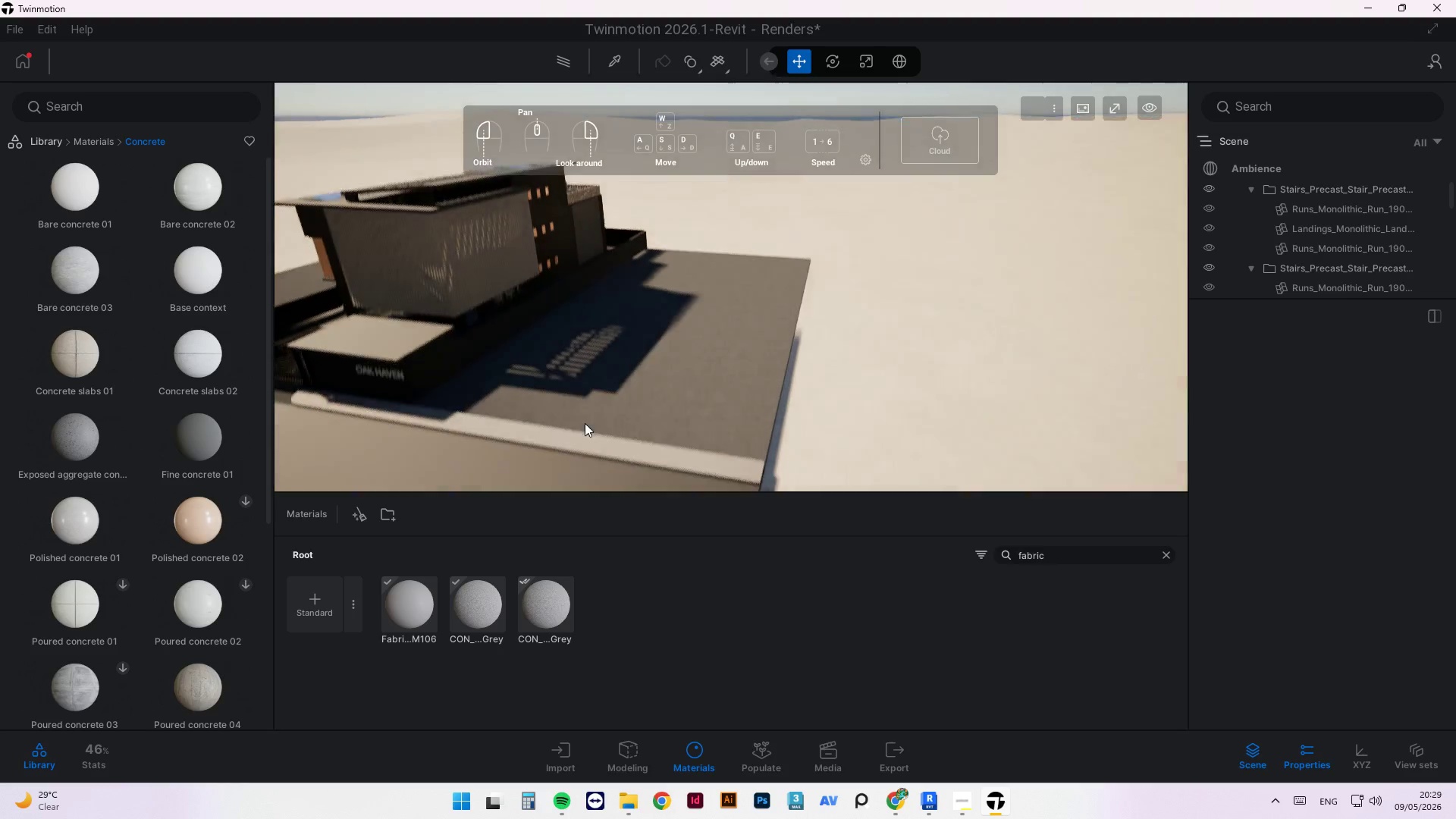 
hold_key(key=ArrowUp, duration=0.92)
 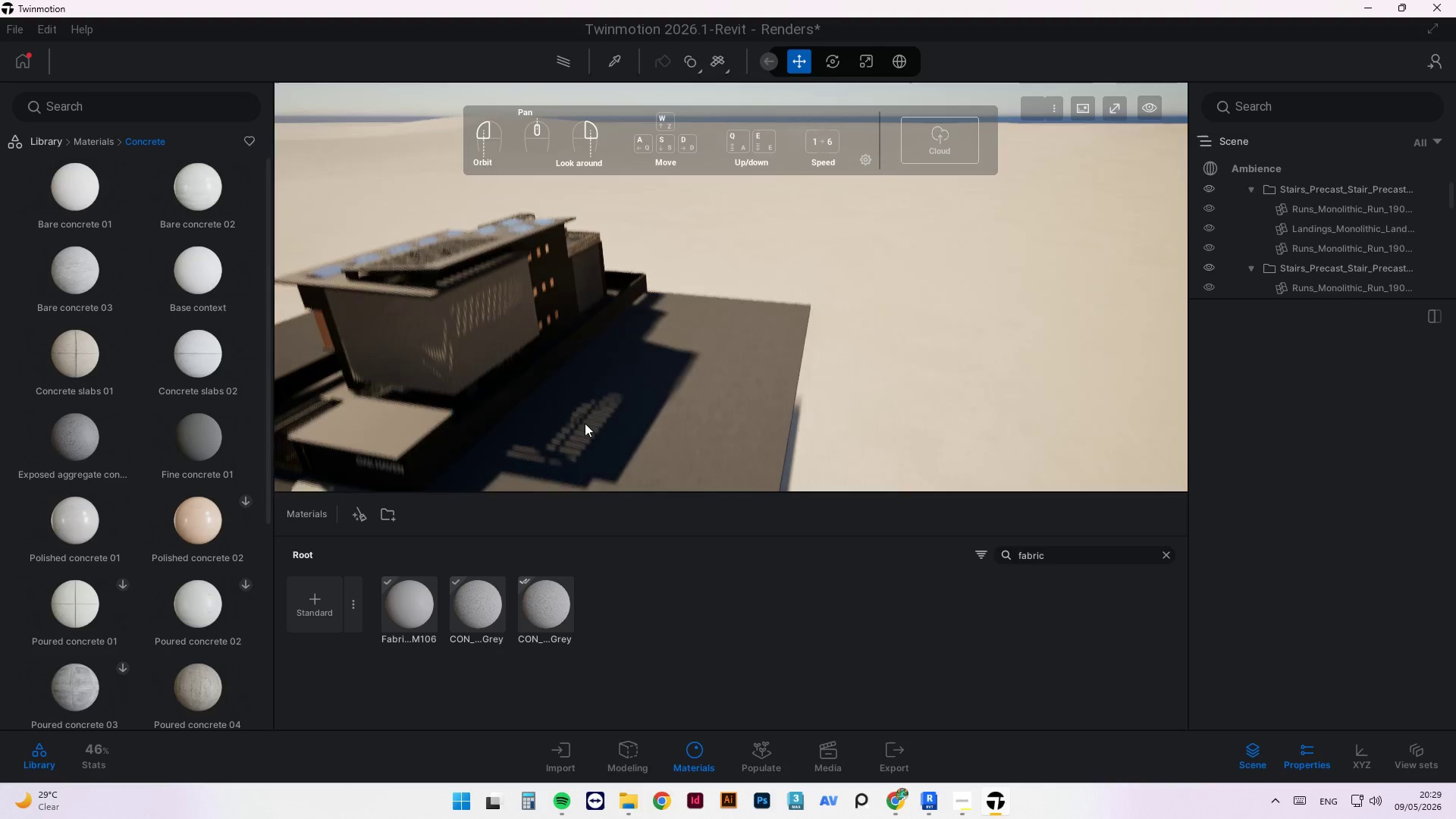 
hold_key(key=ArrowUp, duration=3.75)
 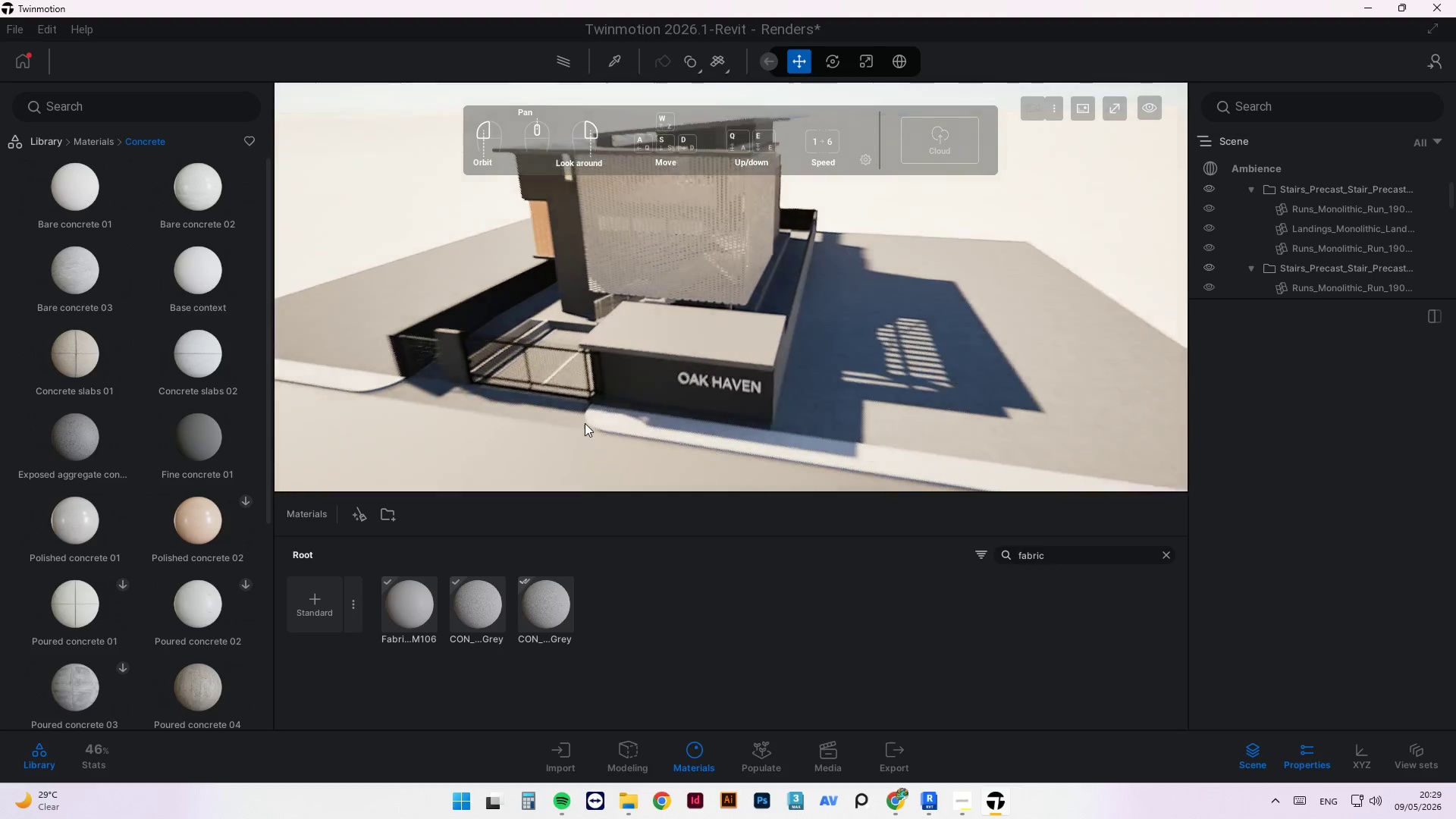 
hold_key(key=Q, duration=0.45)
 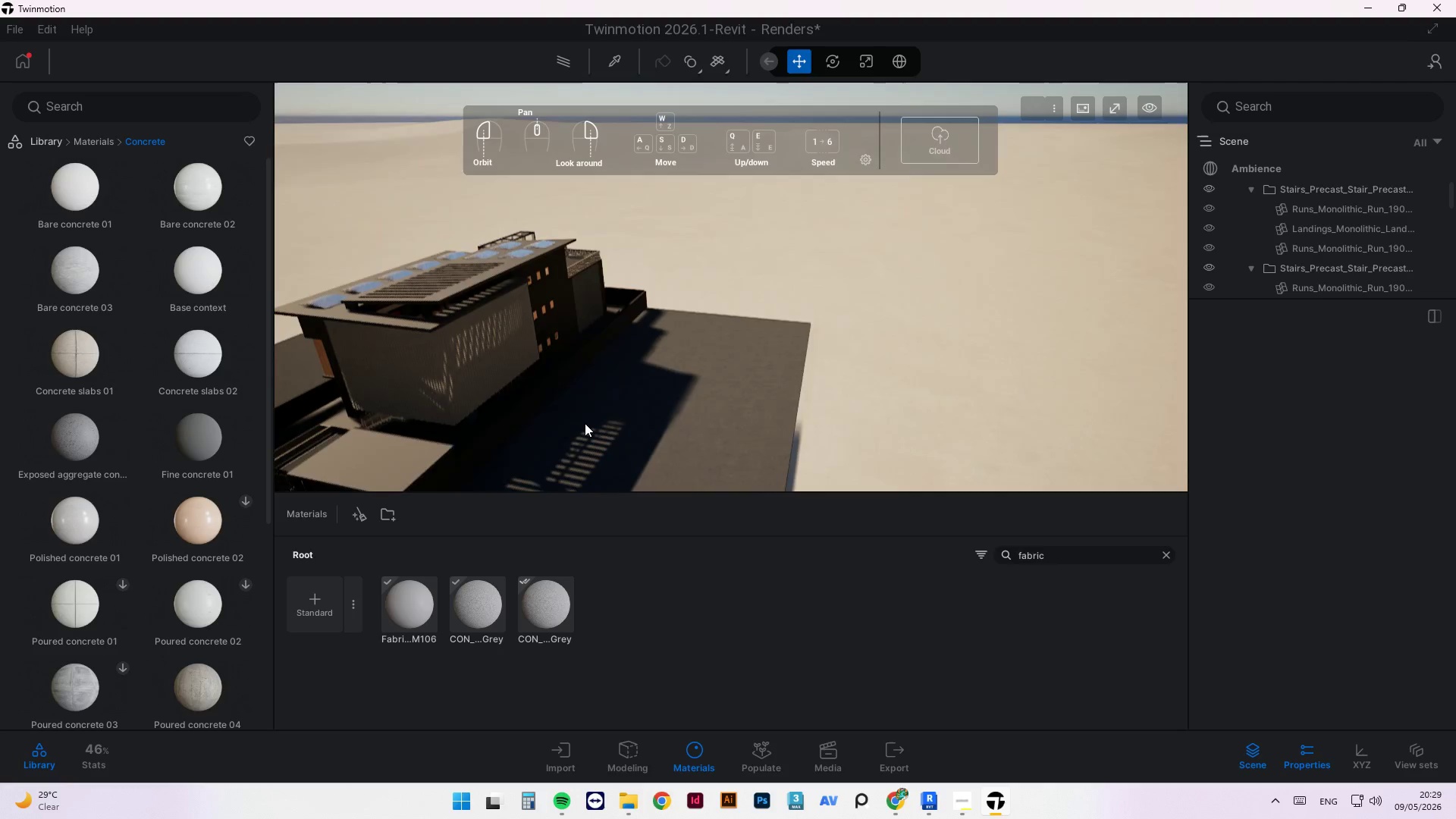 
hold_key(key=E, duration=0.42)
 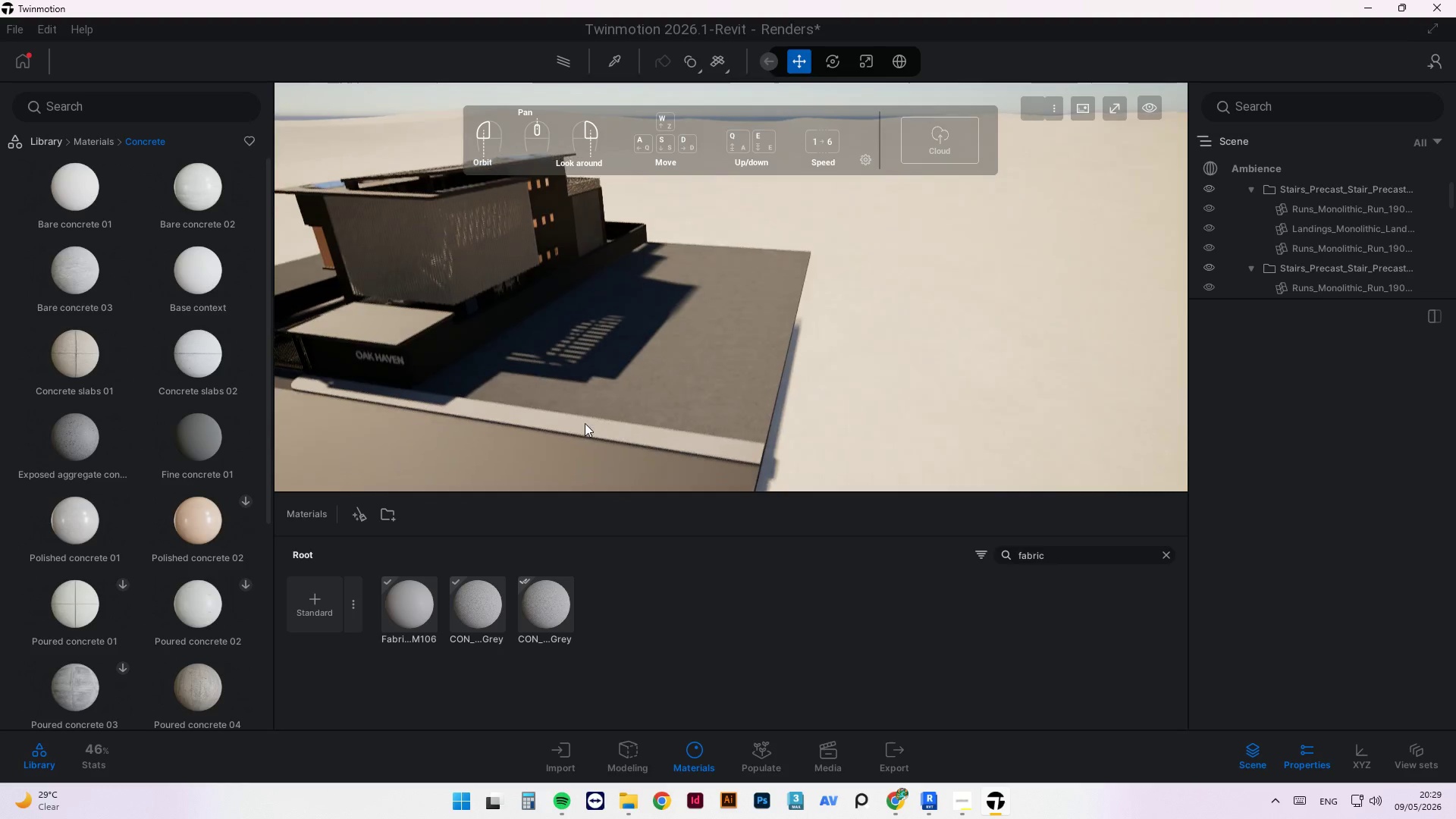 
hold_key(key=ArrowRight, duration=0.52)
 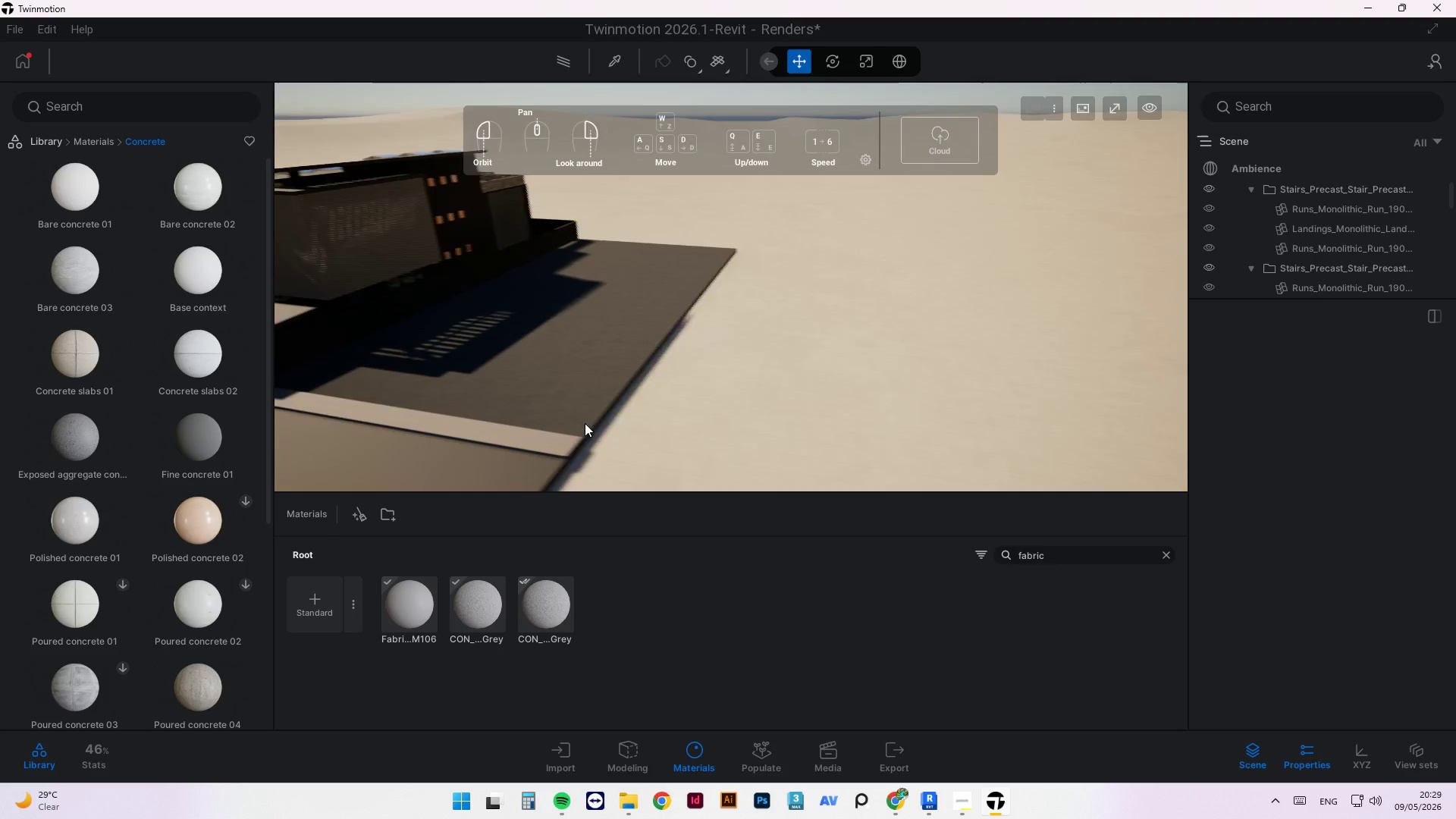 
hold_key(key=ArrowLeft, duration=1.45)
 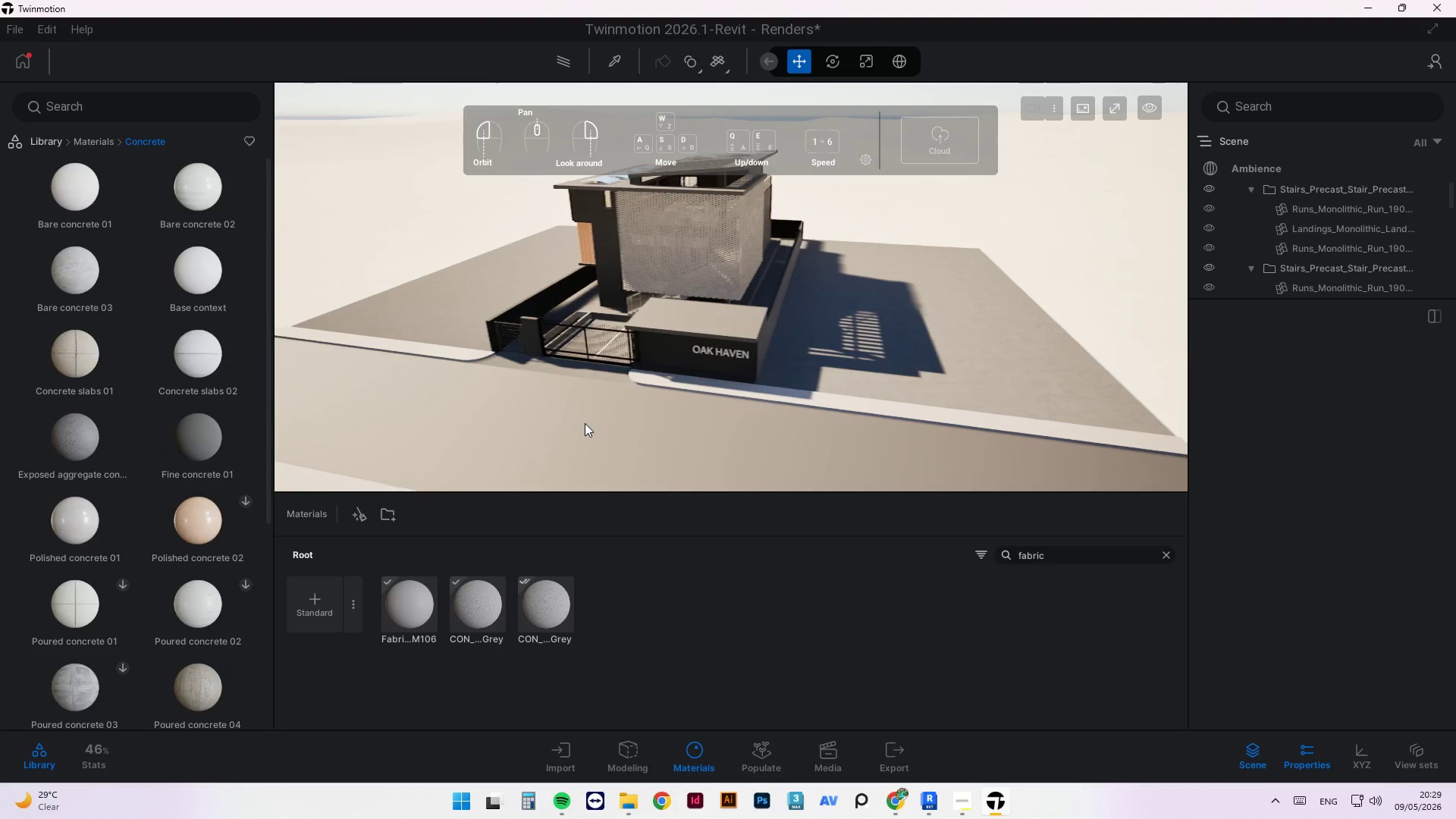 
hold_key(key=ArrowUp, duration=0.59)
 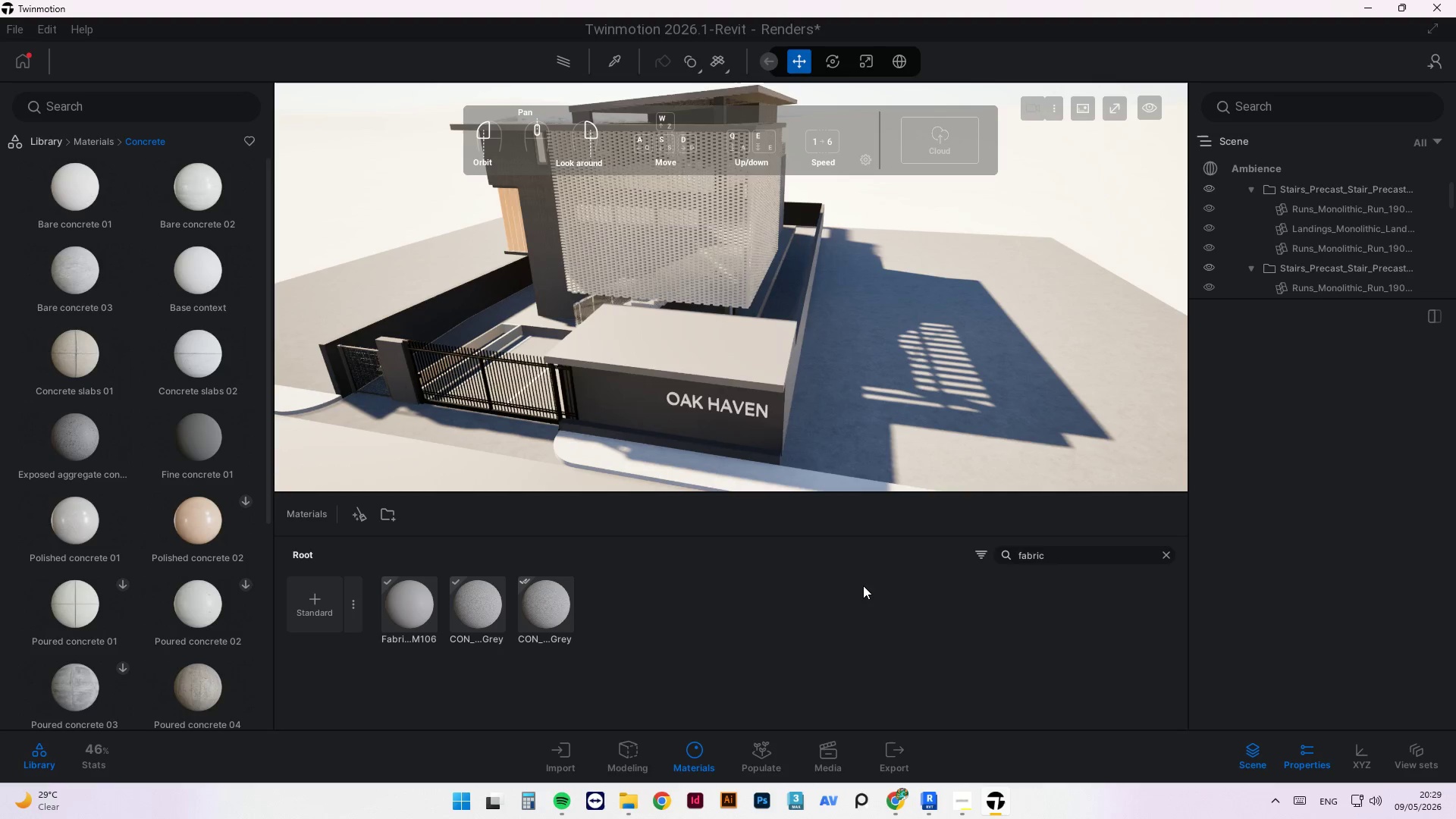 
wait(10.78)
 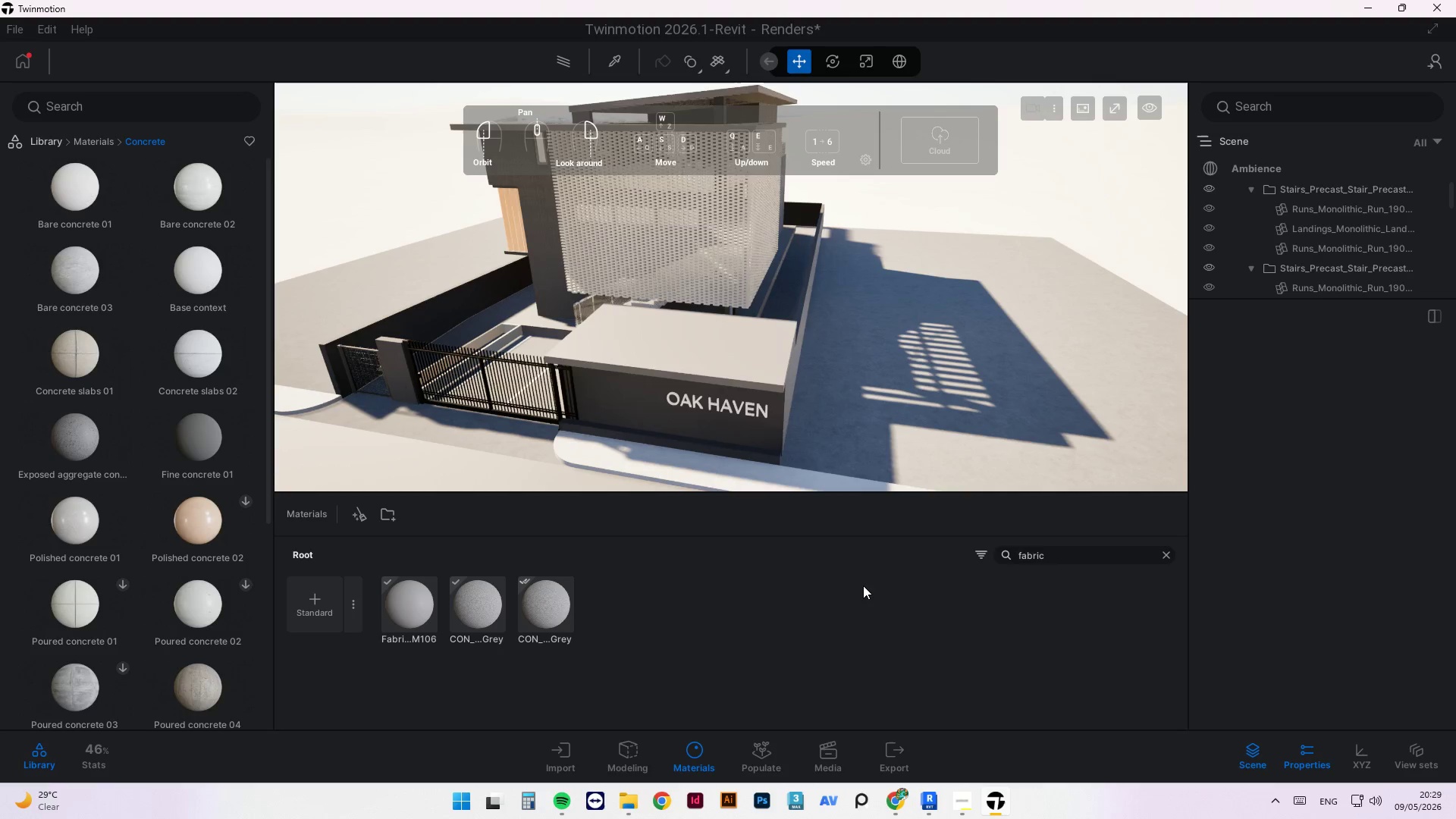 
scroll: coordinate [583, 286], scroll_direction: up, amount: 4.0
 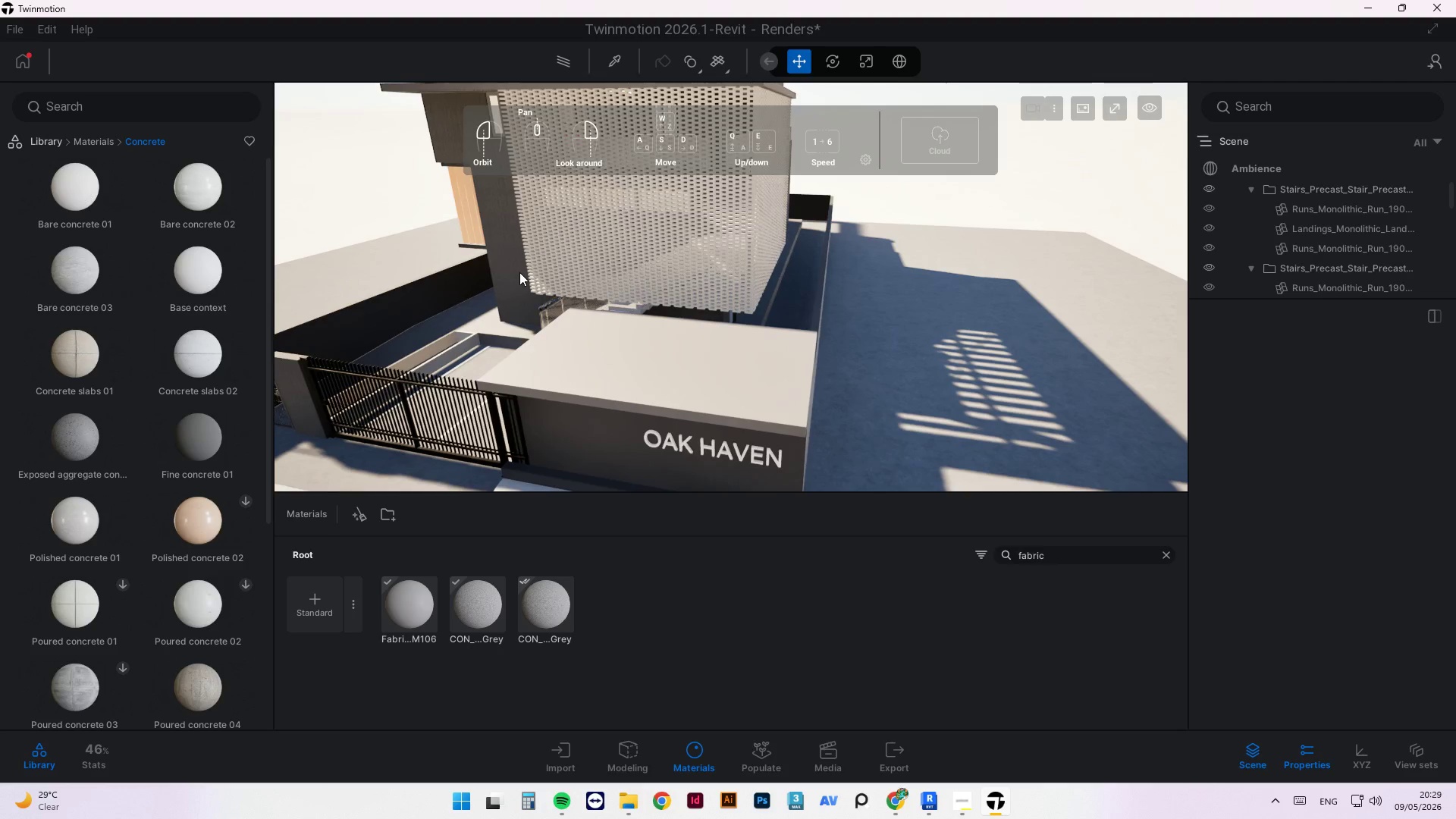 
double_click([533, 268])
 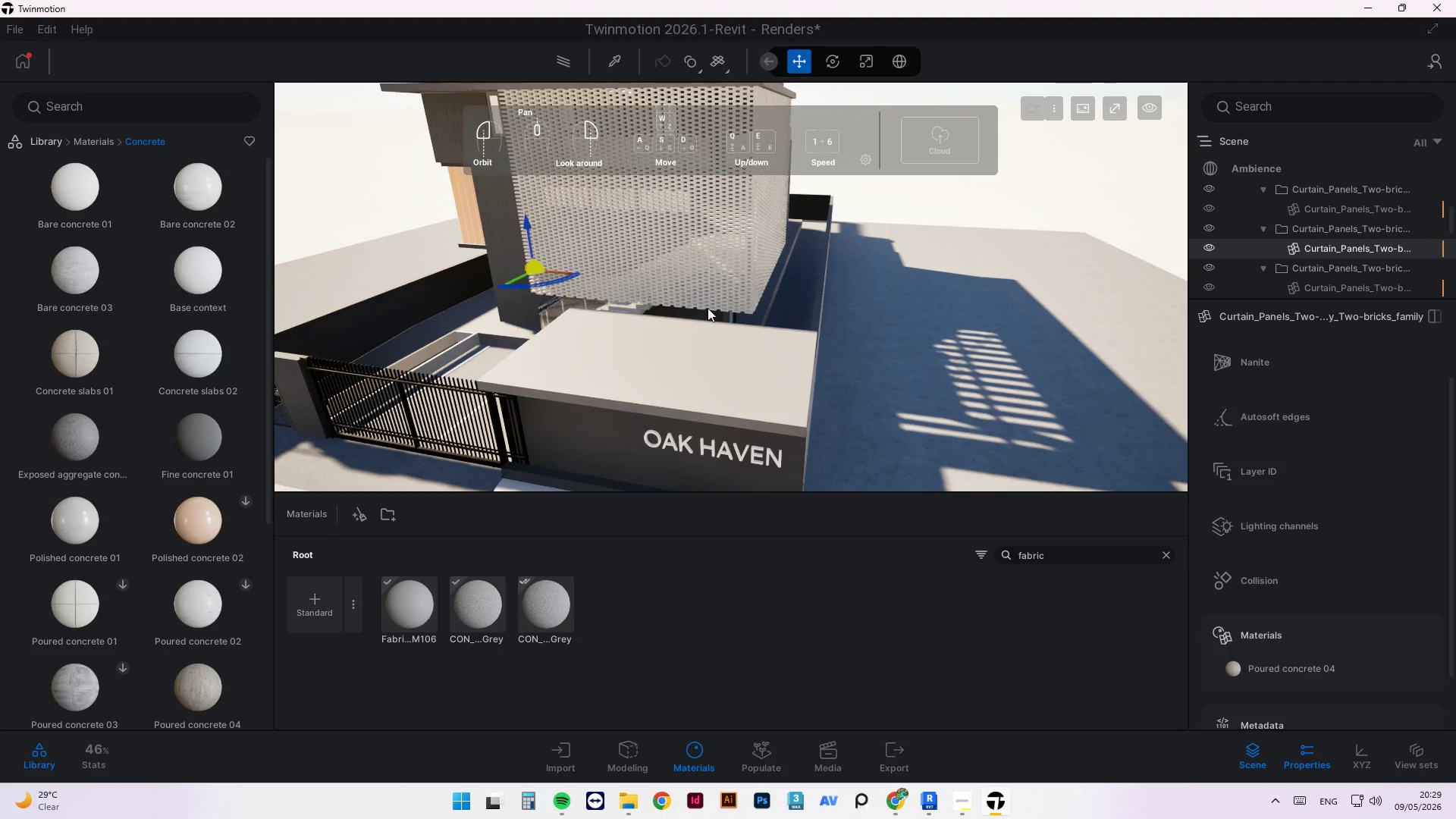 
left_click([742, 295])
 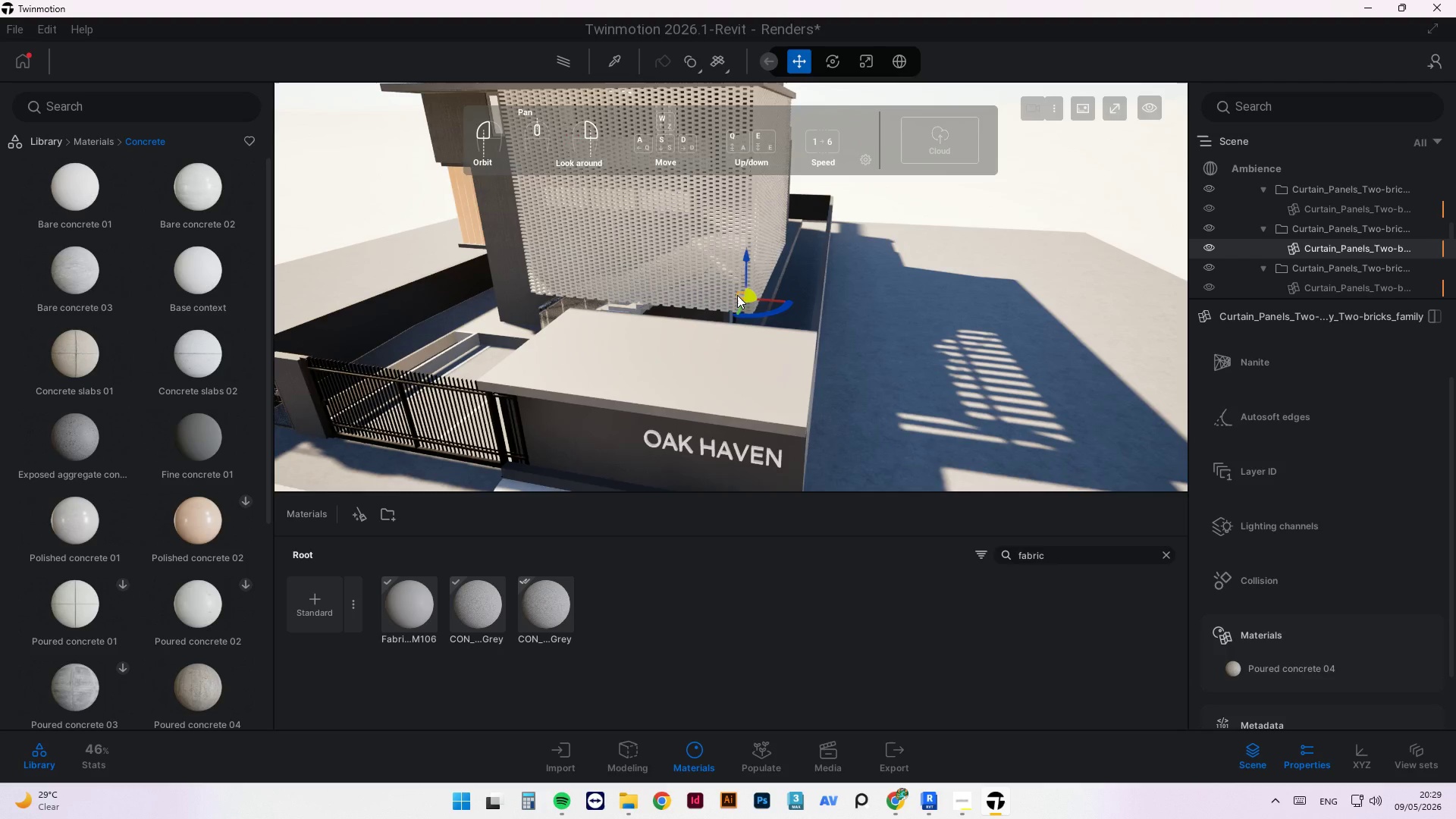 
scroll: coordinate [754, 312], scroll_direction: up, amount: 11.0
 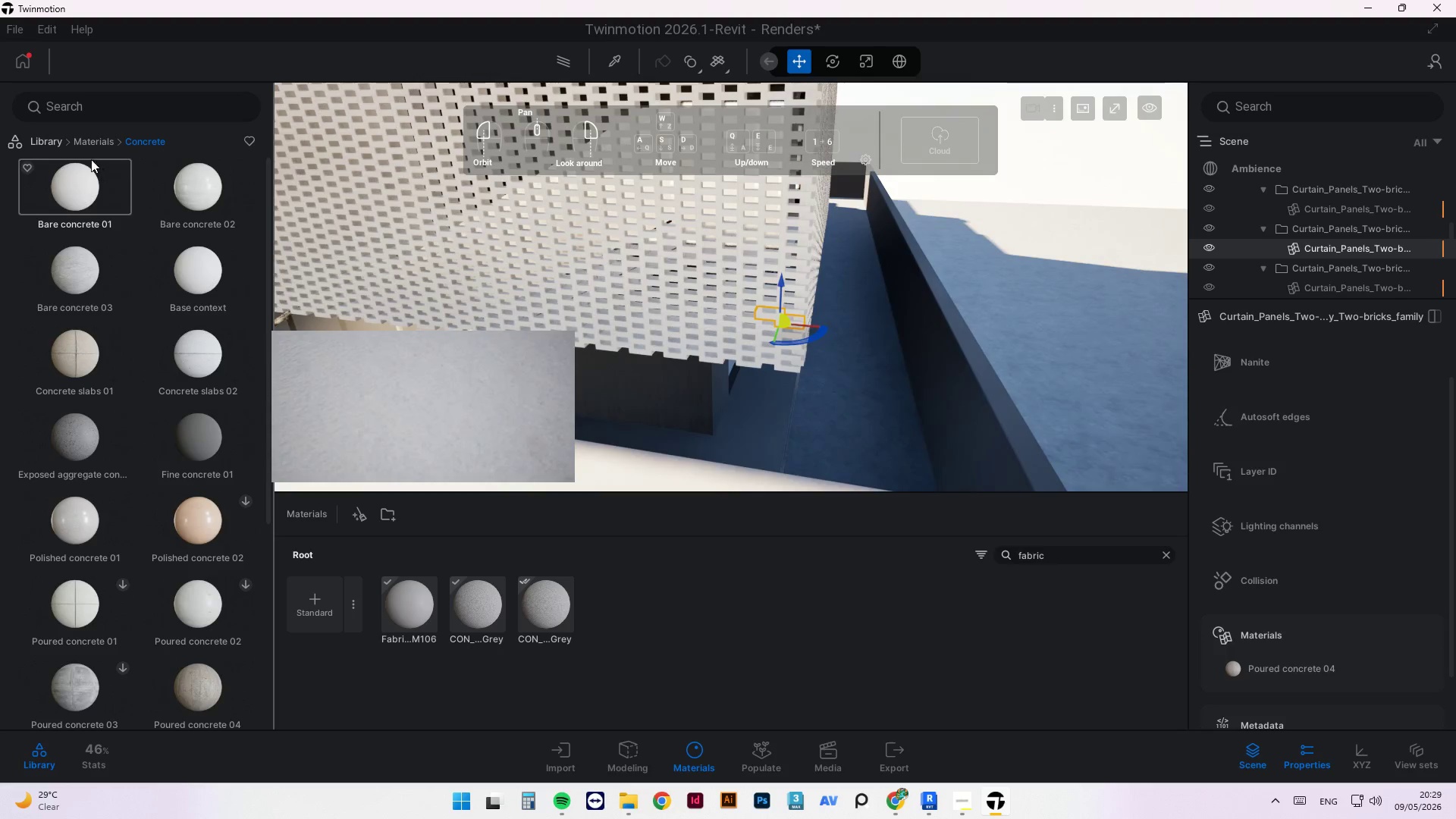 
left_click([86, 140])
 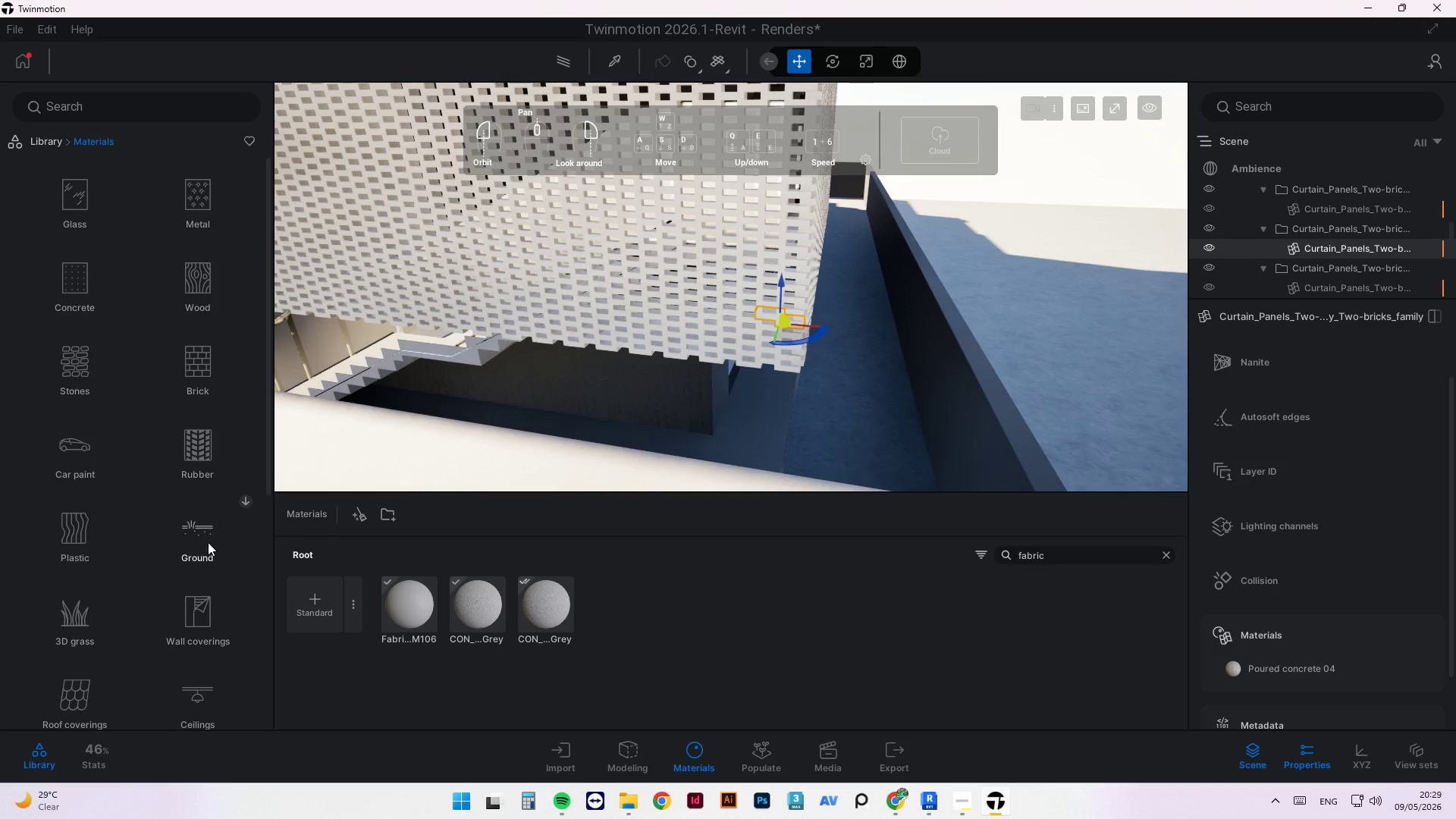 
wait(5.19)
 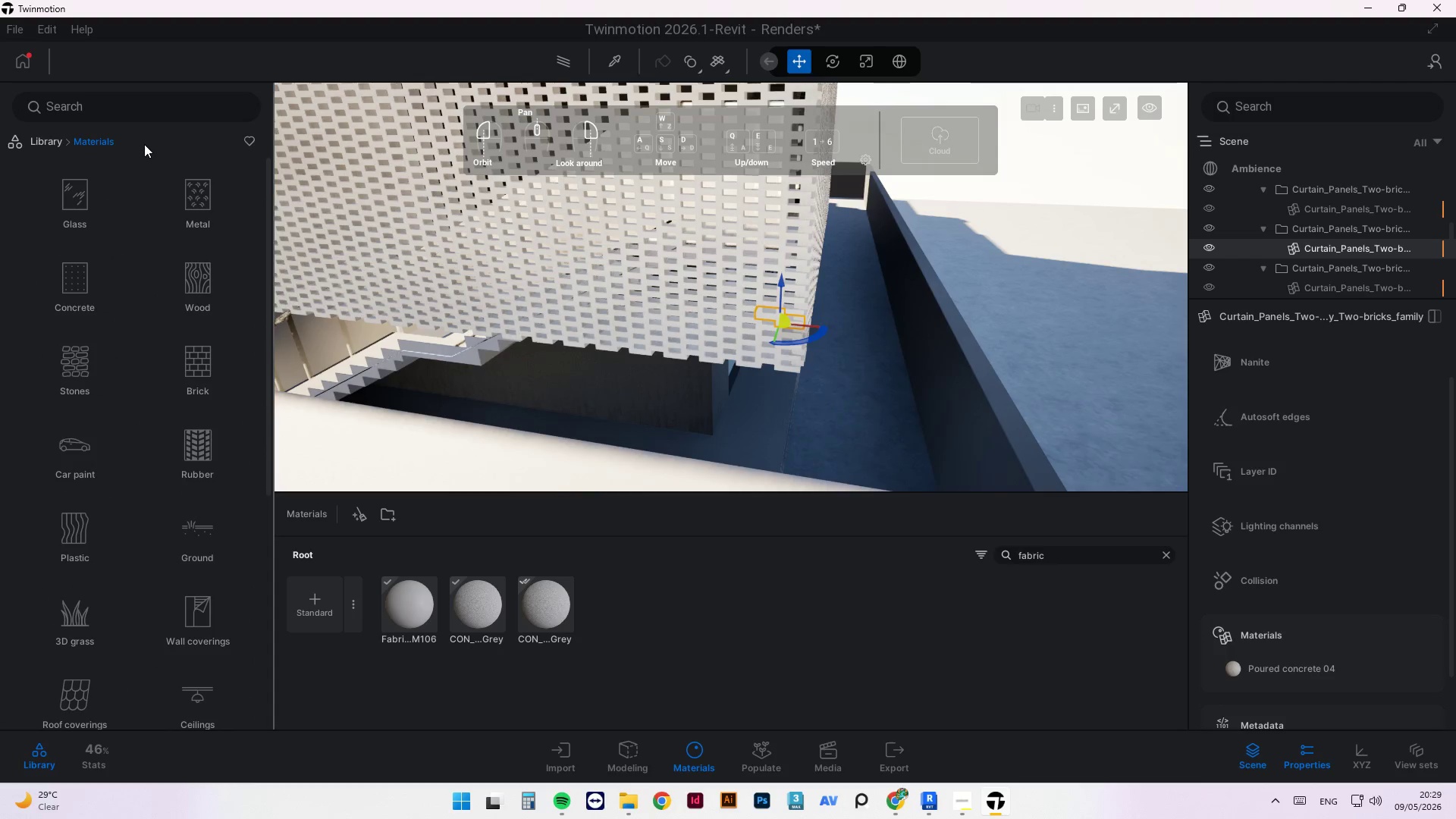 
left_click([195, 628])
 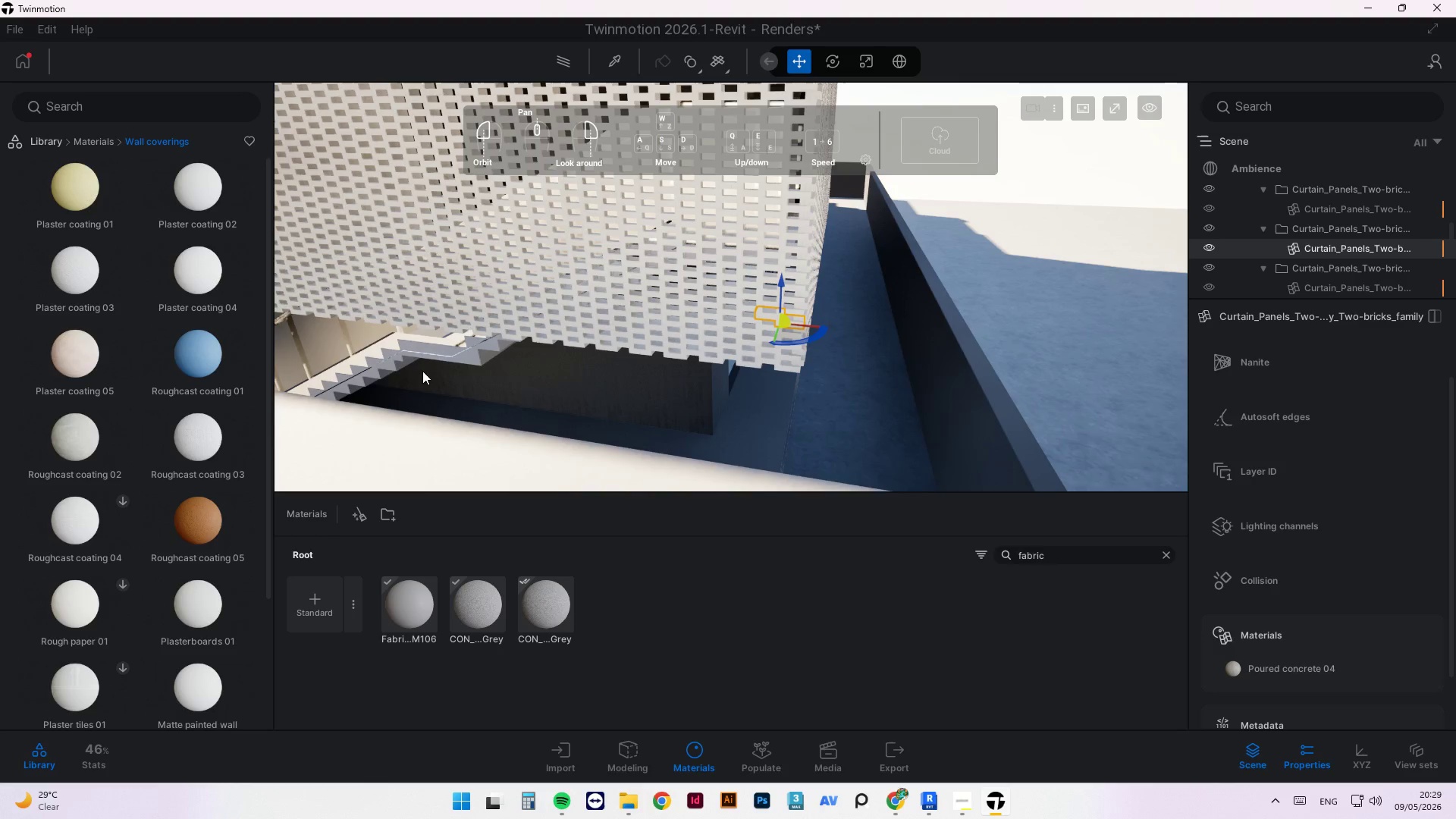 
mouse_move([214, 485])
 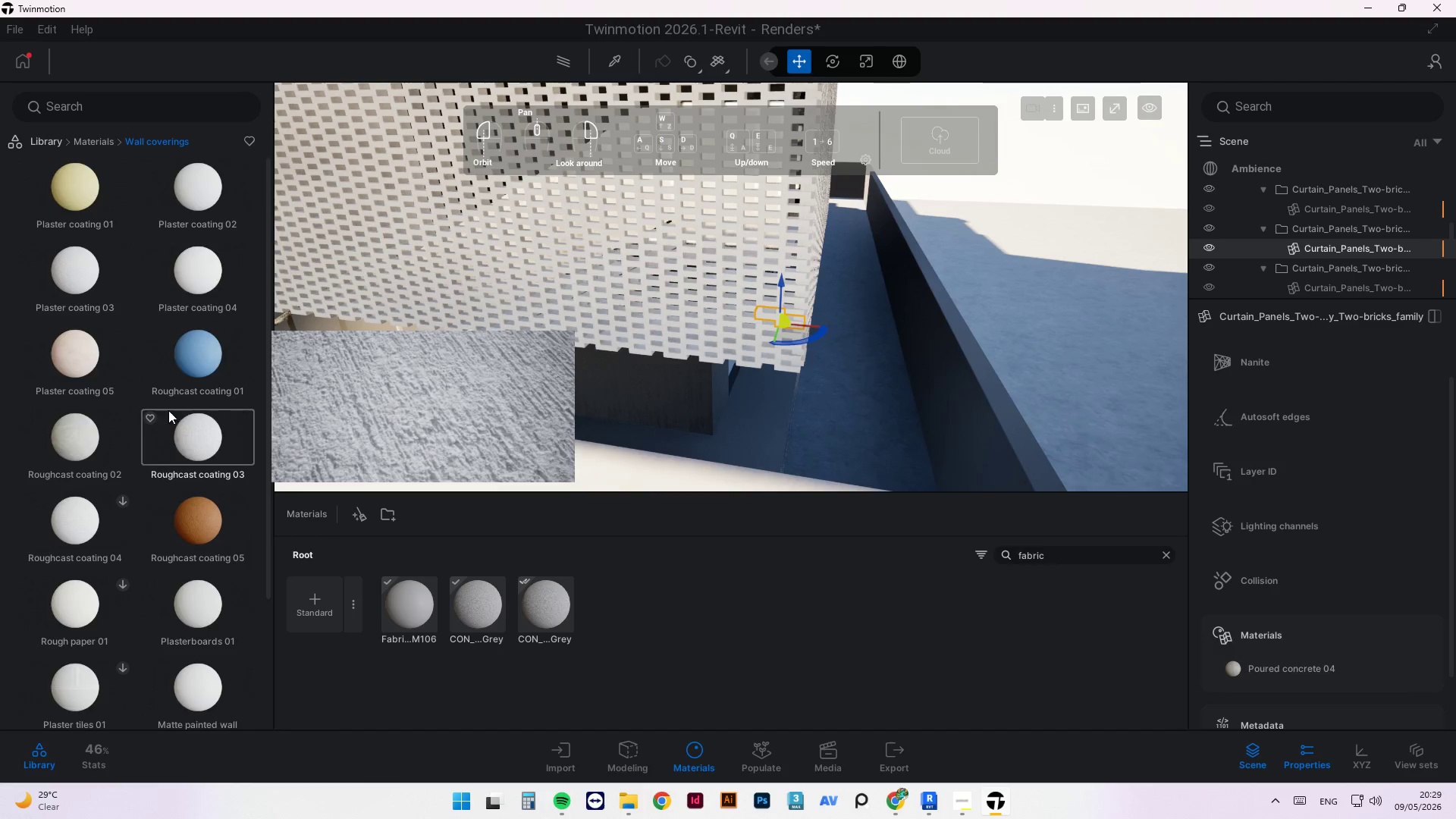 
scroll: coordinate [88, 441], scroll_direction: down, amount: 4.0
 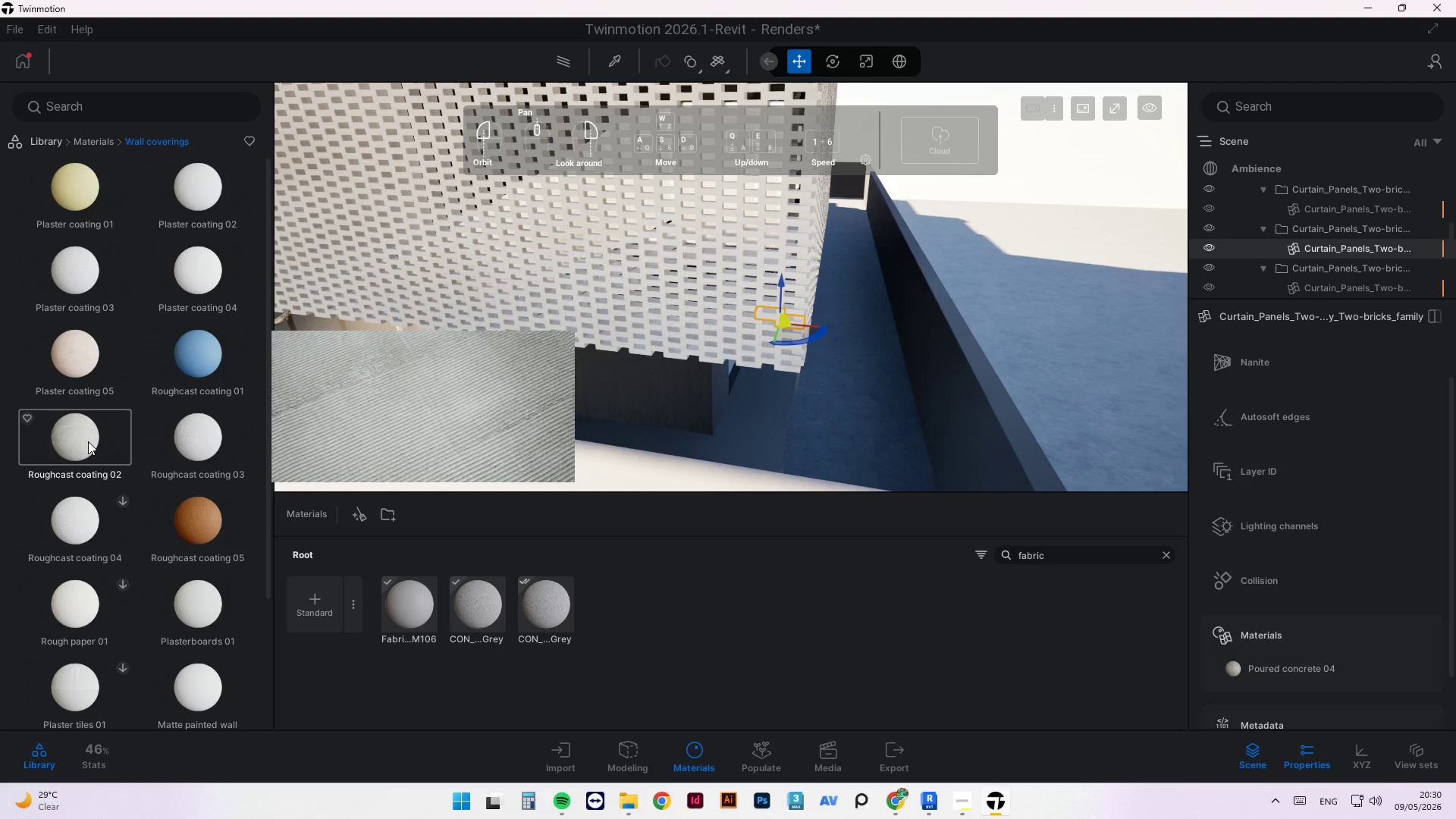 
wait(9.36)
 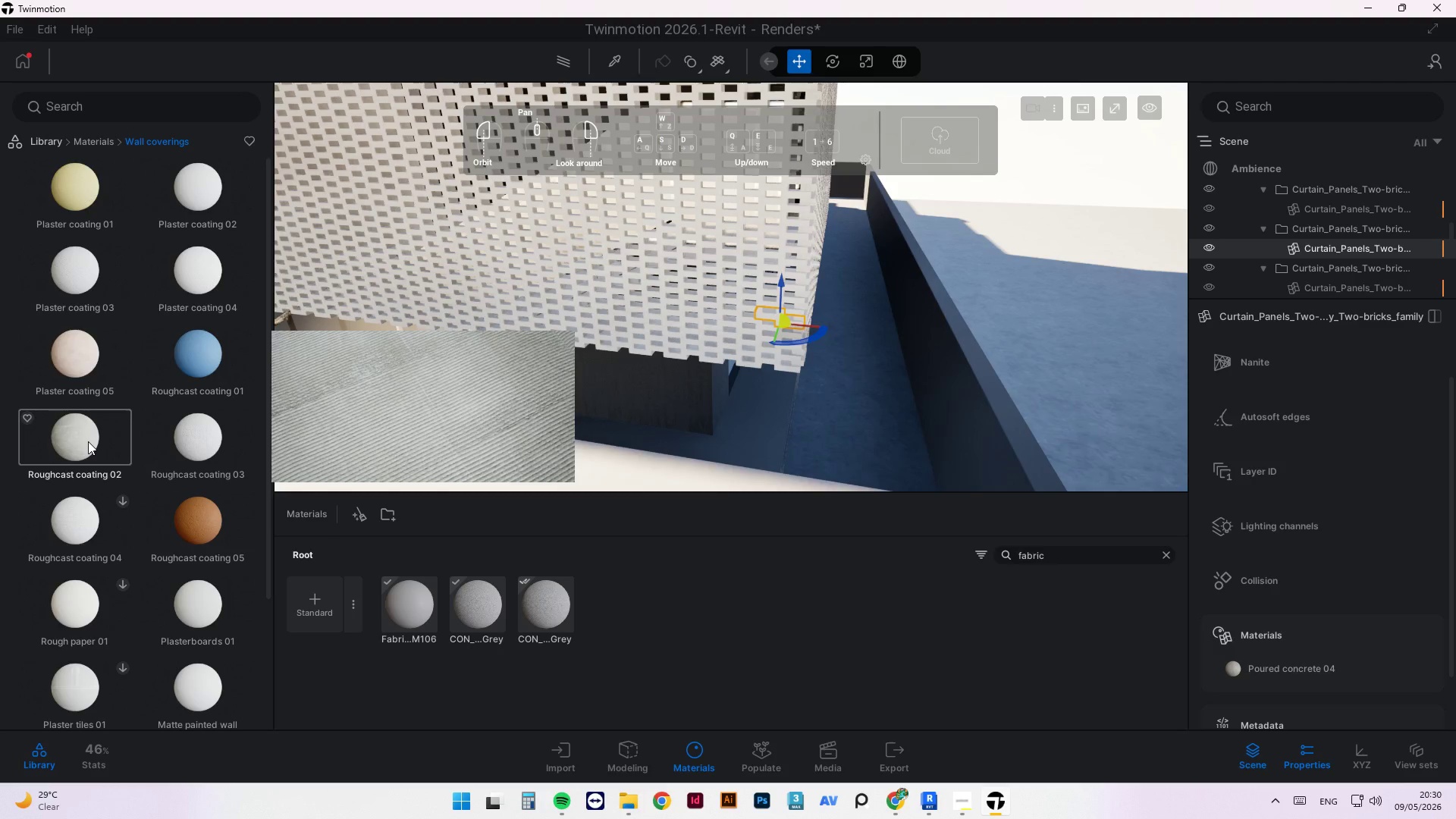 
scroll: coordinate [648, 309], scroll_direction: up, amount: 4.0
 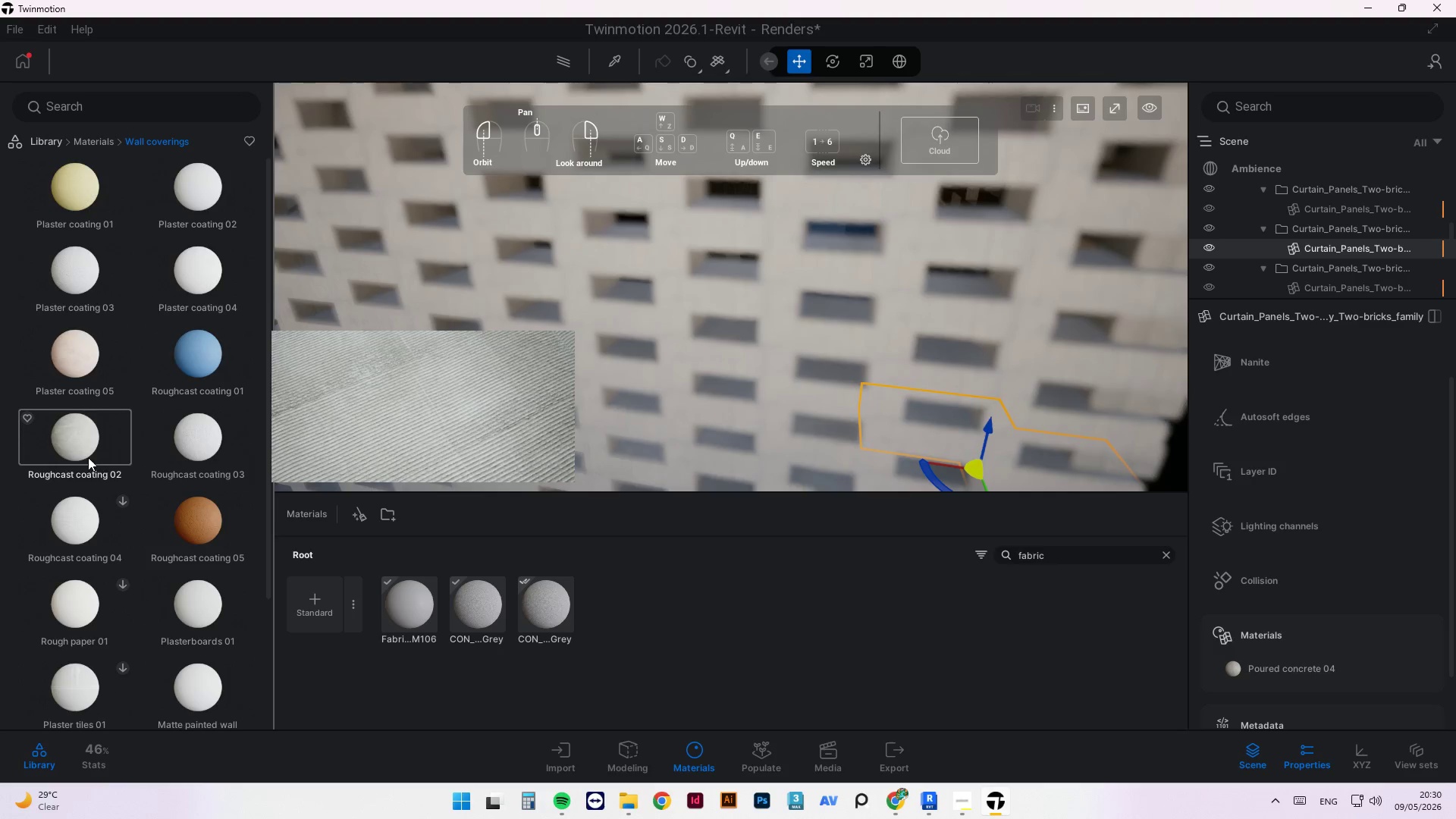 
left_click_drag(start_coordinate=[76, 447], to_coordinate=[784, 307])
 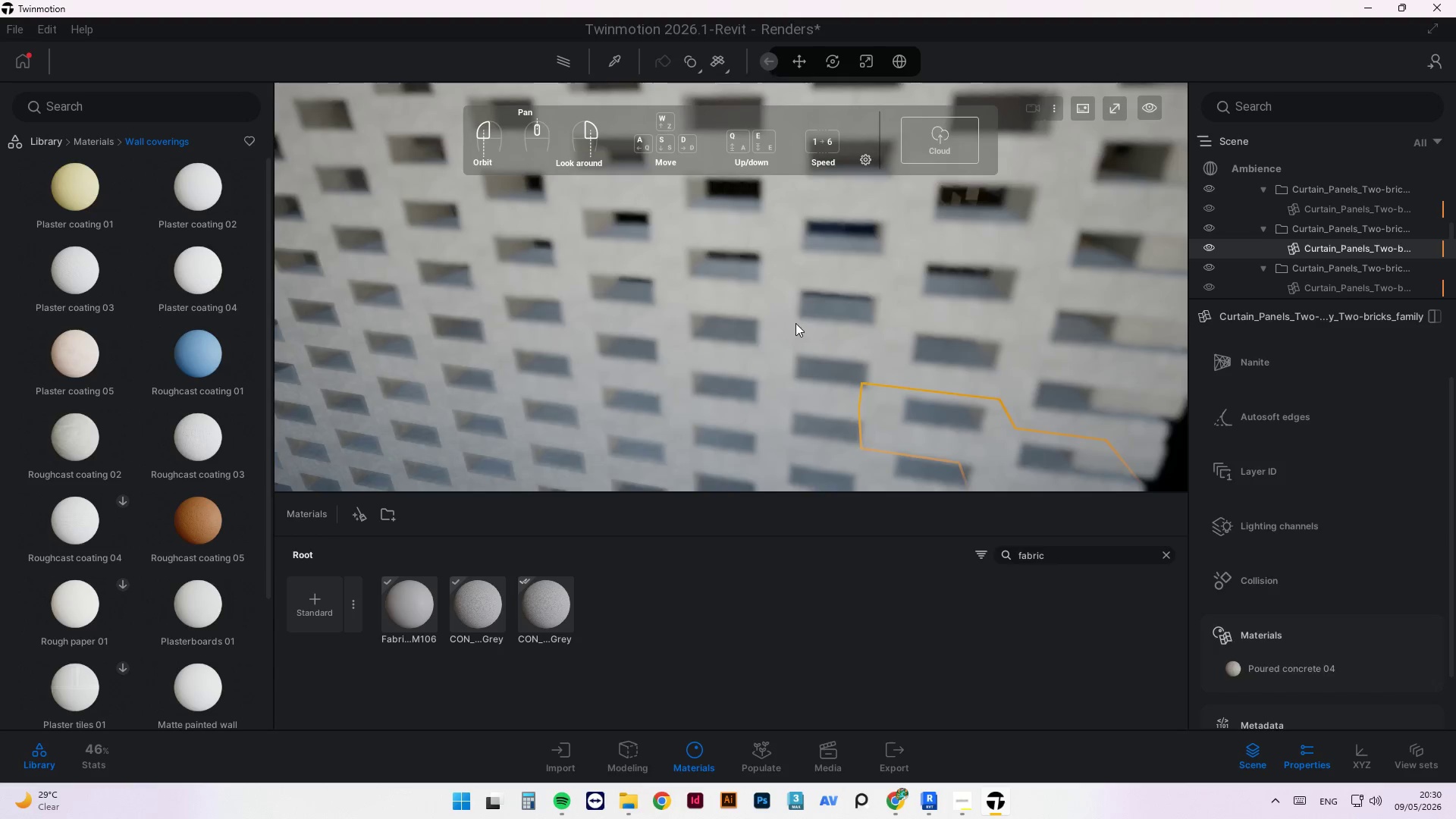 
scroll: coordinate [838, 362], scroll_direction: down, amount: 12.0
 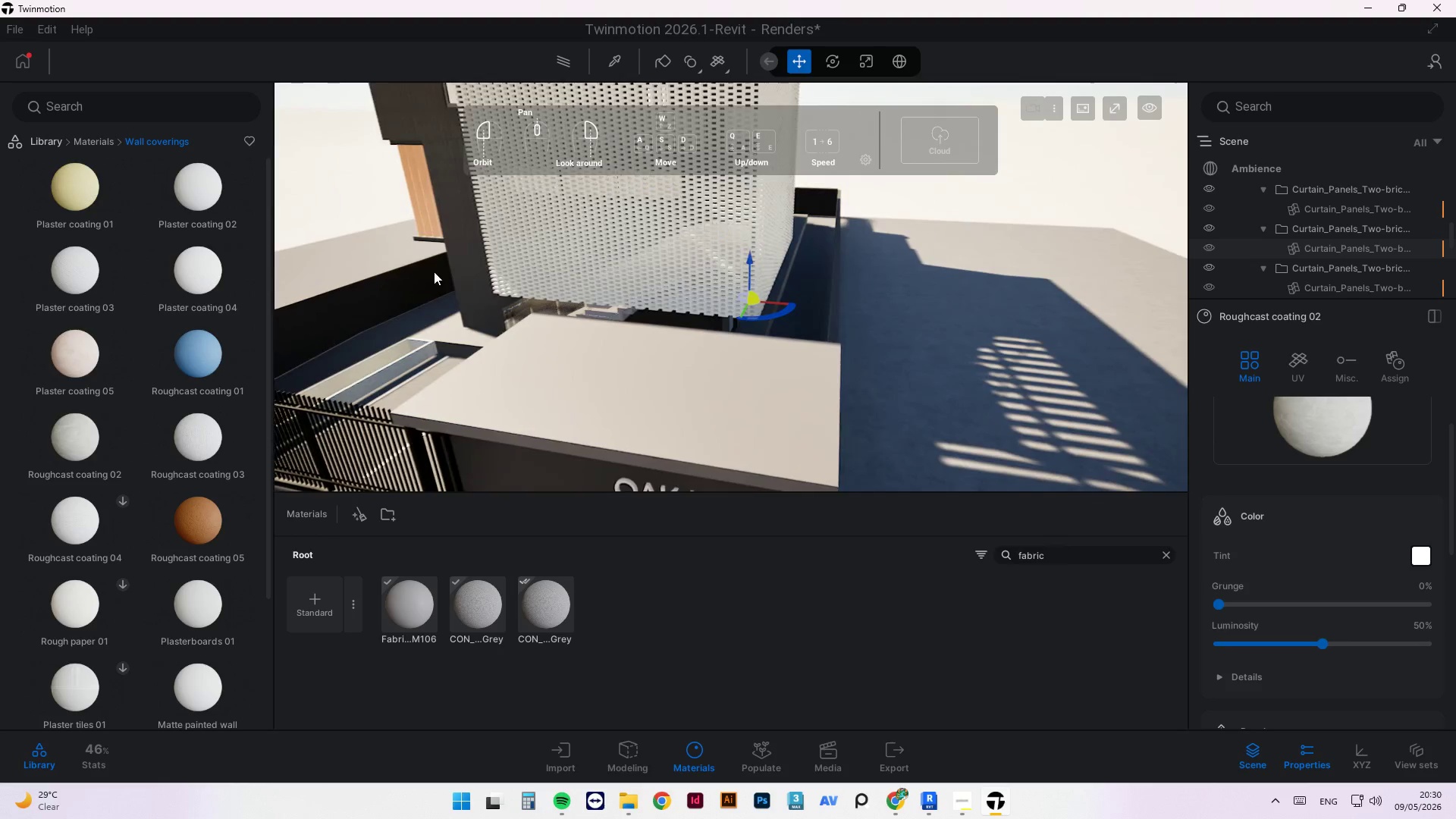 
left_click_drag(start_coordinate=[460, 268], to_coordinate=[794, 236])
 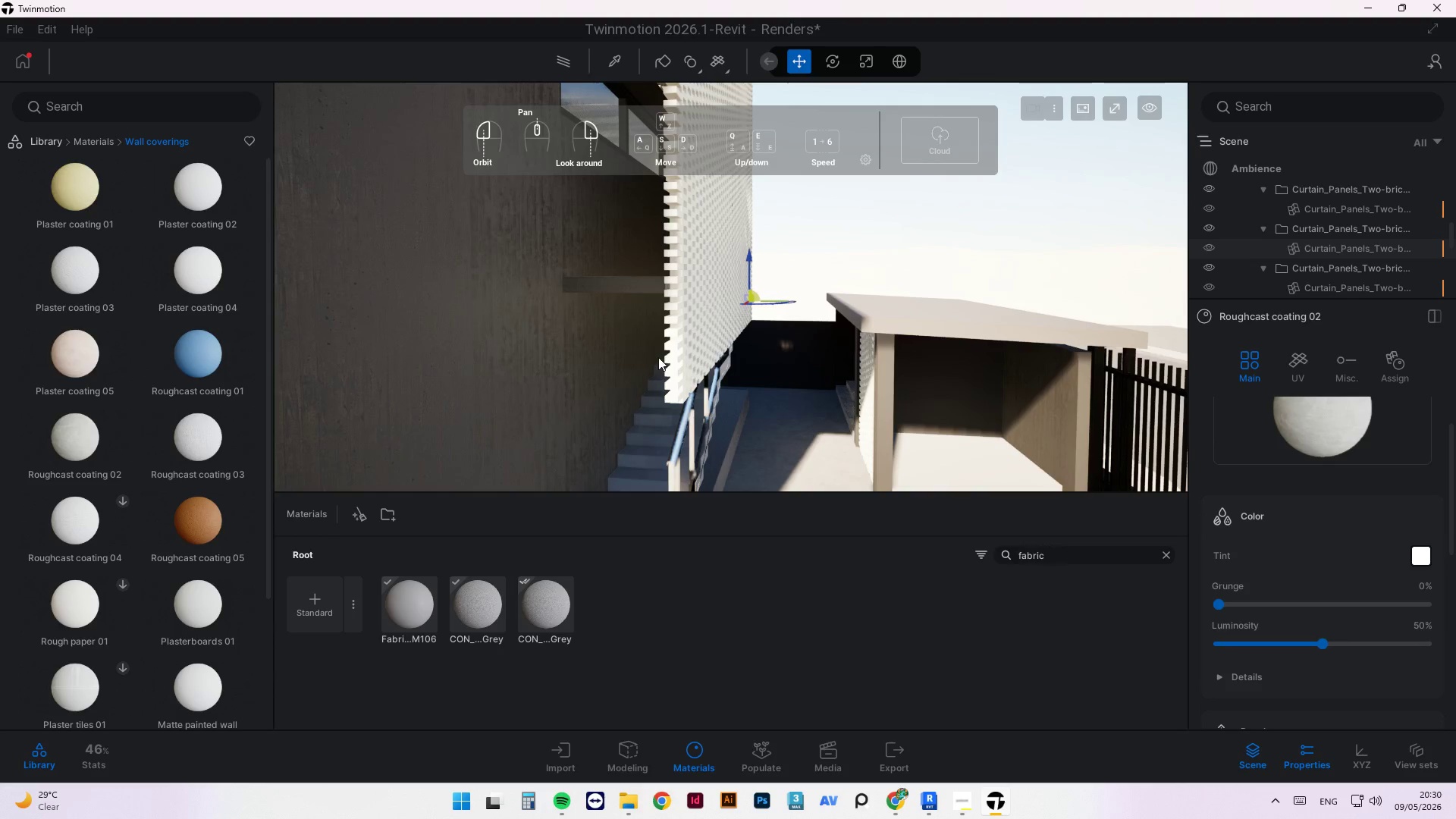 
scroll: coordinate [667, 352], scroll_direction: up, amount: 1.0
 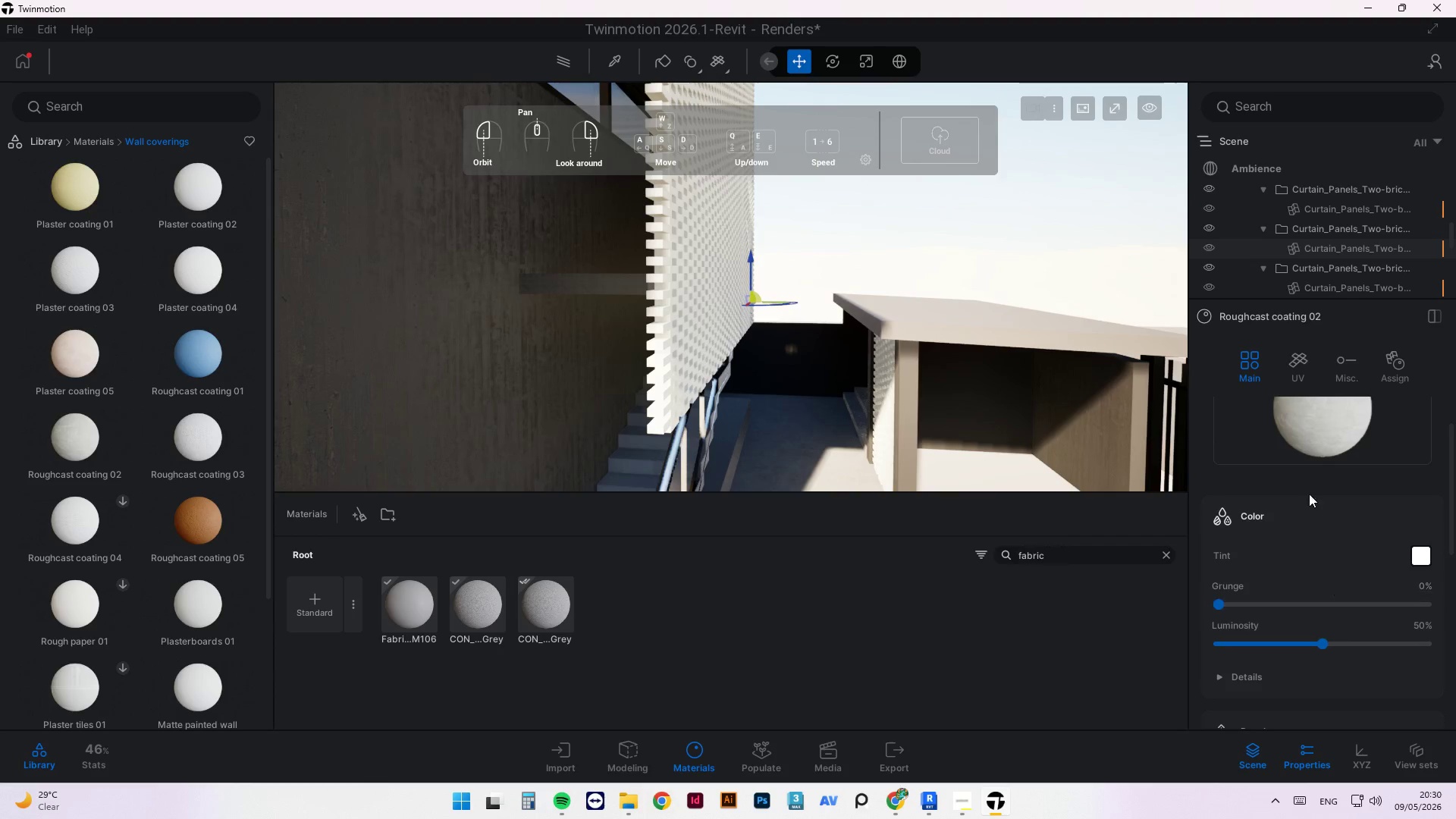 
left_click([1295, 367])
 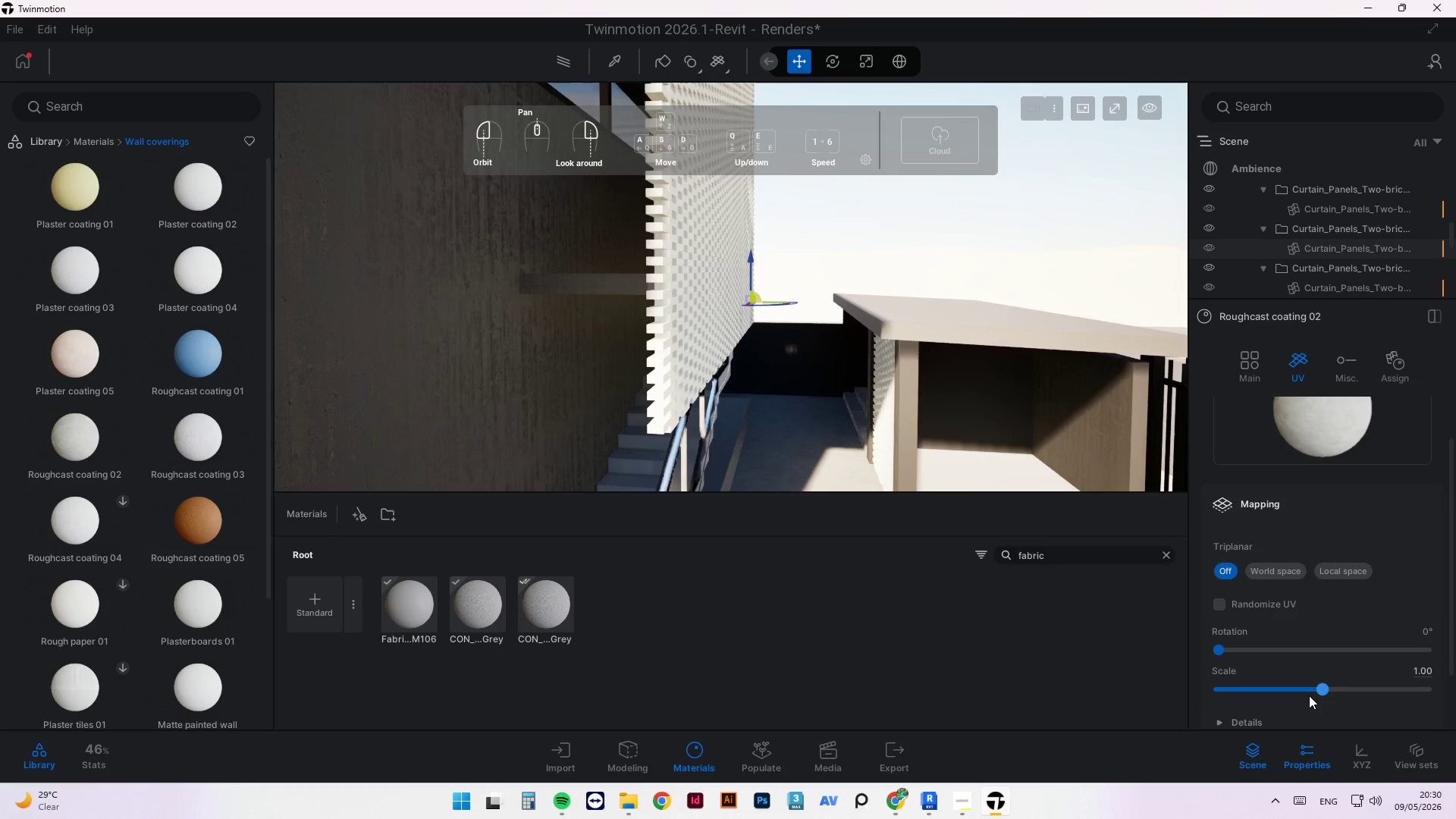 
left_click_drag(start_coordinate=[1325, 687], to_coordinate=[1439, 635])
 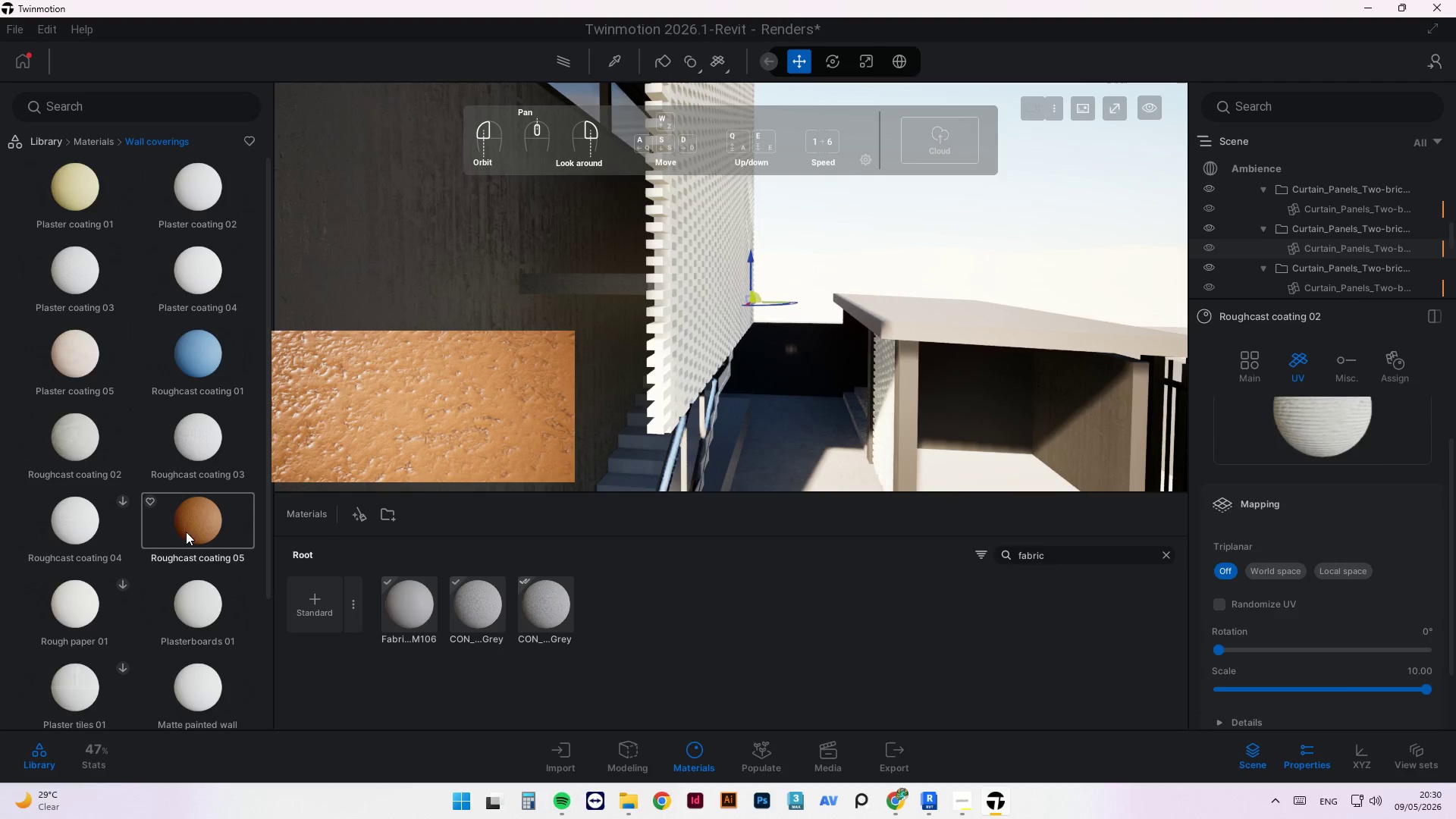 
left_click_drag(start_coordinate=[195, 519], to_coordinate=[667, 307])
 